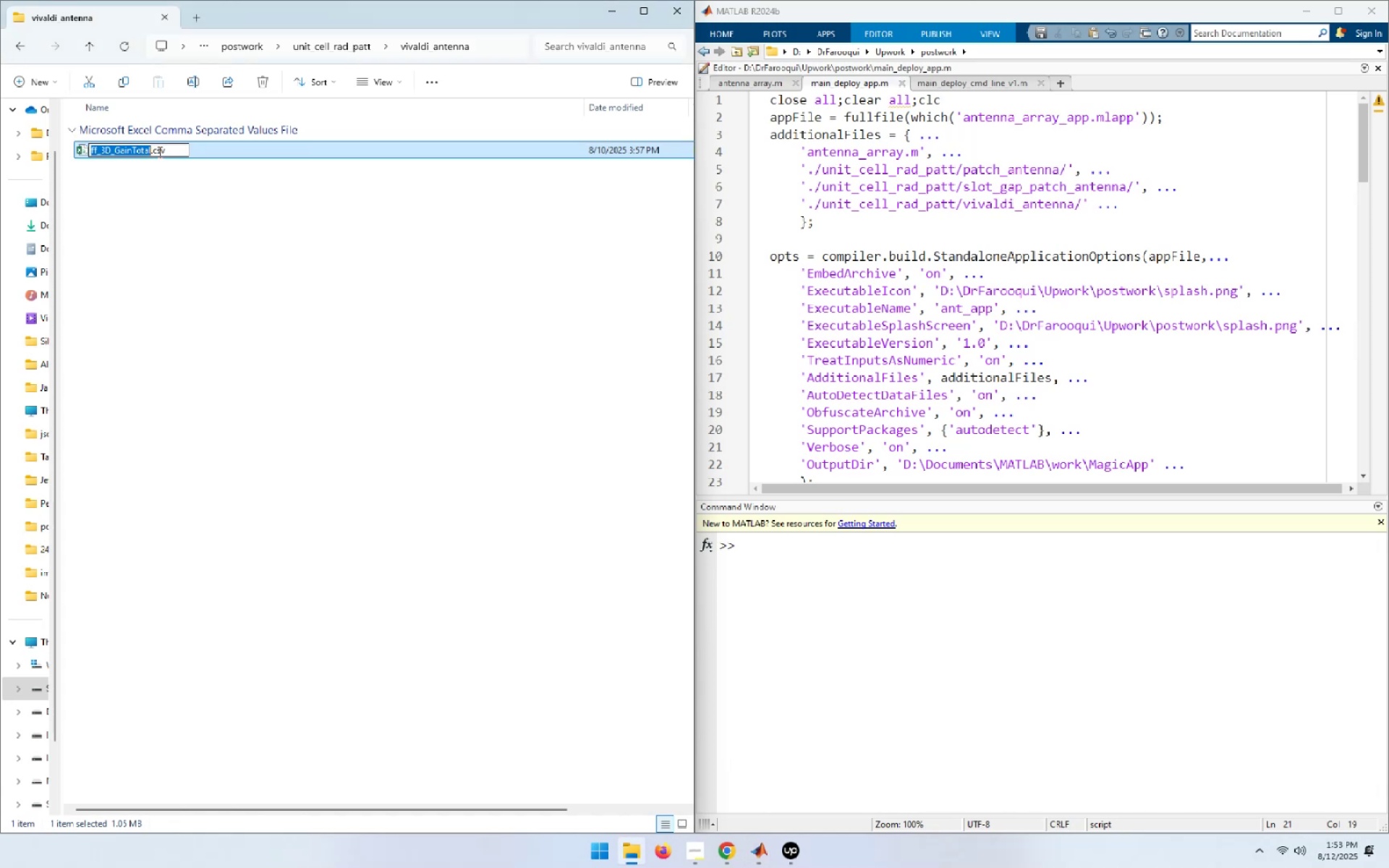 
left_click_drag(start_coordinate=[176, 153], to_coordinate=[58, 143])
 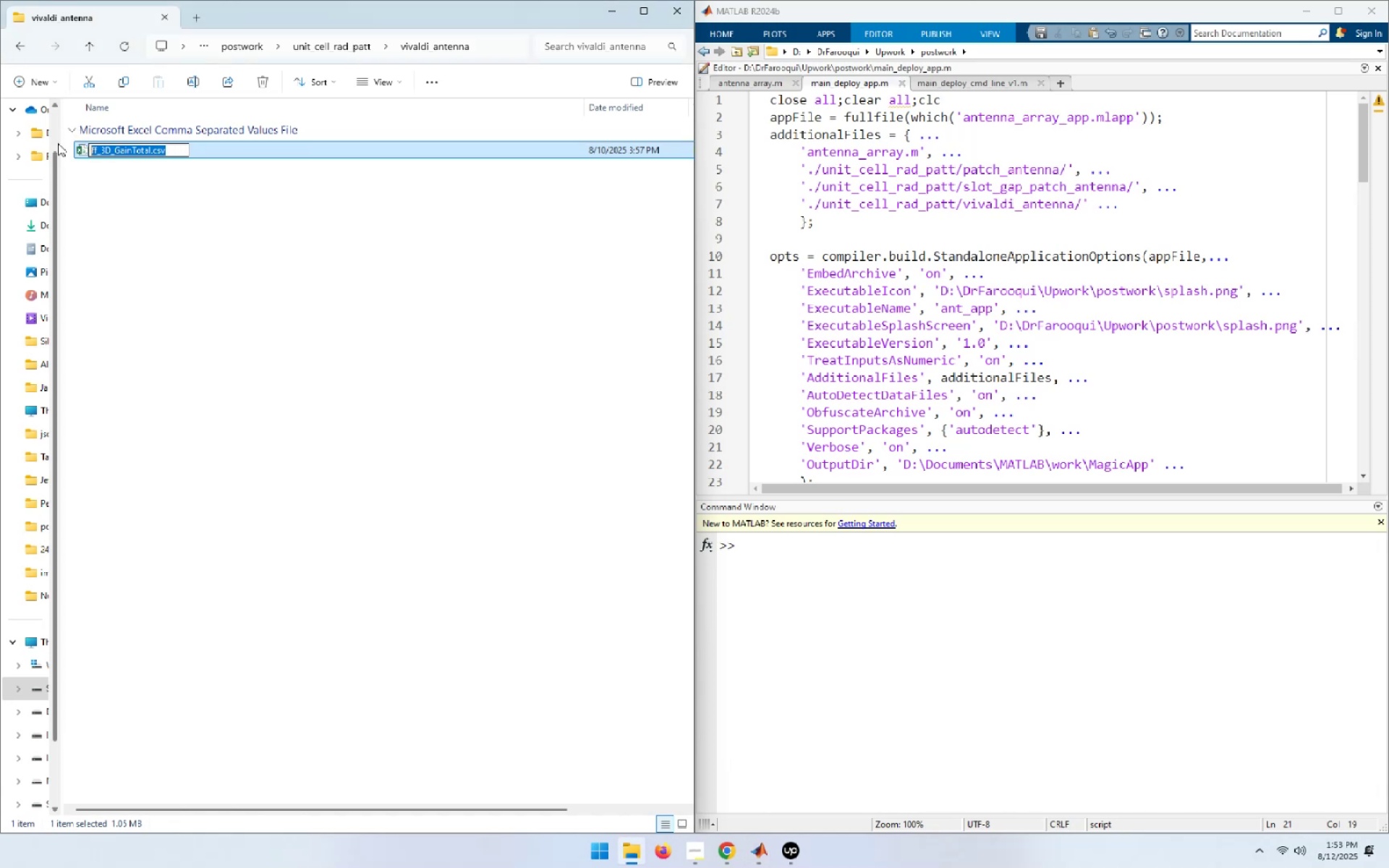 
key(Control+C)
 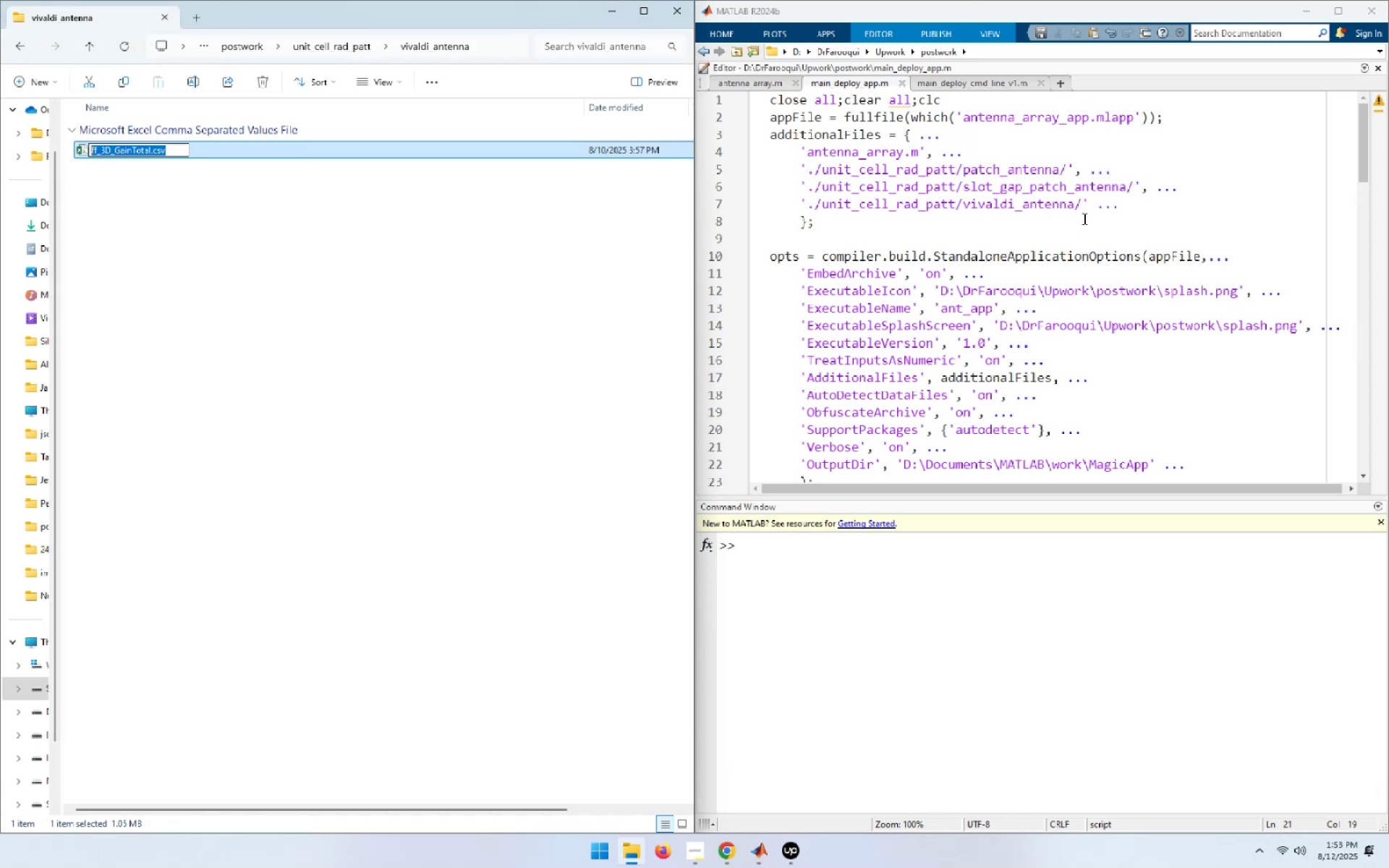 
left_click([1082, 205])
 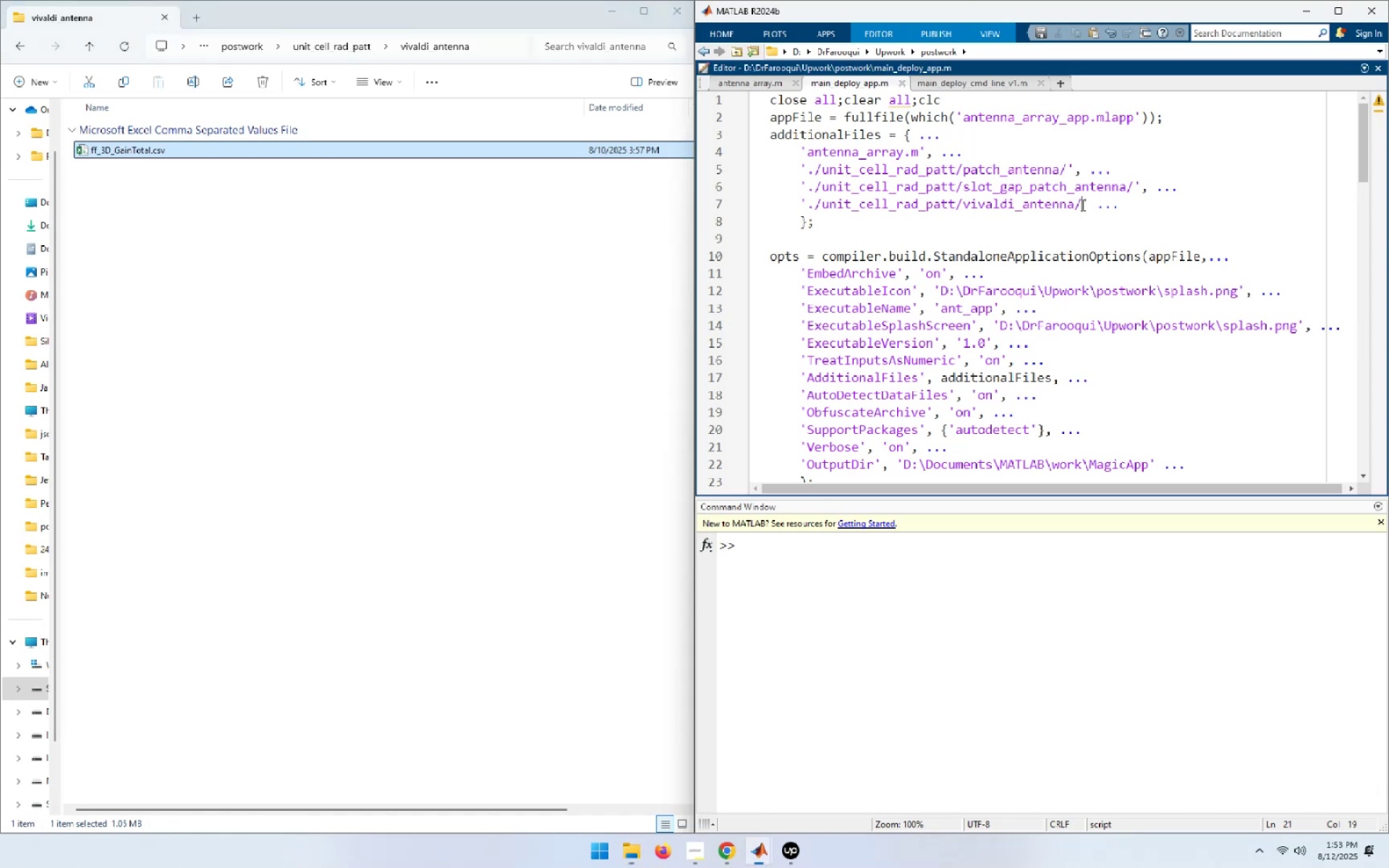 
key(Control+ControlLeft)
 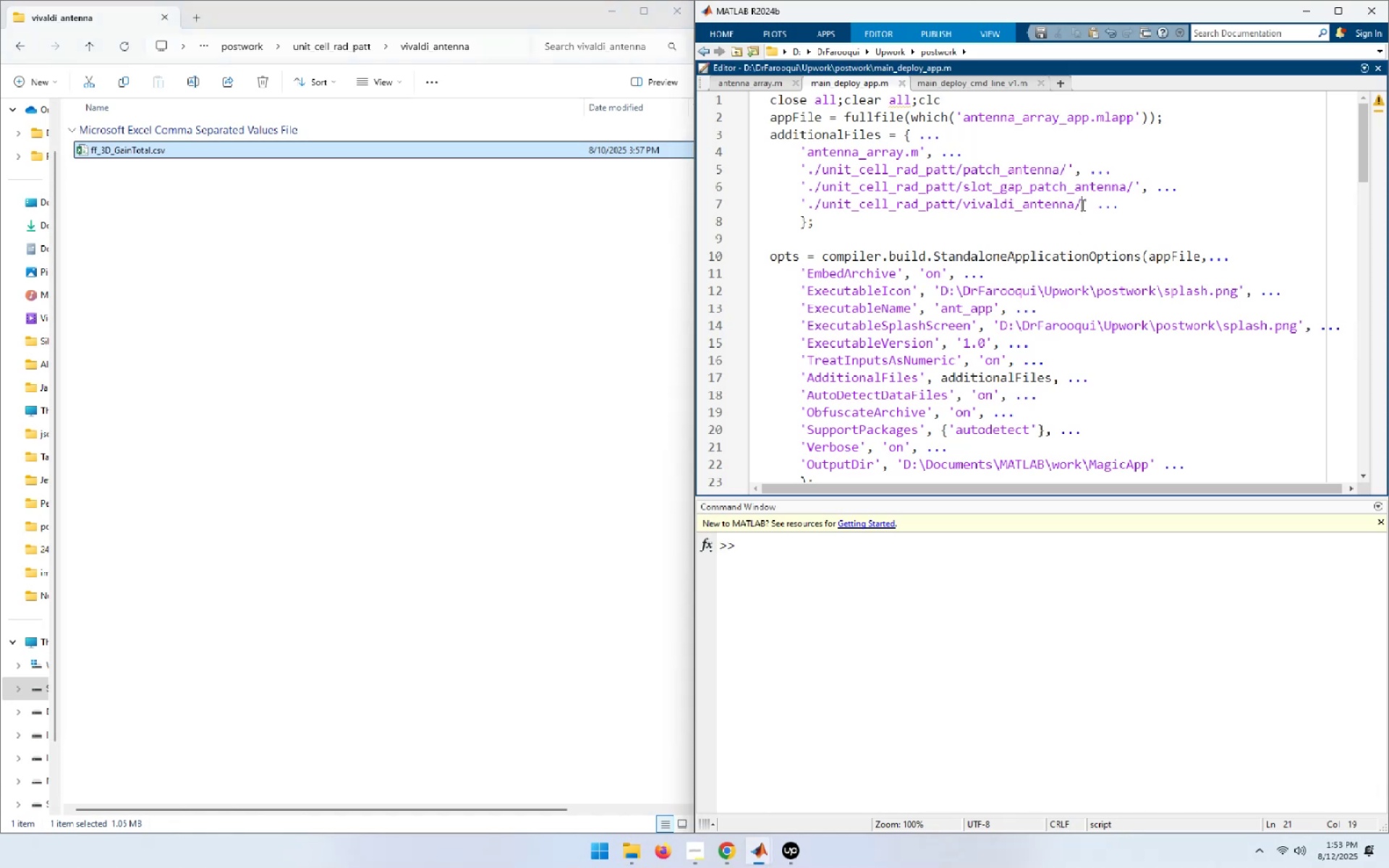 
key(Control+V)
 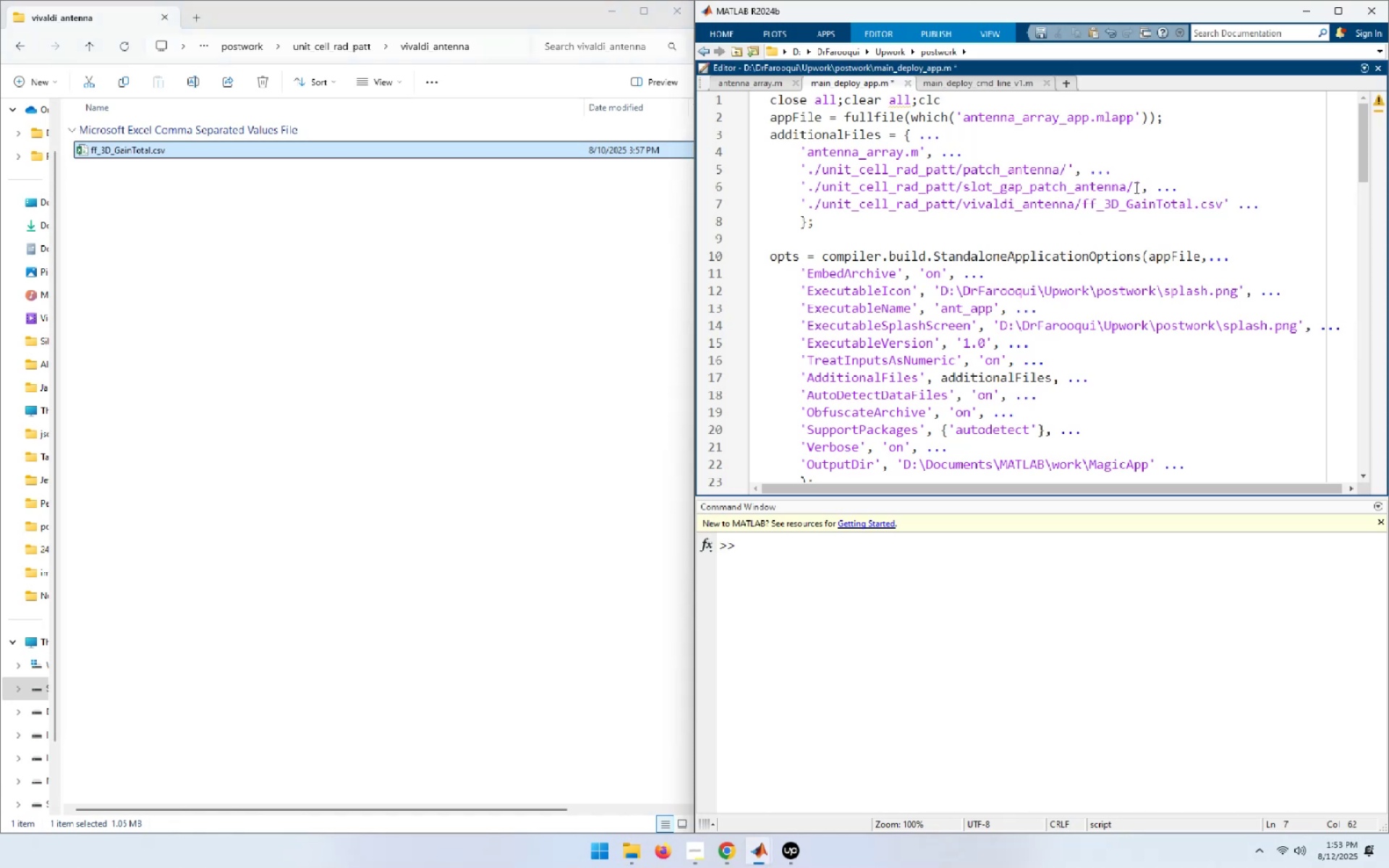 
left_click([1134, 187])
 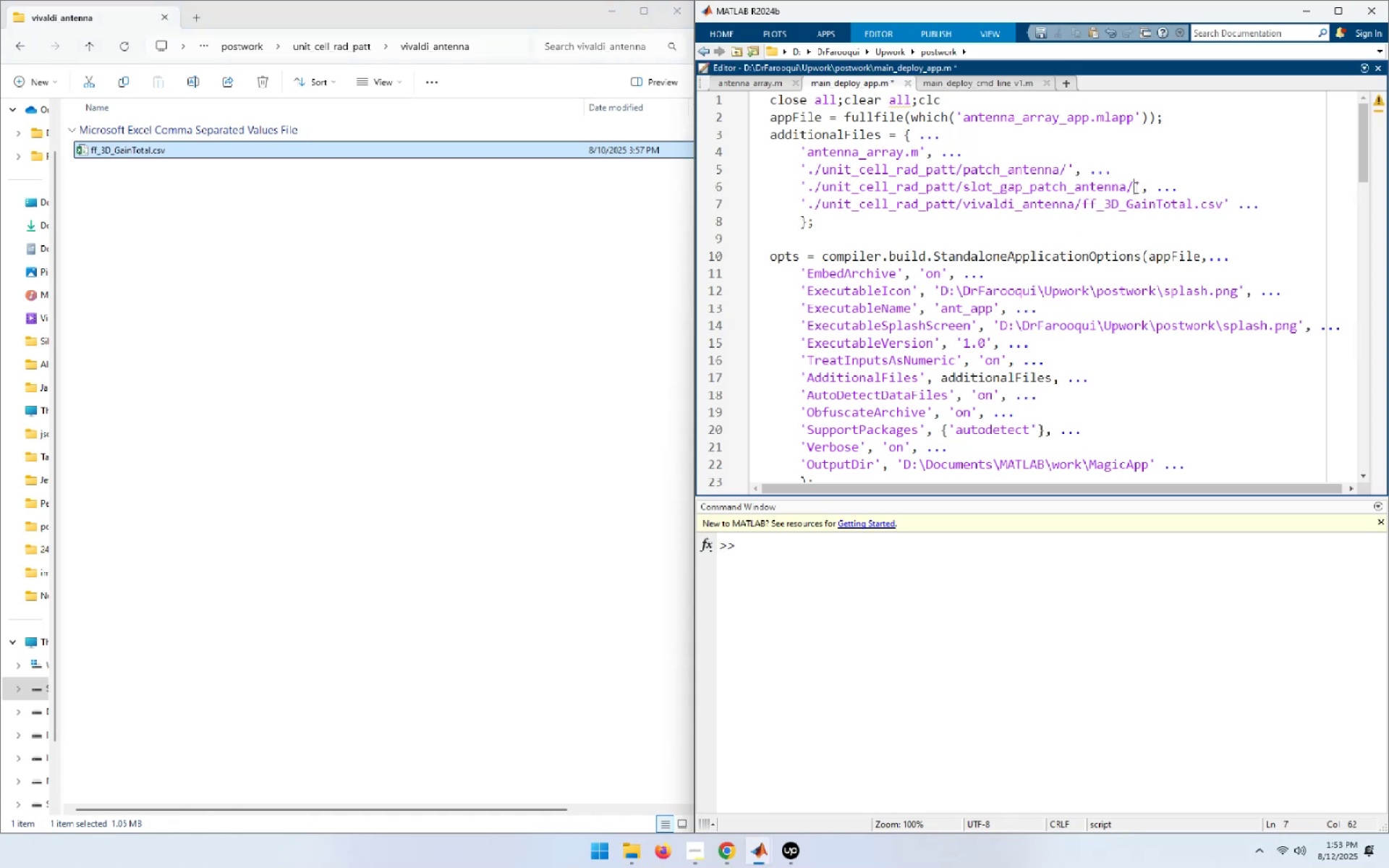 
key(Control+ControlLeft)
 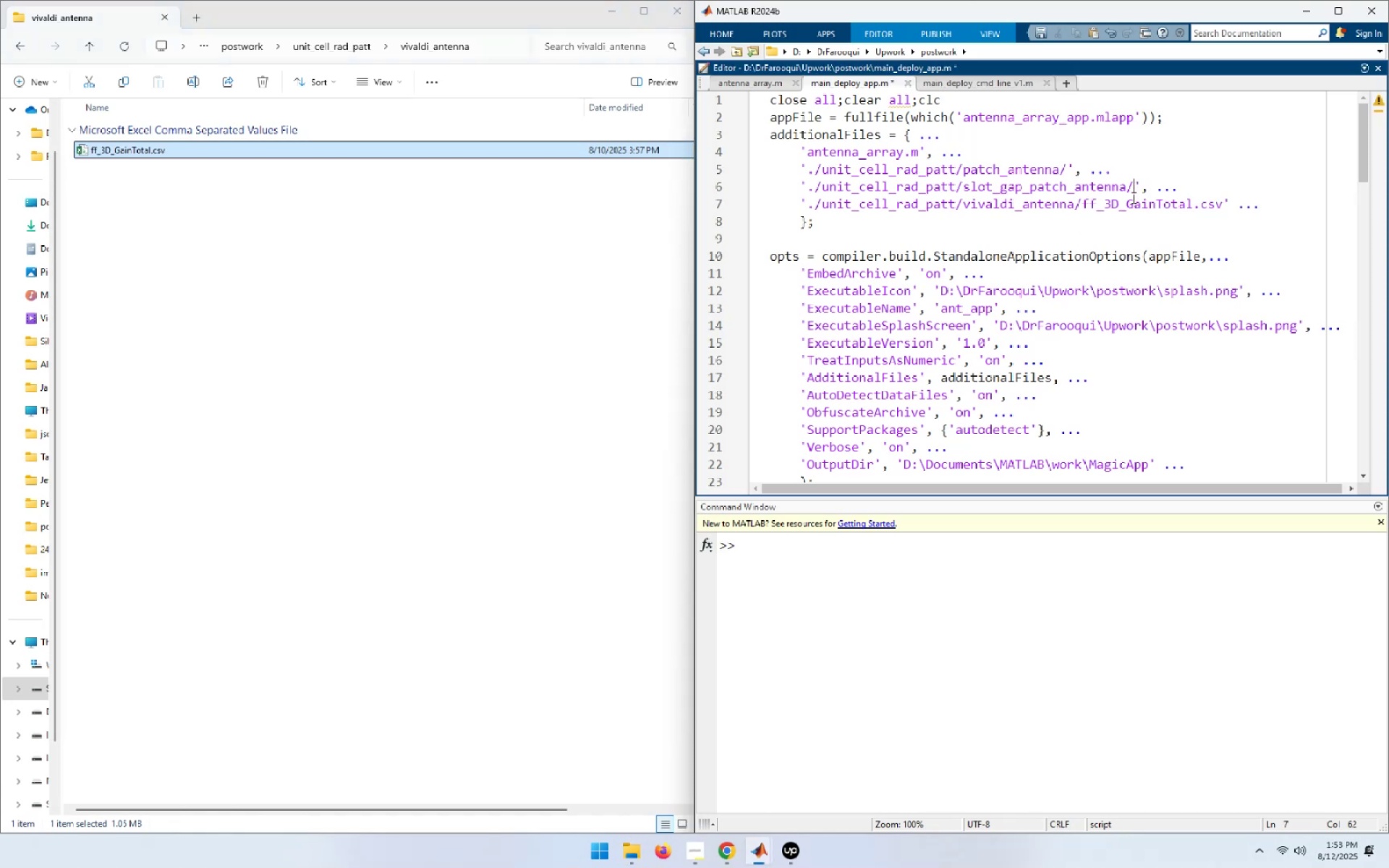 
key(Control+V)
 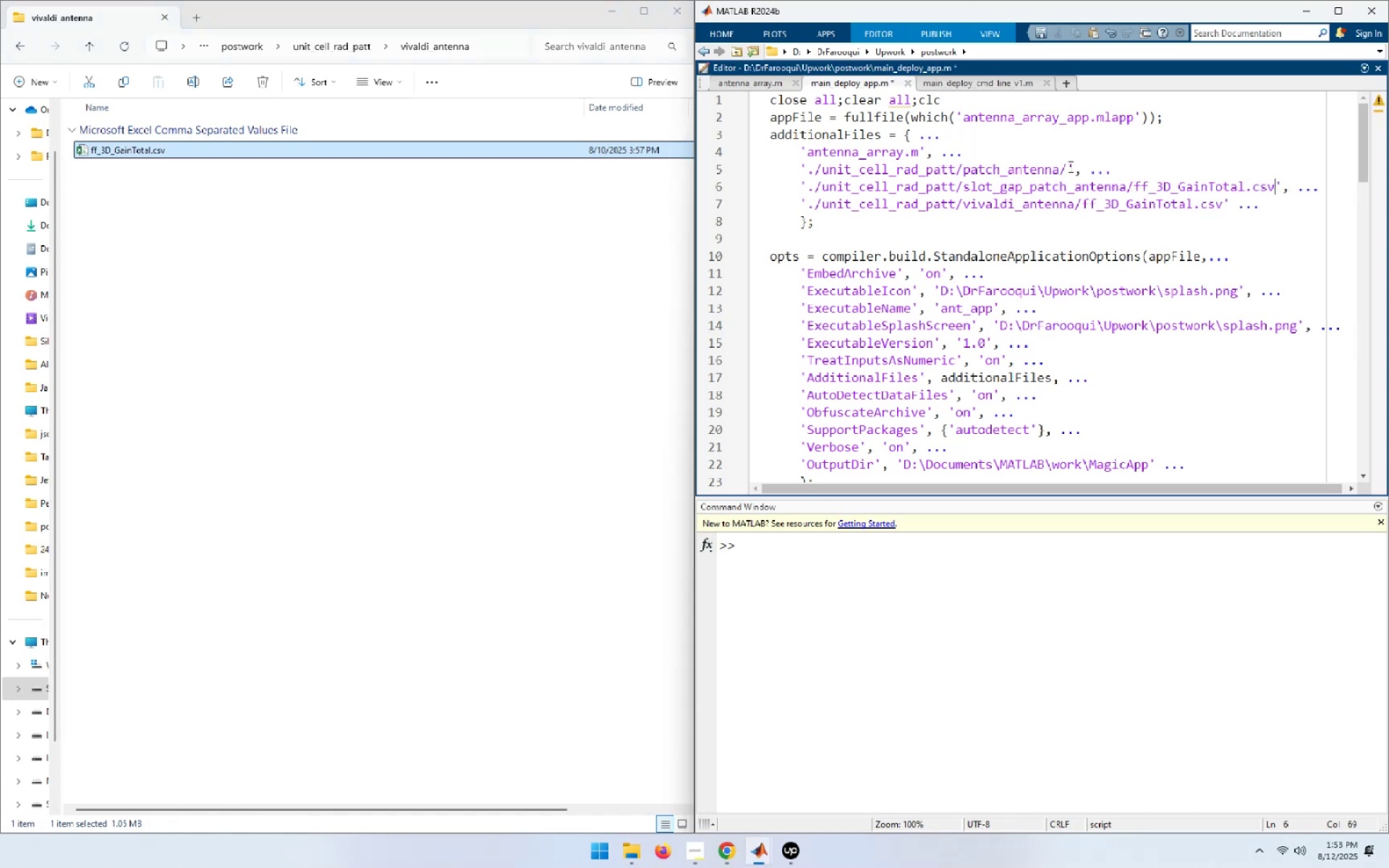 
left_click([1067, 166])
 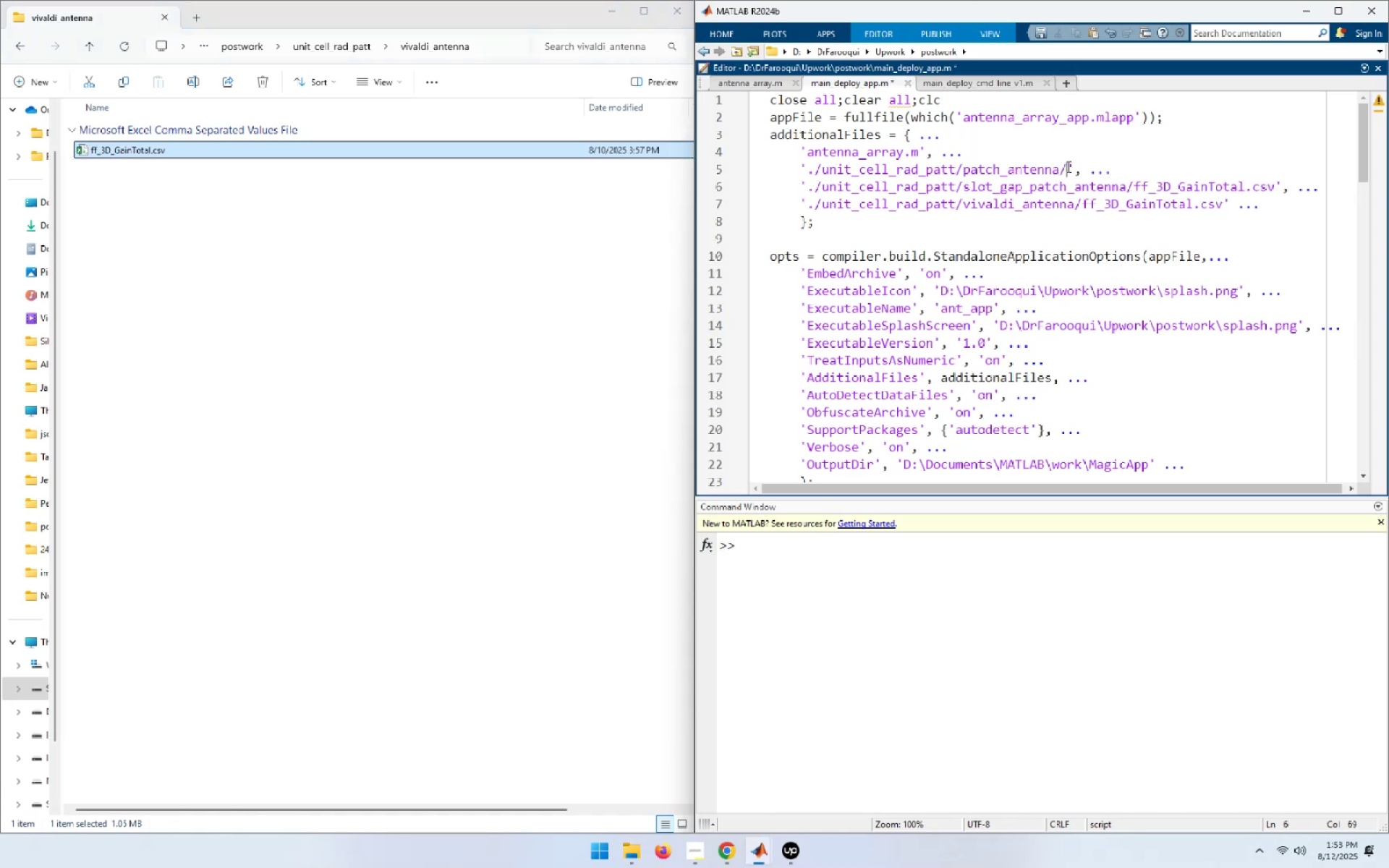 
key(Control+ControlLeft)
 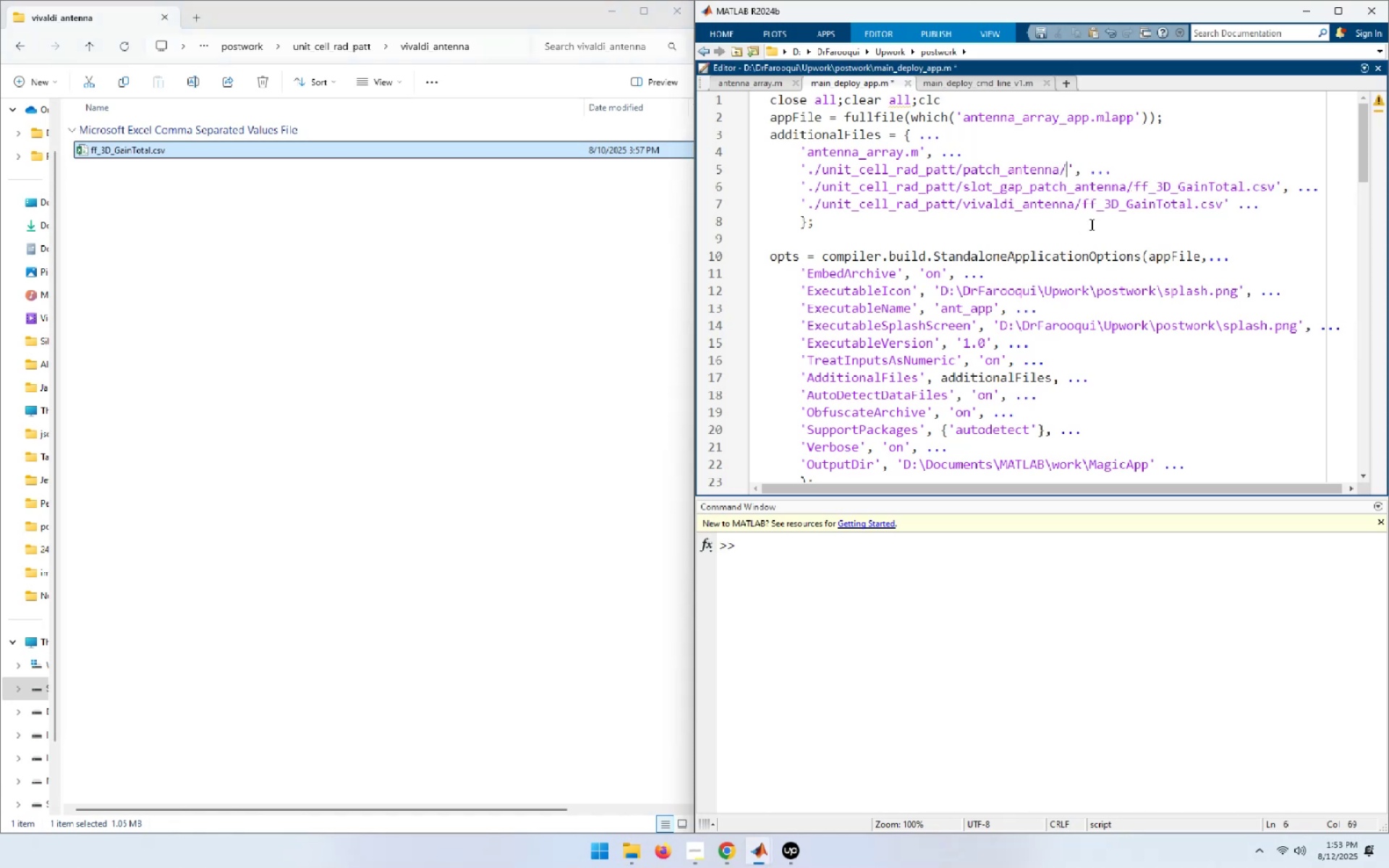 
key(Control+V)
 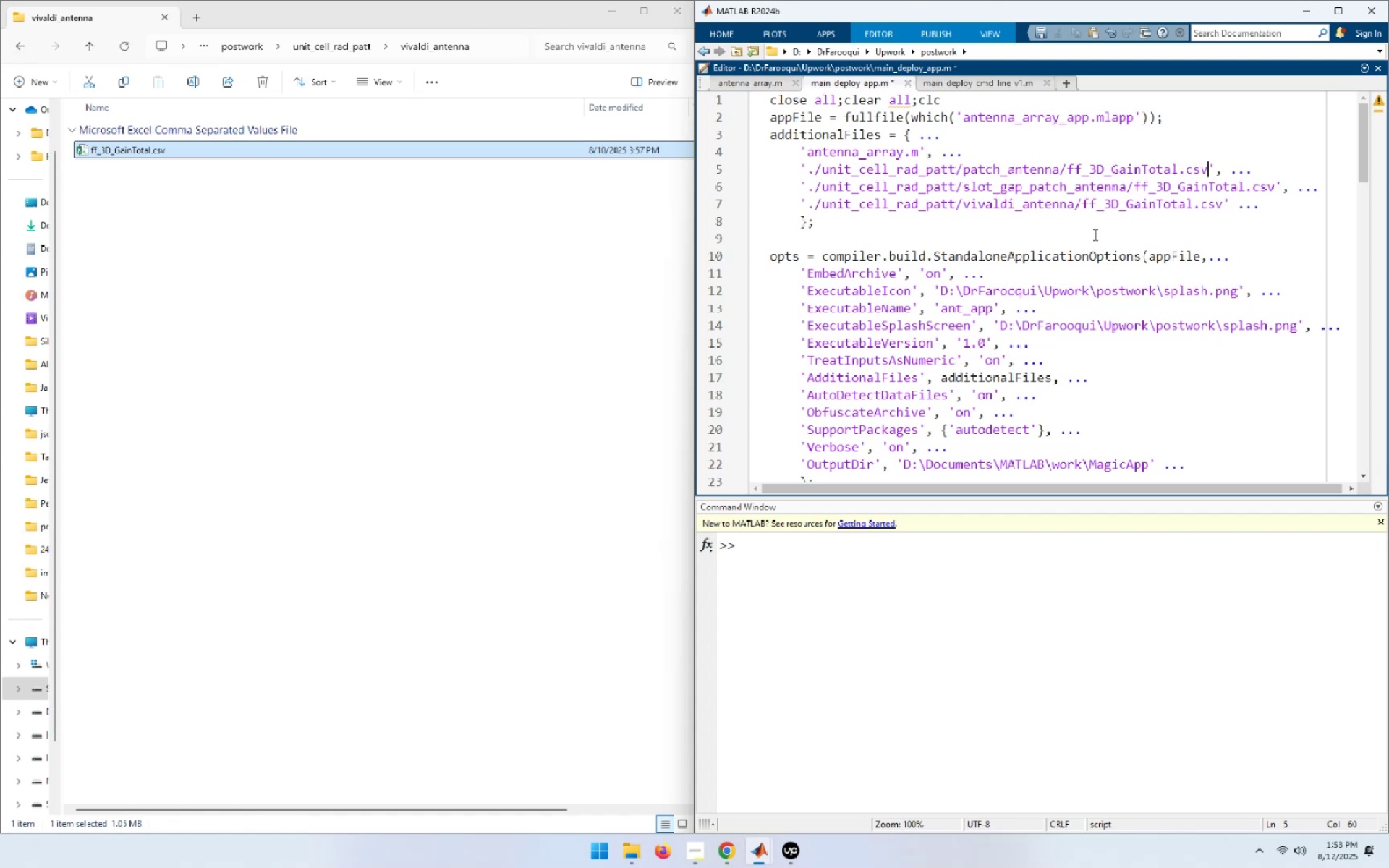 
key(F5)
 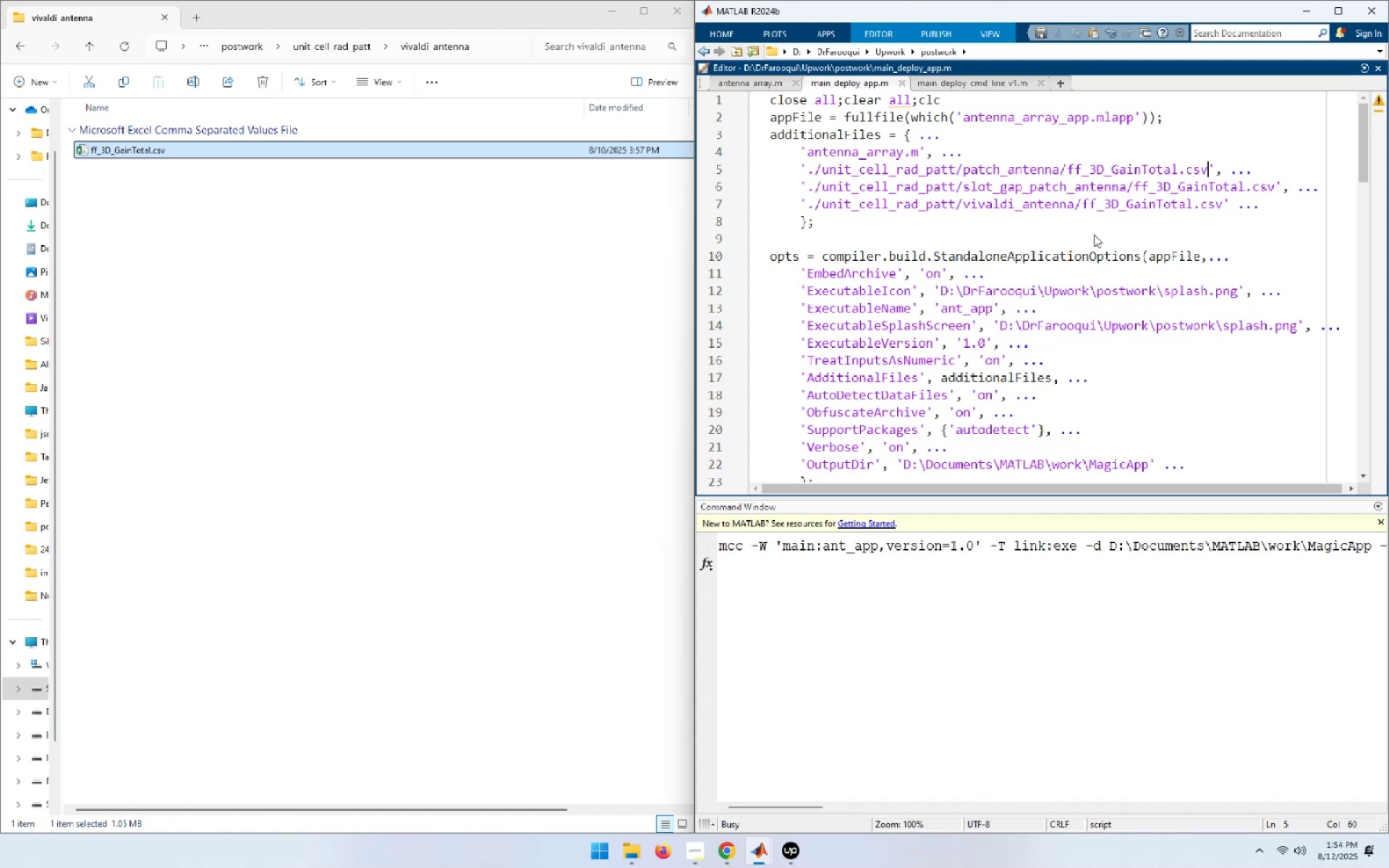 
wait(11.57)
 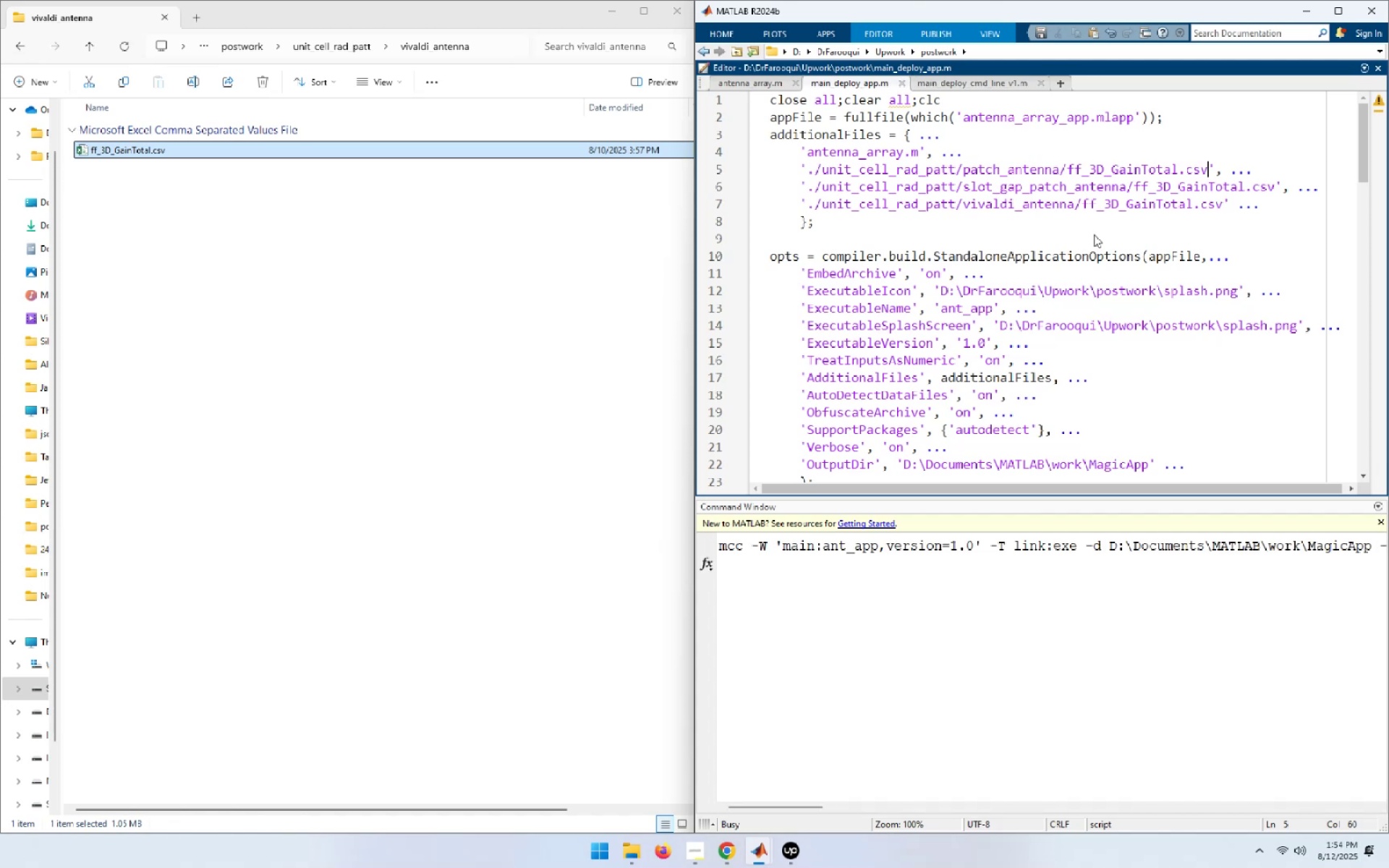 
left_click_drag(start_coordinate=[808, 806], to_coordinate=[800, 788])
 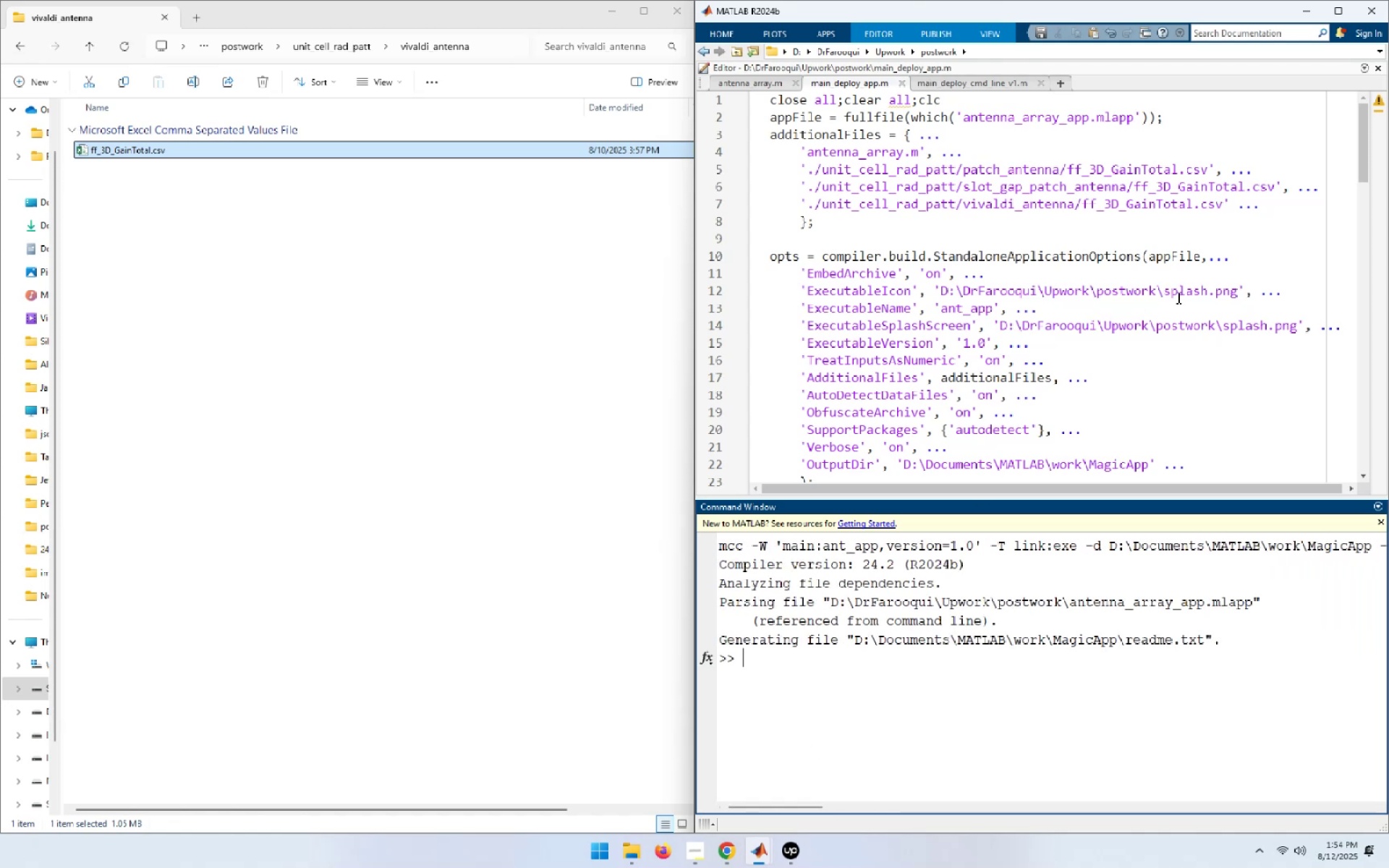 
scroll: coordinate [1177, 297], scroll_direction: up, amount: 2.0
 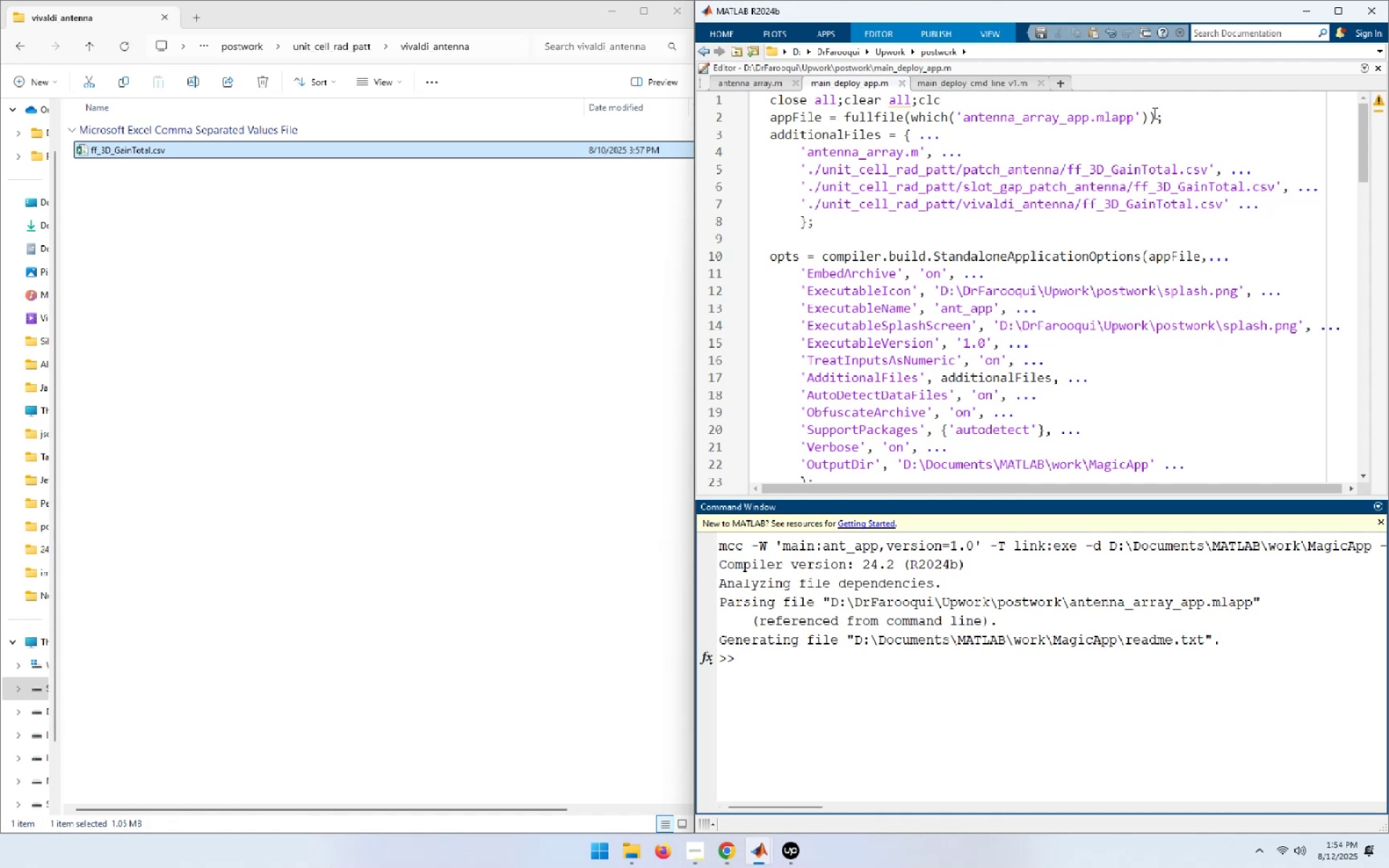 
wait(7.64)
 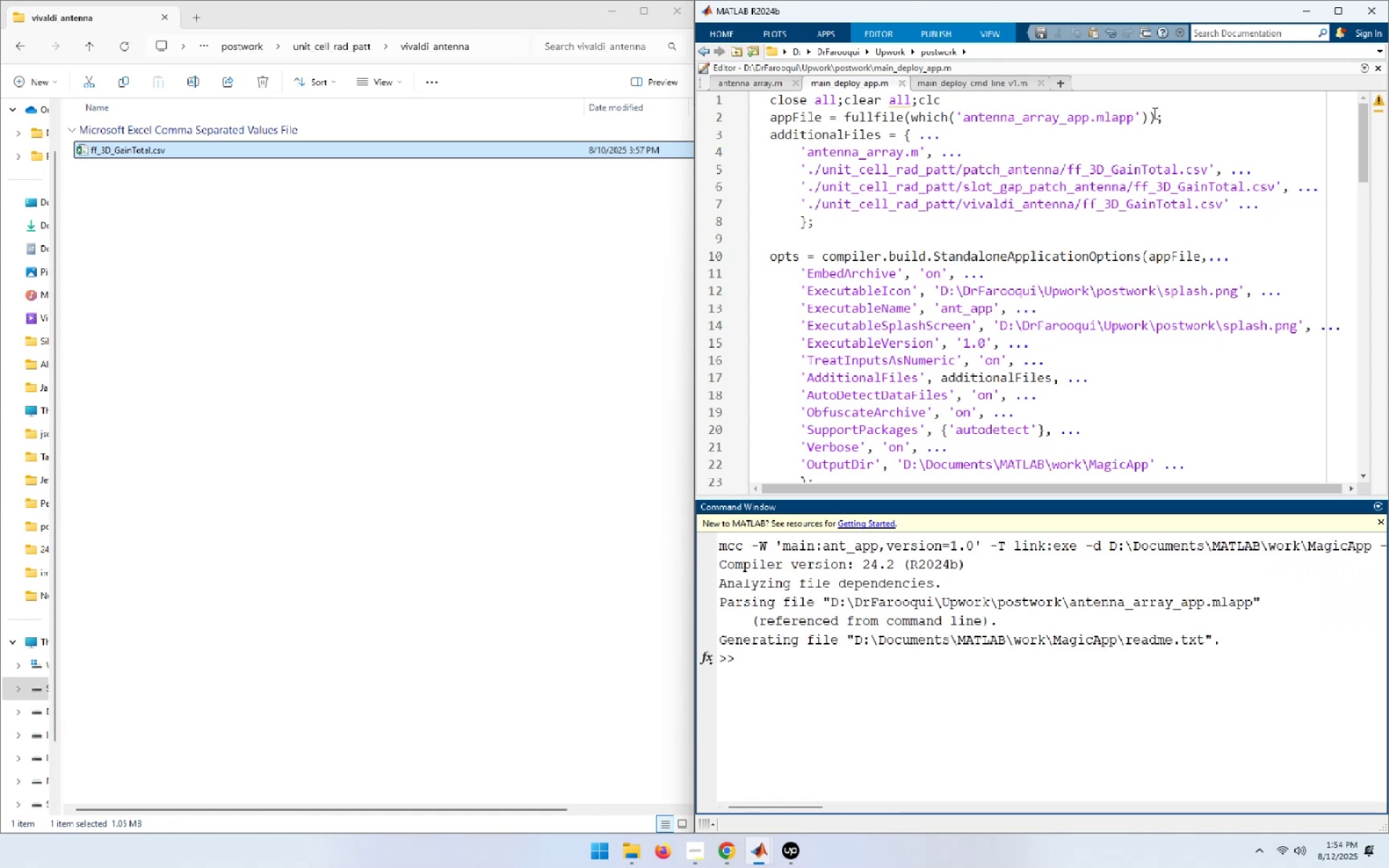 
scroll: coordinate [1155, 364], scroll_direction: down, amount: 1.0
 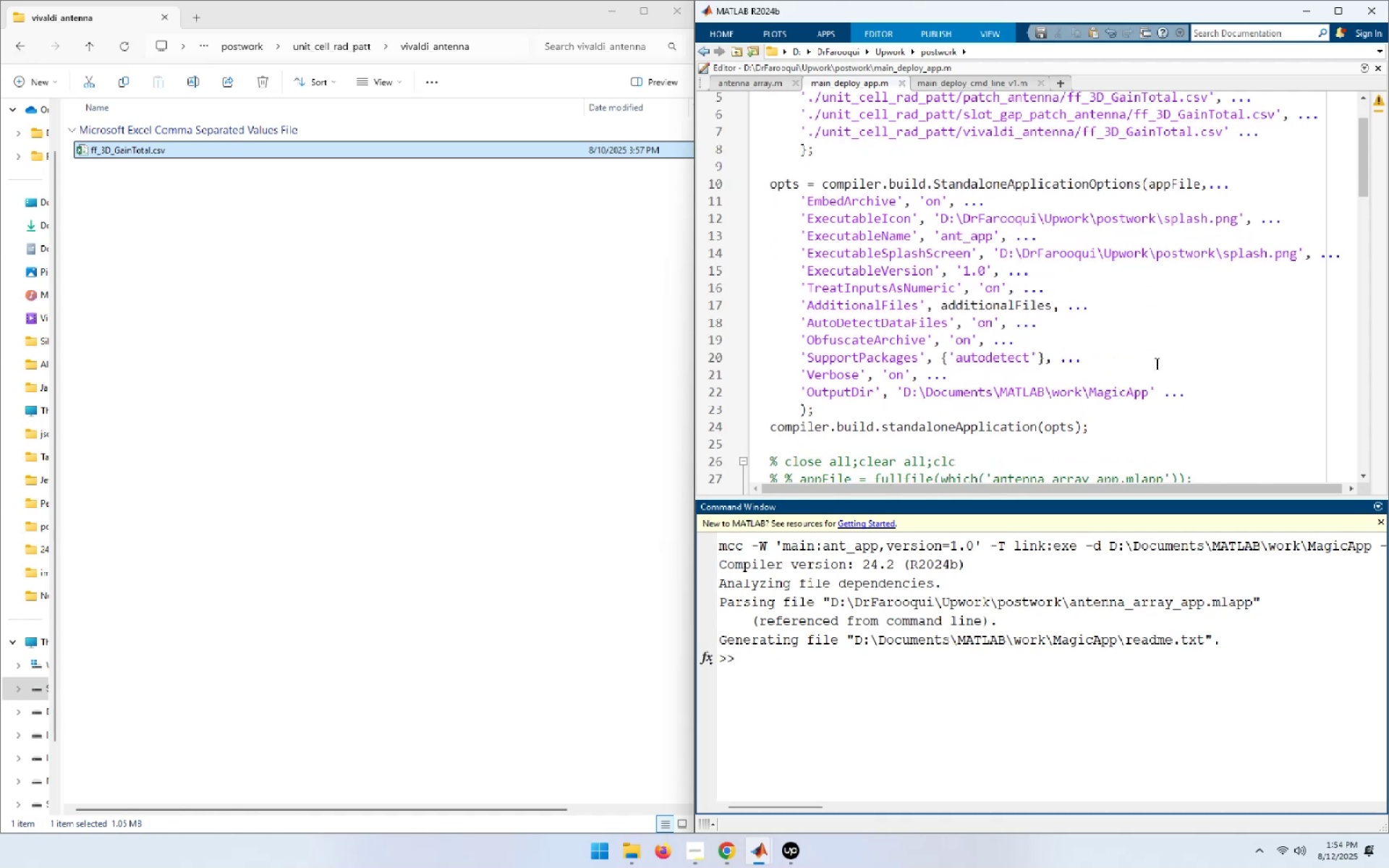 
scroll: coordinate [1155, 359], scroll_direction: up, amount: 1.0
 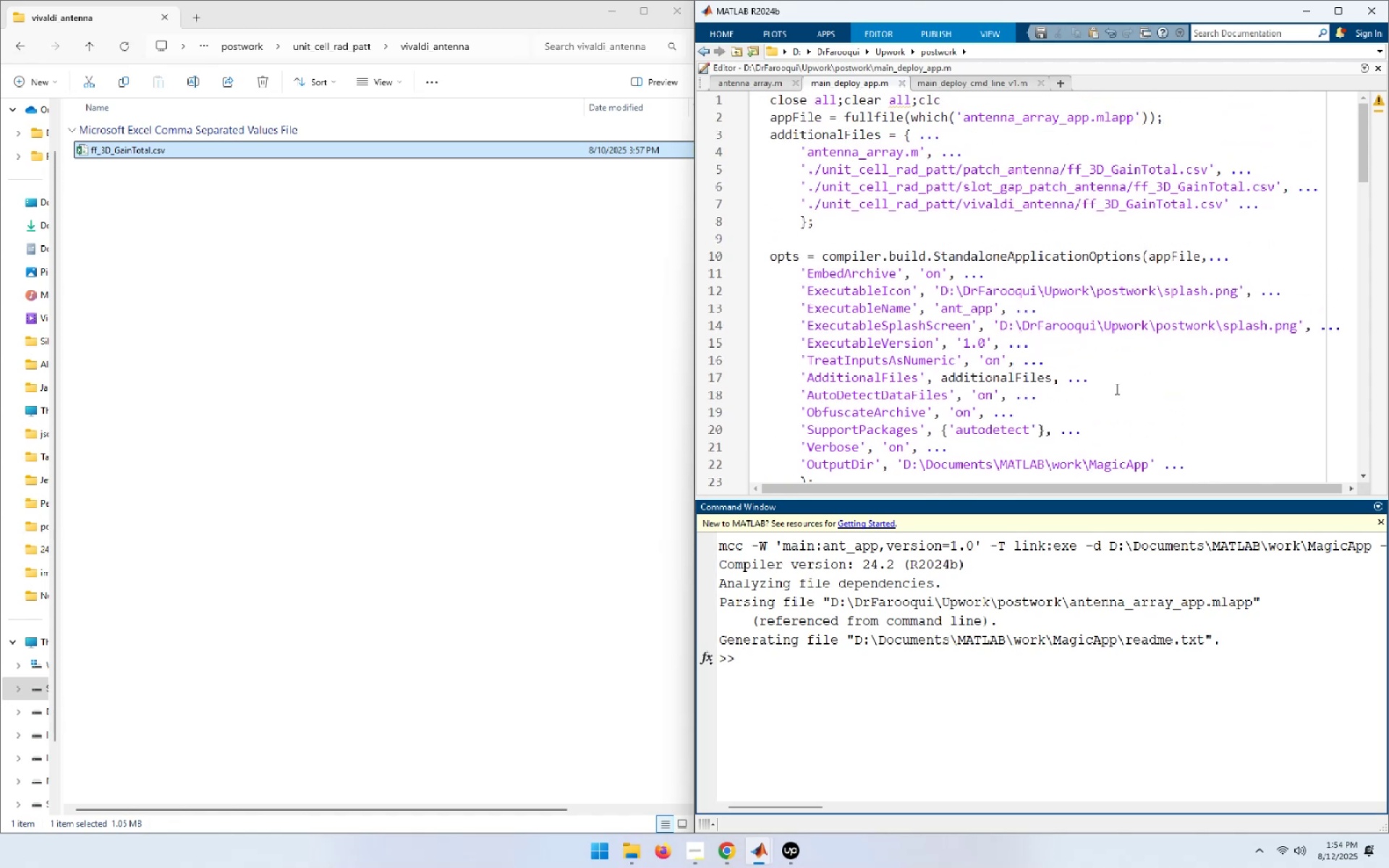 
left_click([1137, 423])
 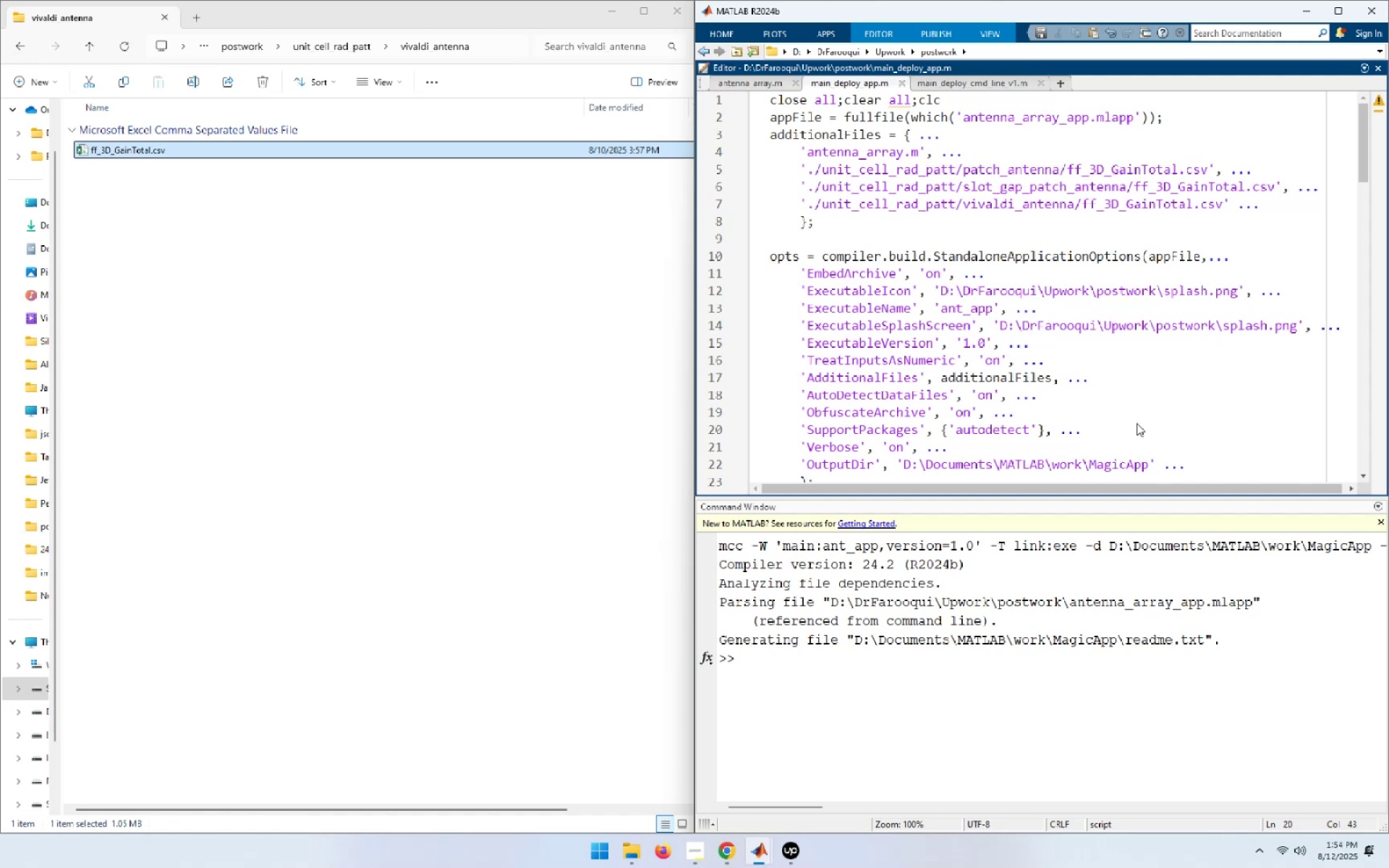 
key(Control+S)
 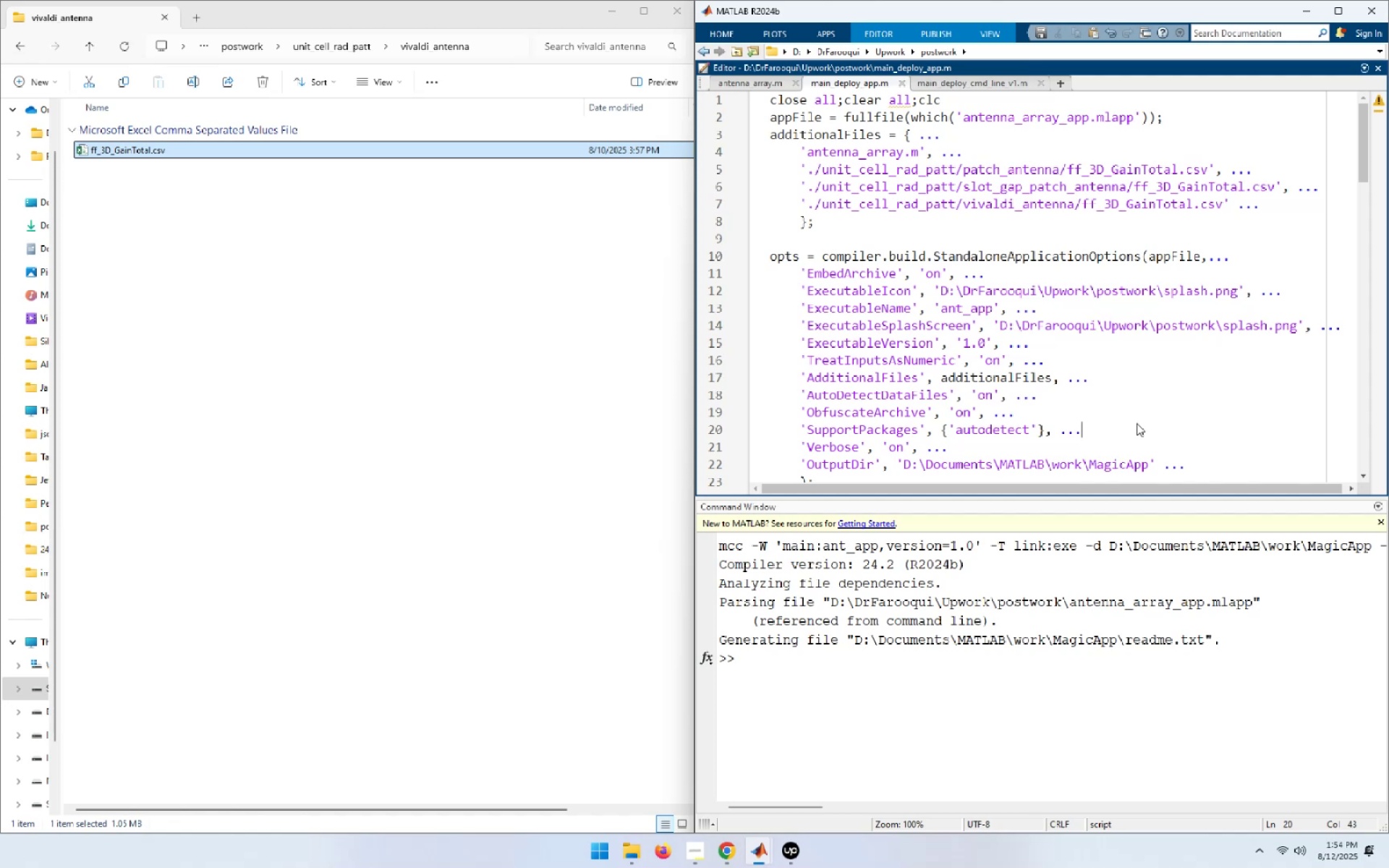 
key(Control+S)
 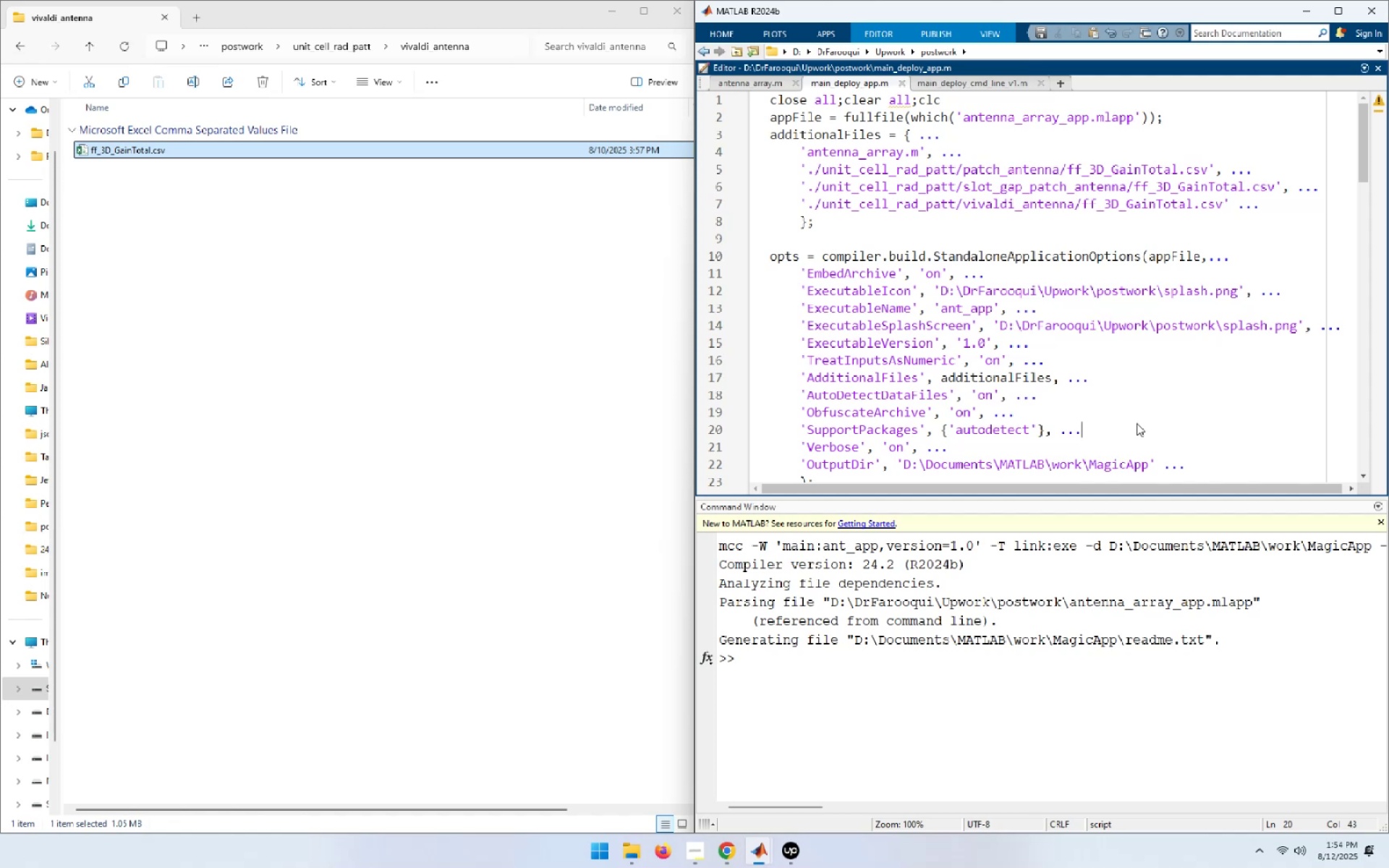 
key(Control+S)
 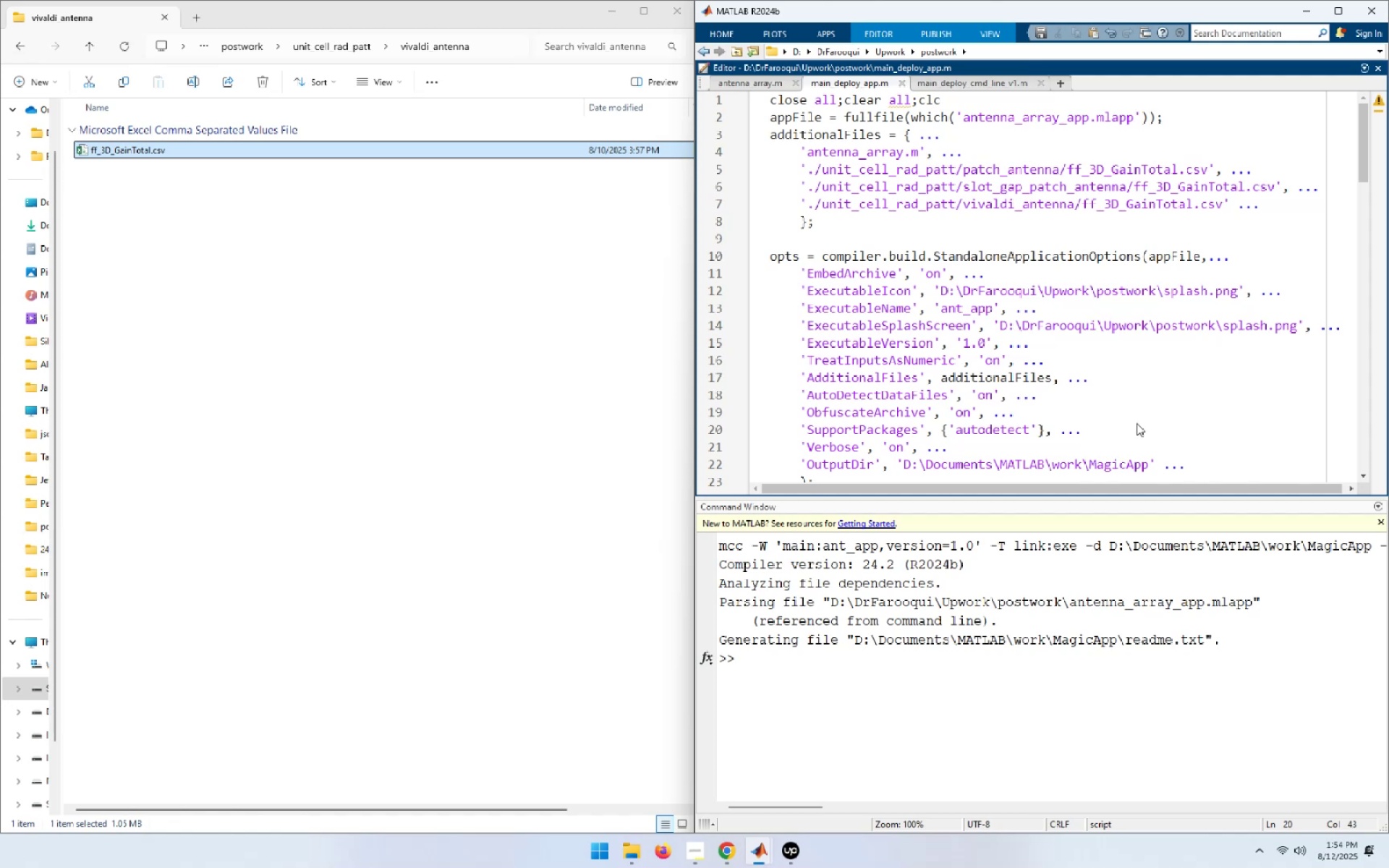 
key(Control+S)
 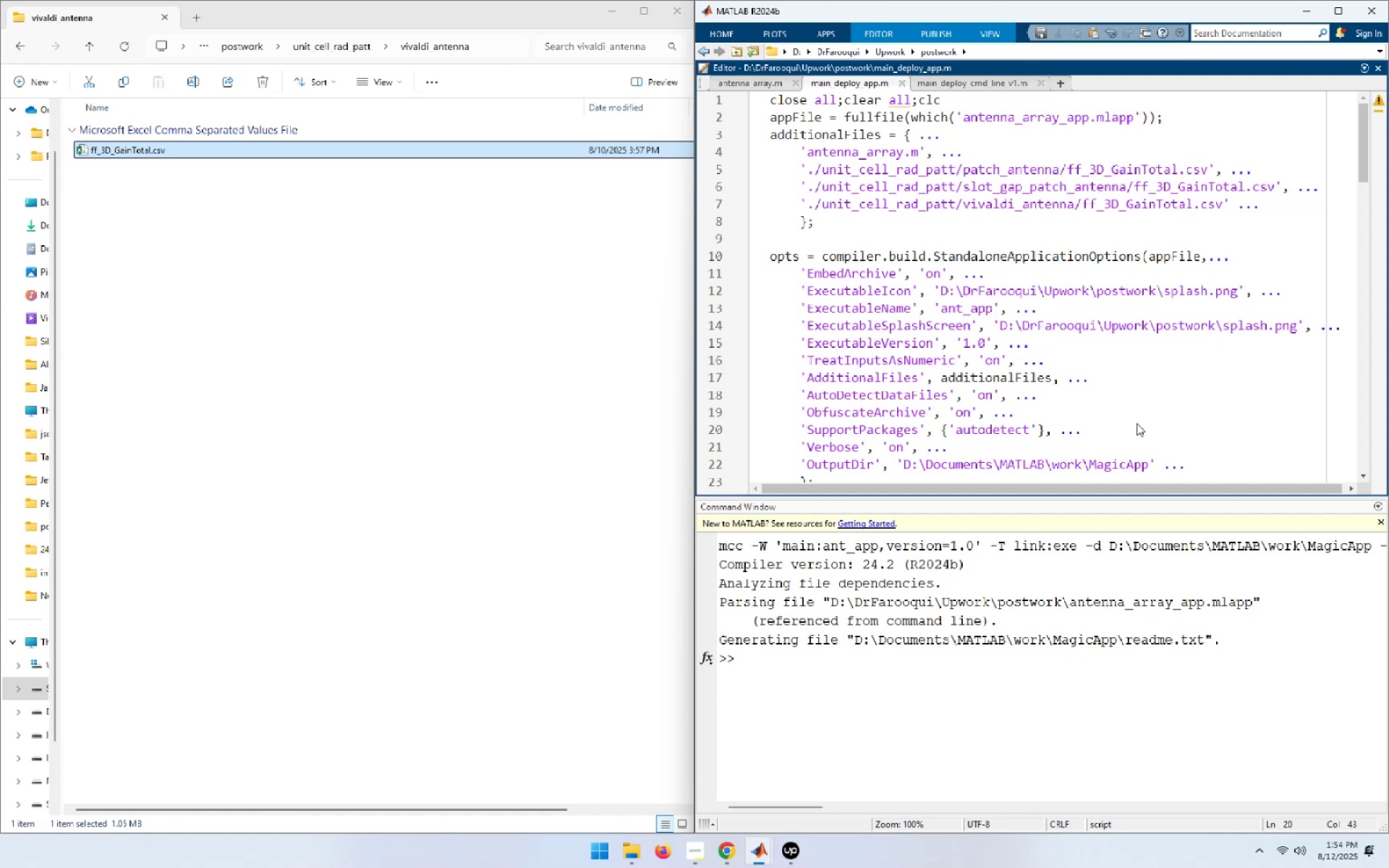 
key(Control+S)
 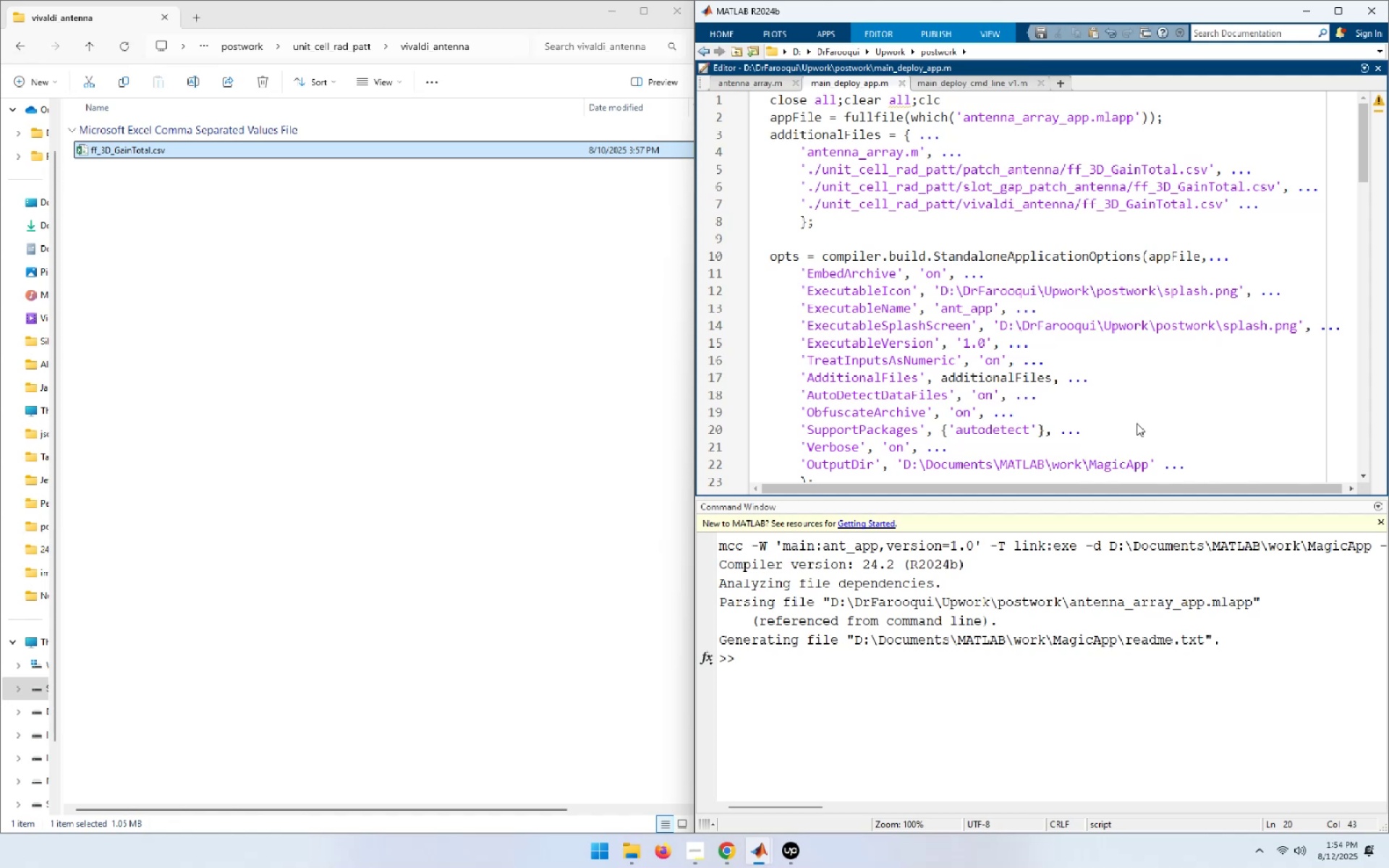 
key(Control+S)
 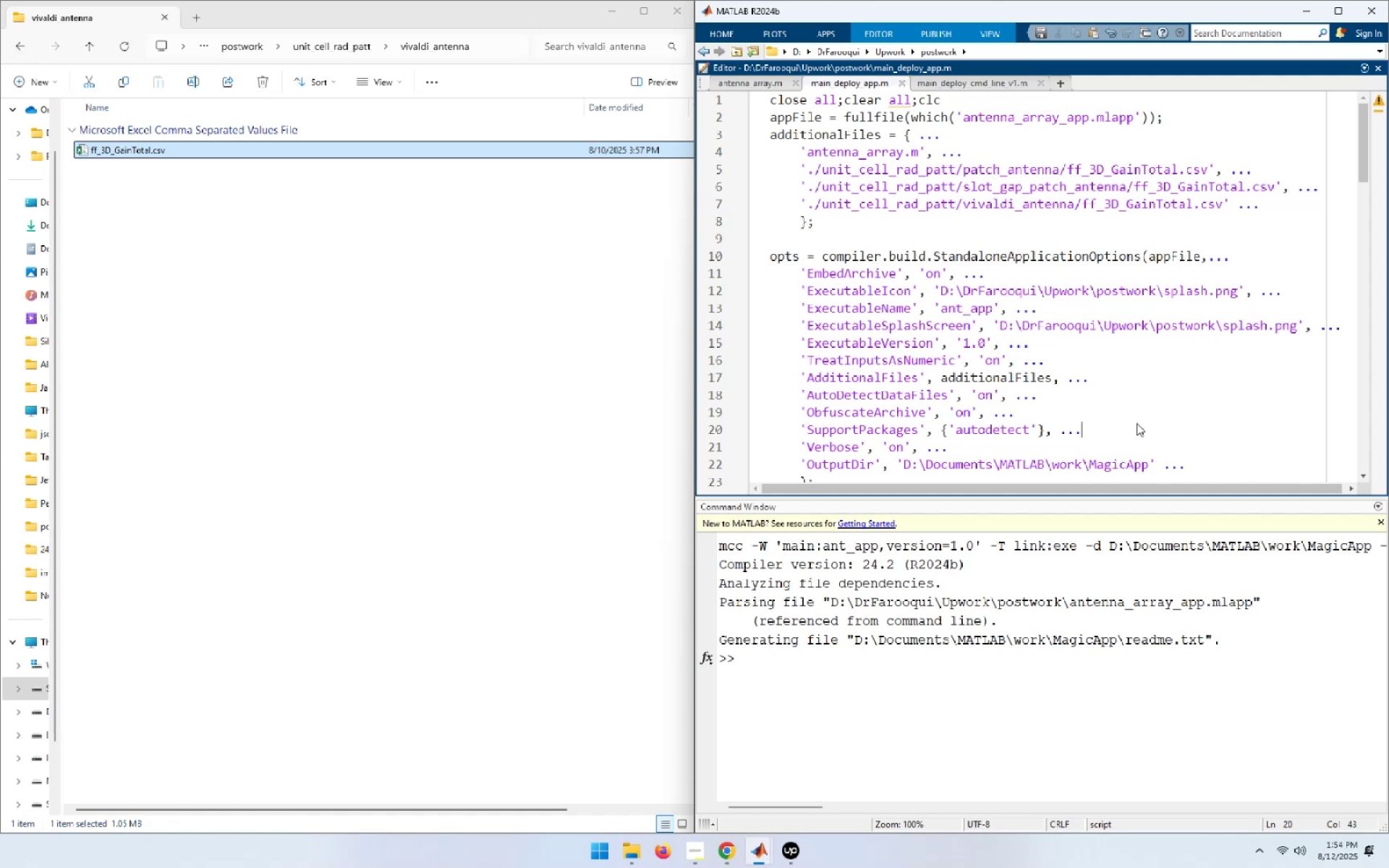 
key(Control+S)
 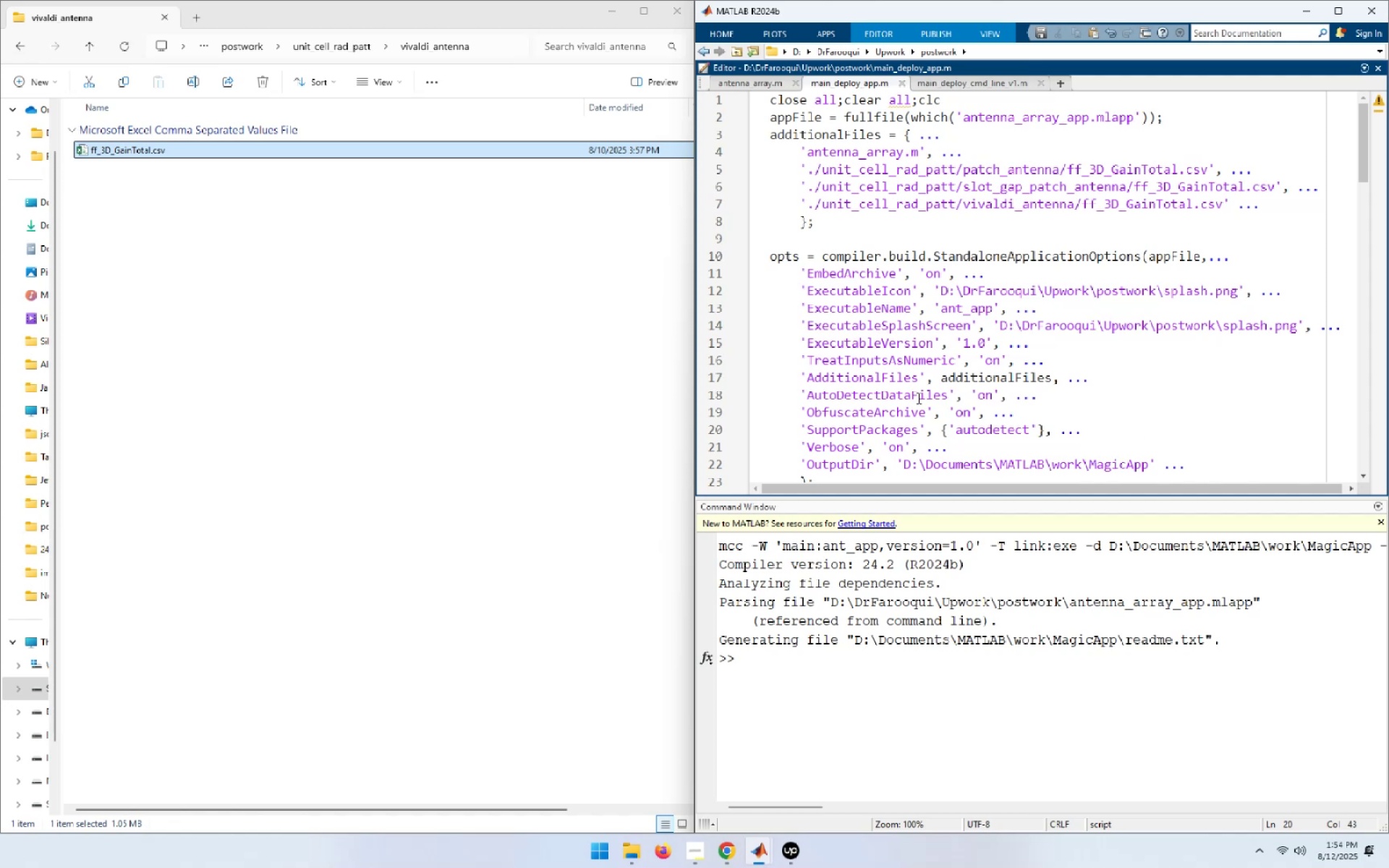 
left_click_drag(start_coordinate=[694, 395], to_coordinate=[452, 396])
 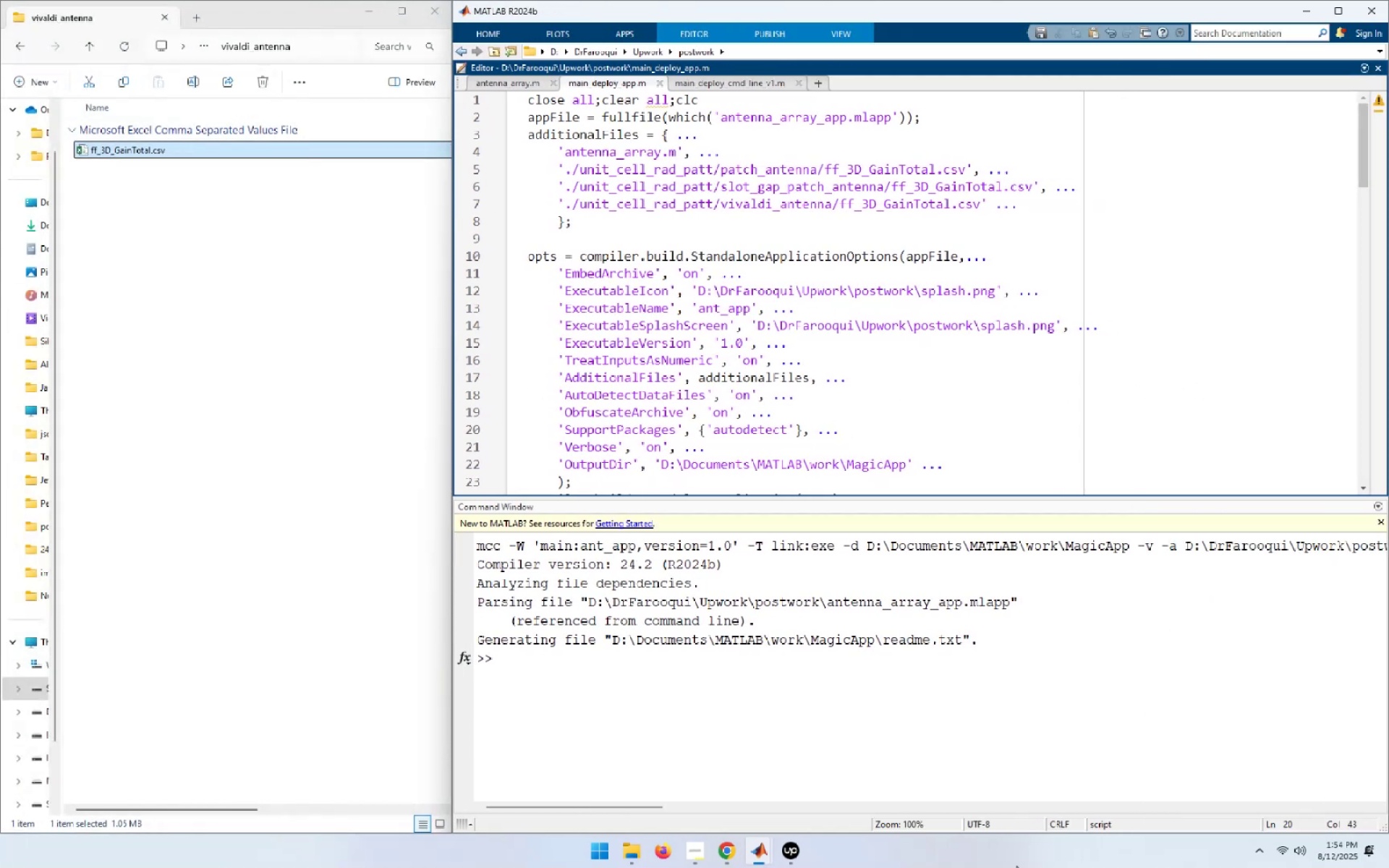 
left_click([1074, 723])
 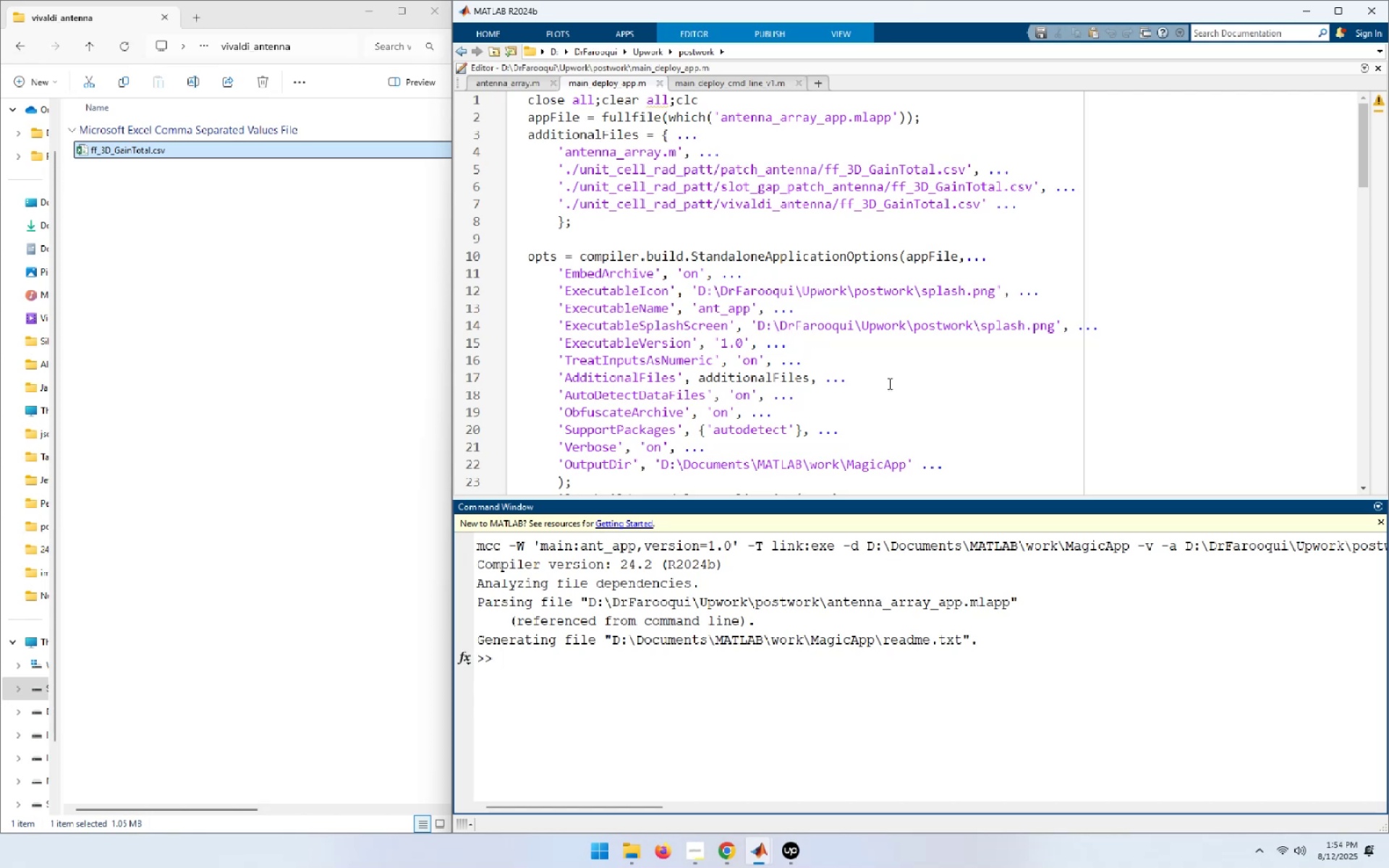 
wait(19.56)
 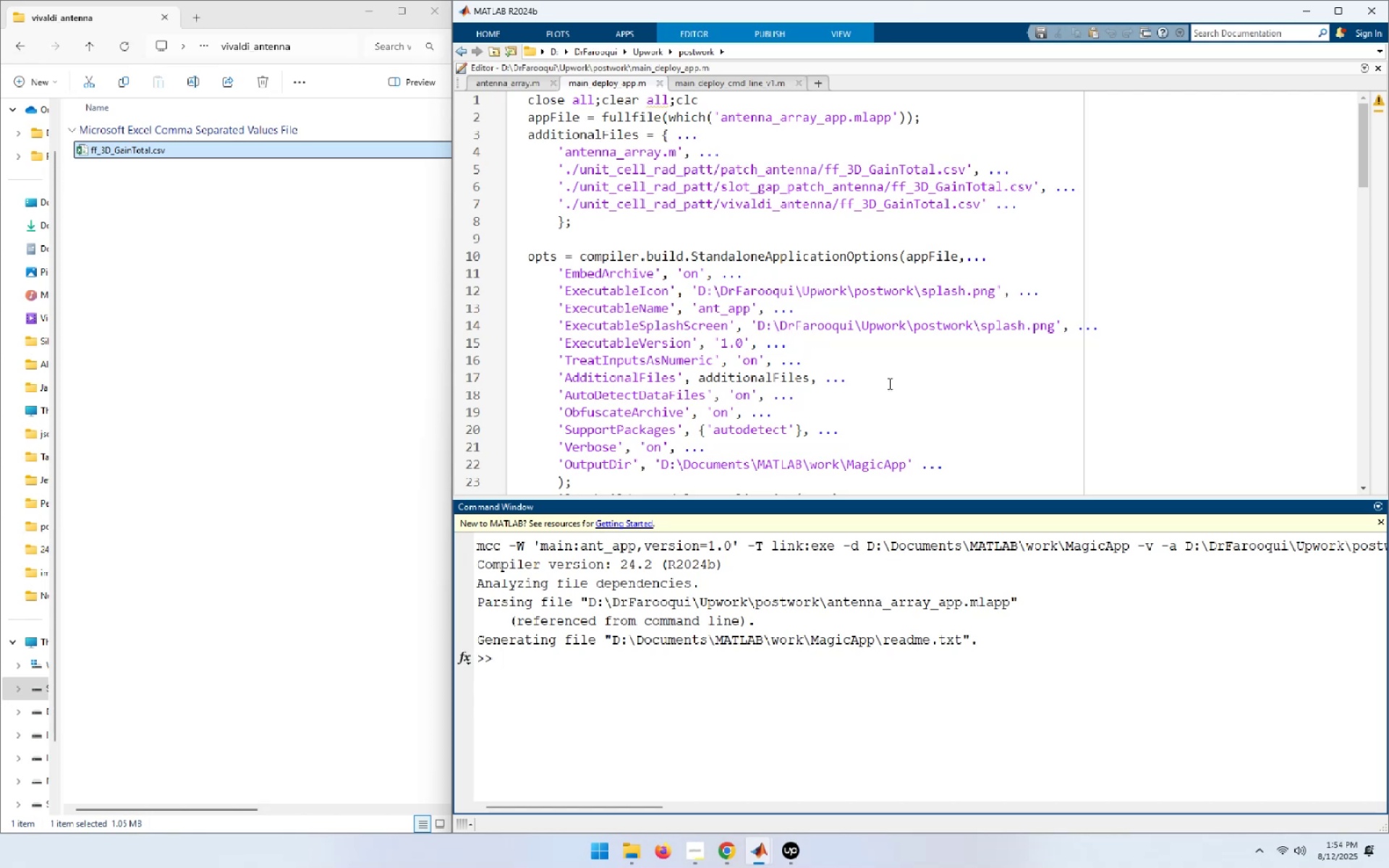 
mouse_move([943, 255])
 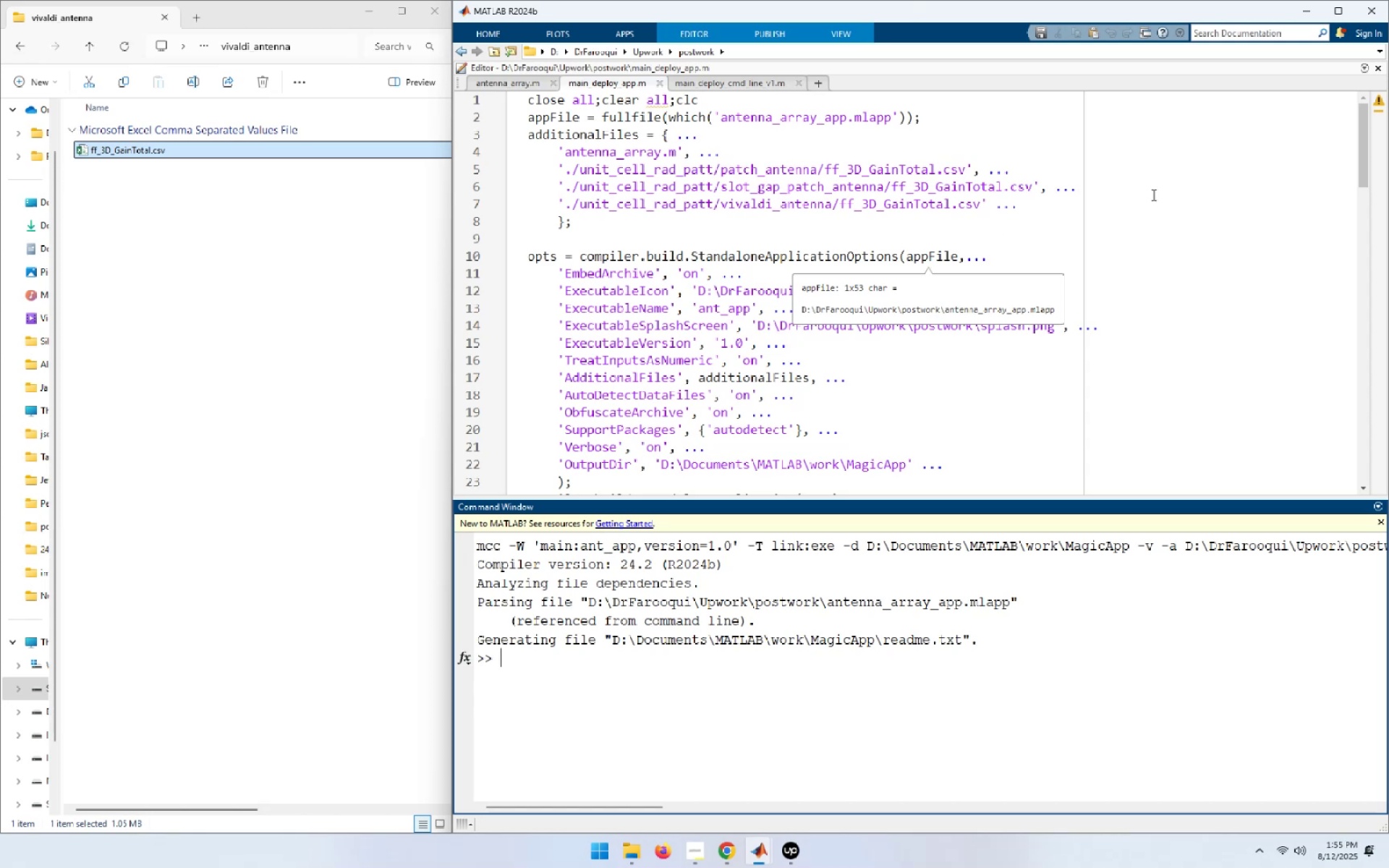 
left_click([1152, 195])
 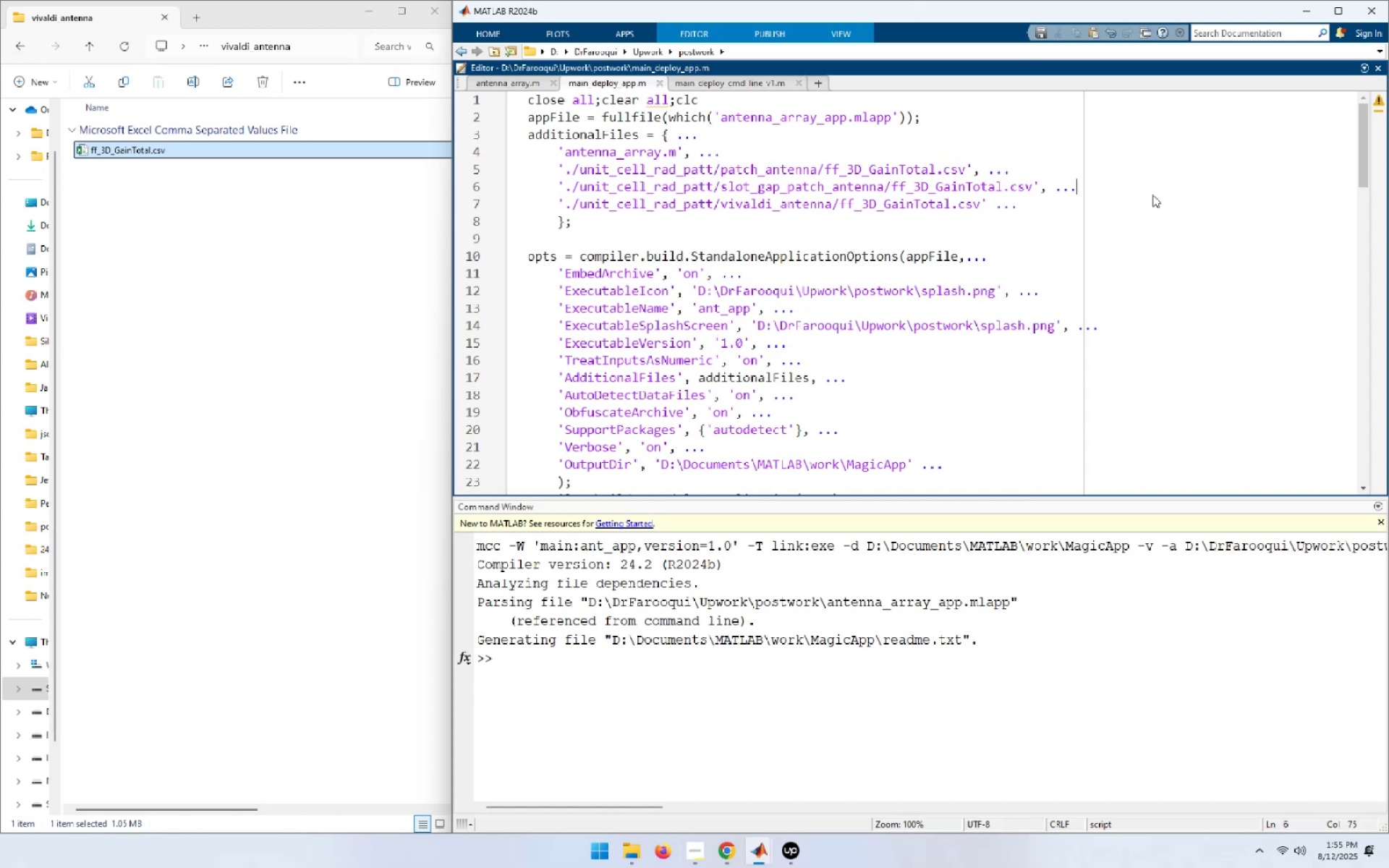 
wait(5.52)
 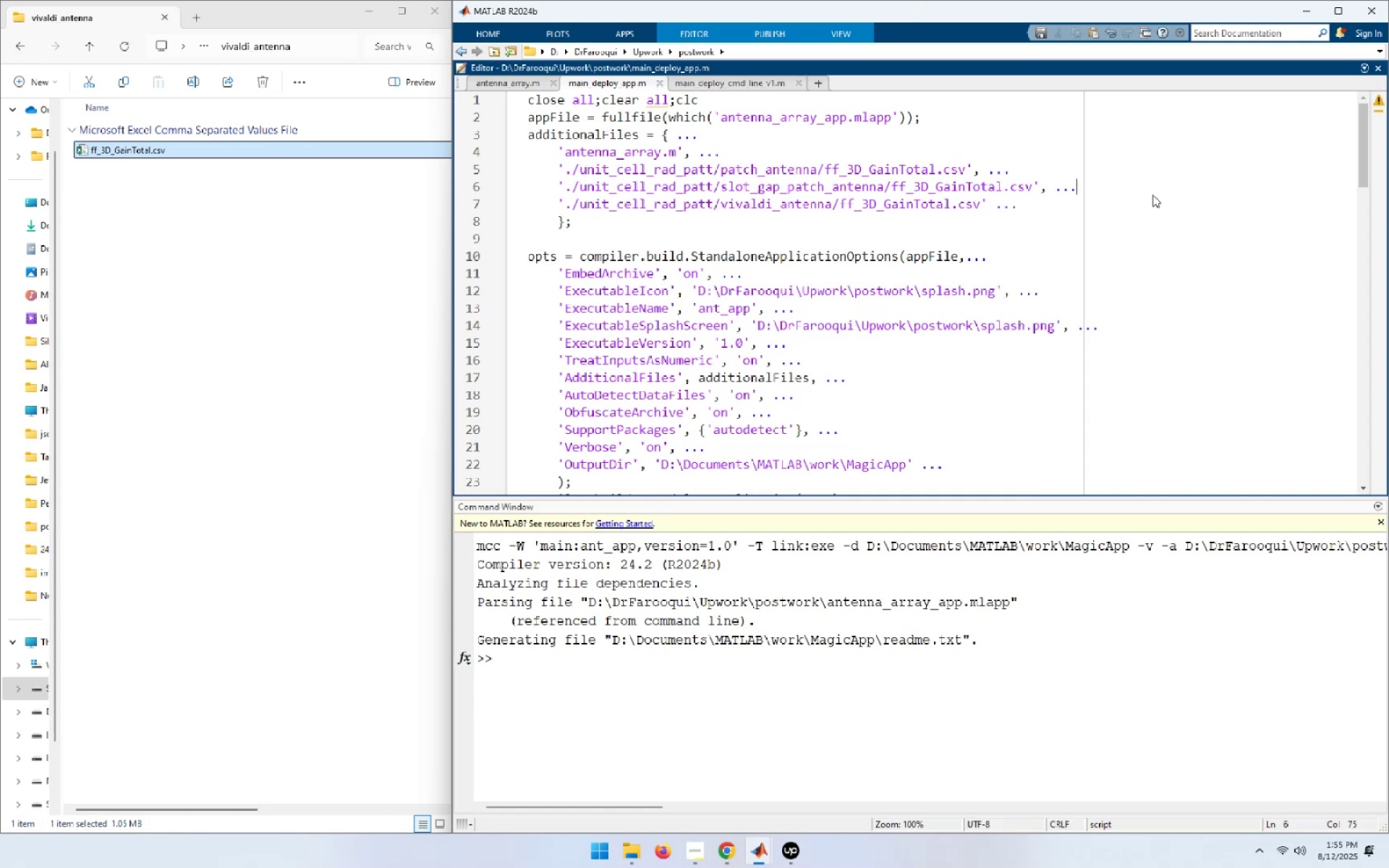 
scroll: coordinate [1152, 195], scroll_direction: down, amount: 2.0
 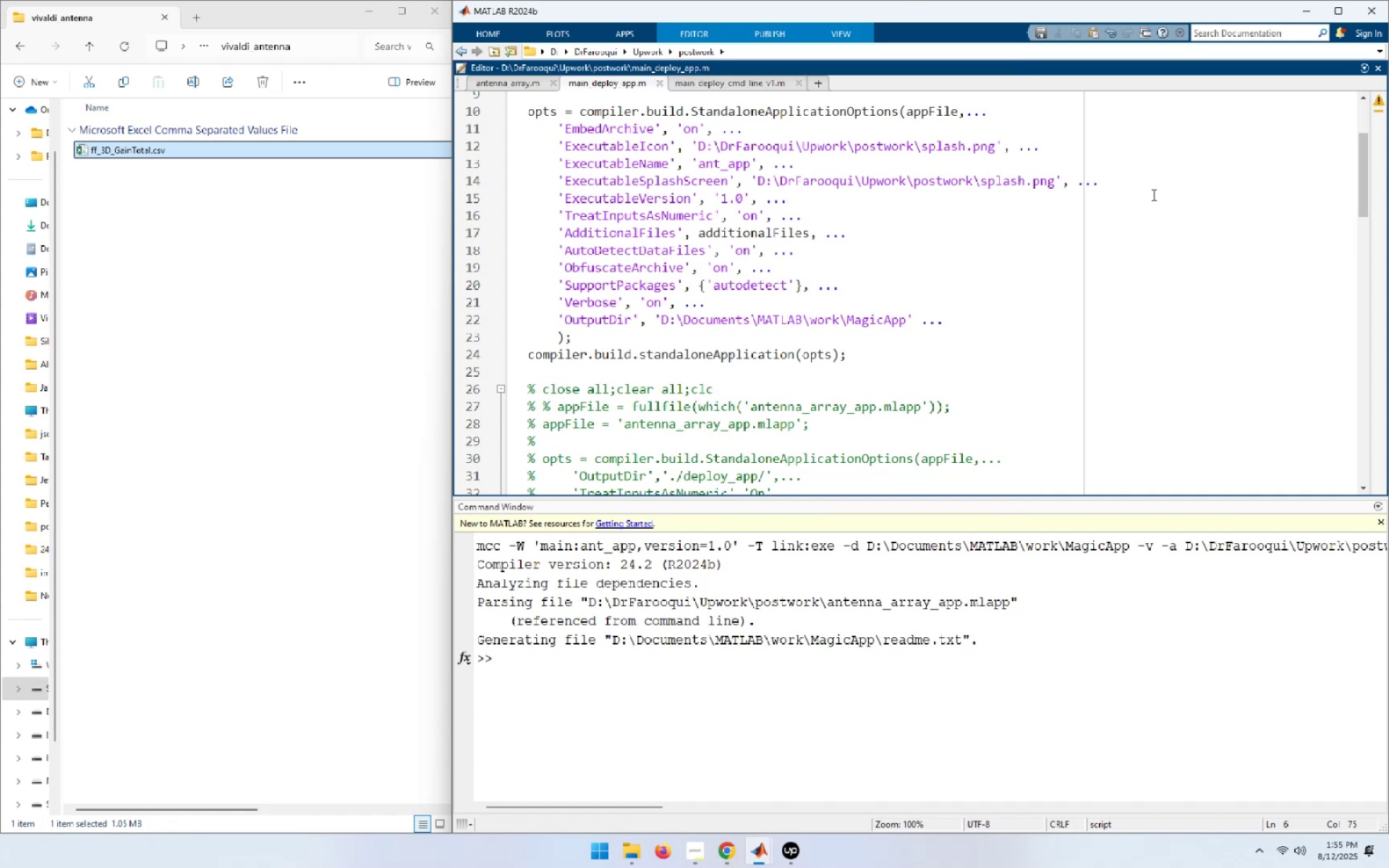 
left_click([235, 265])
 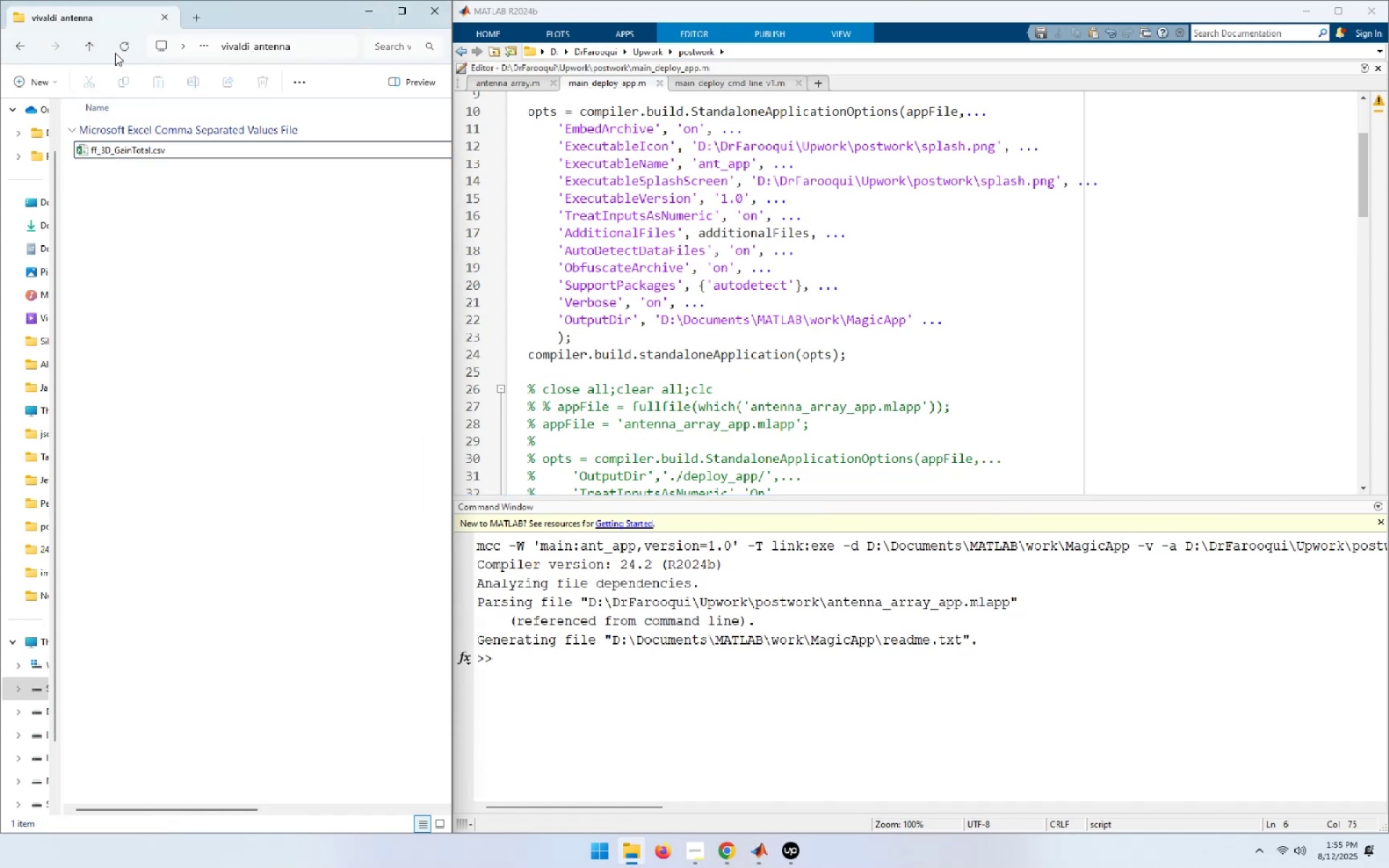 
left_click([88, 46])
 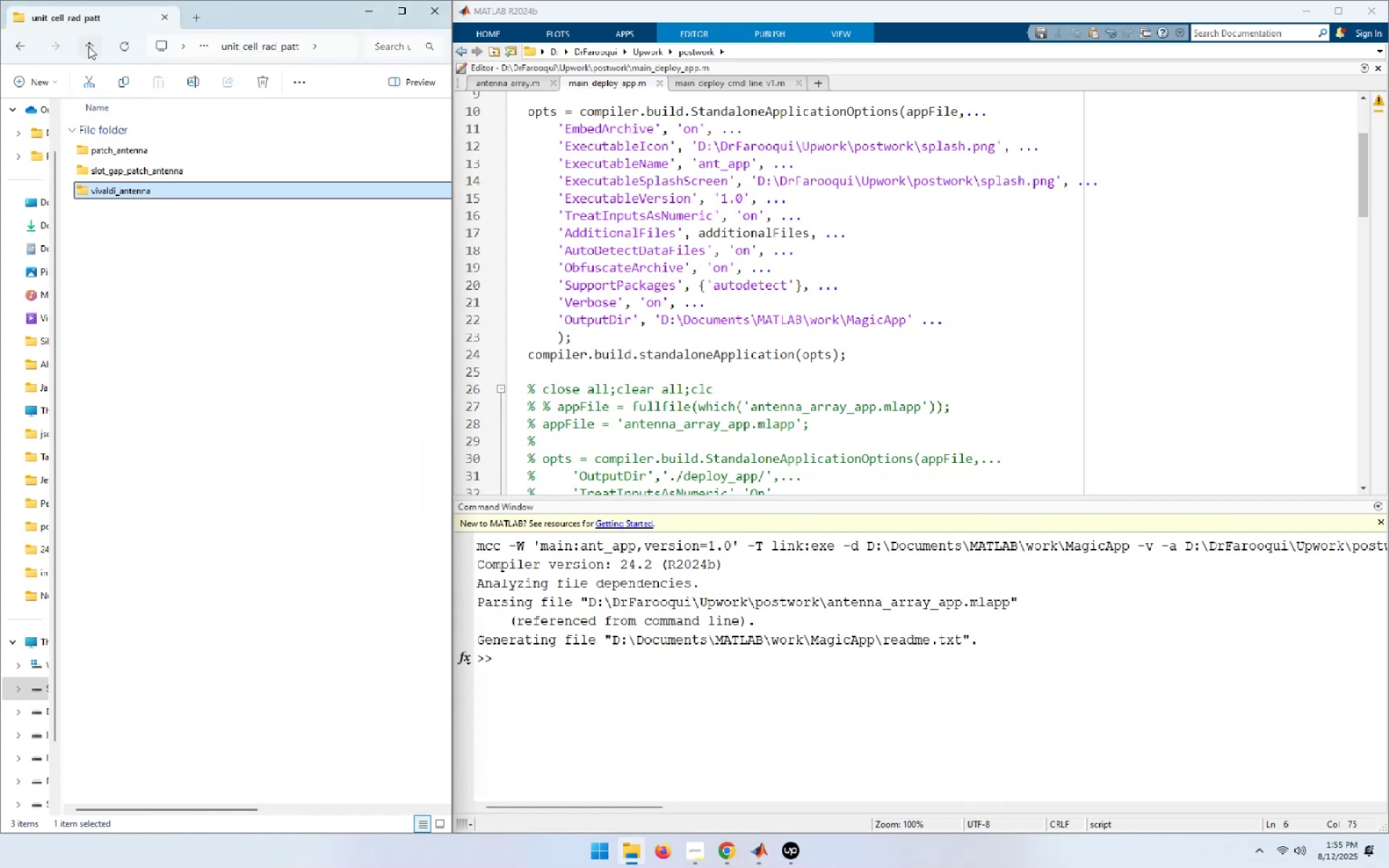 
left_click([88, 46])
 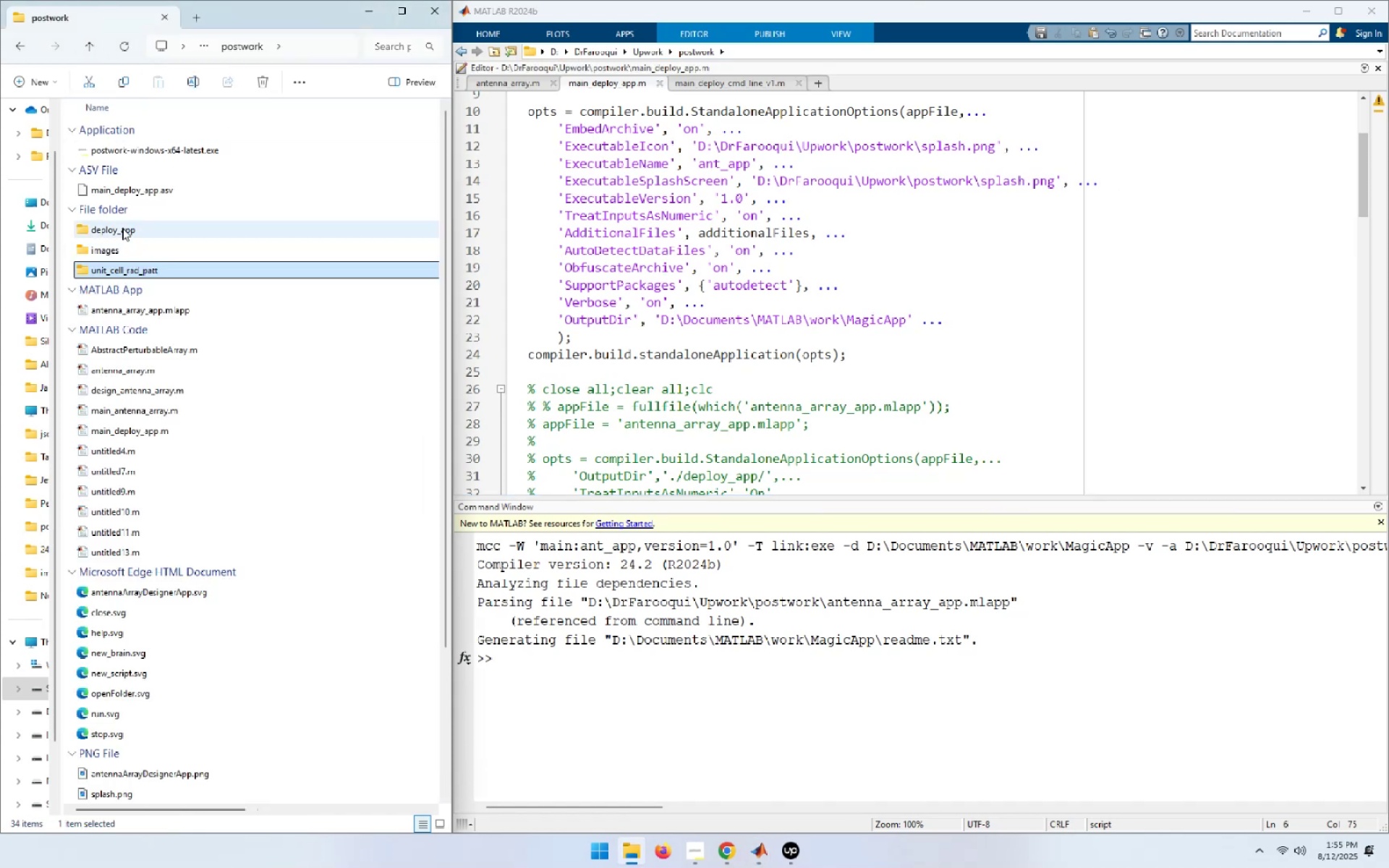 
double_click([122, 228])
 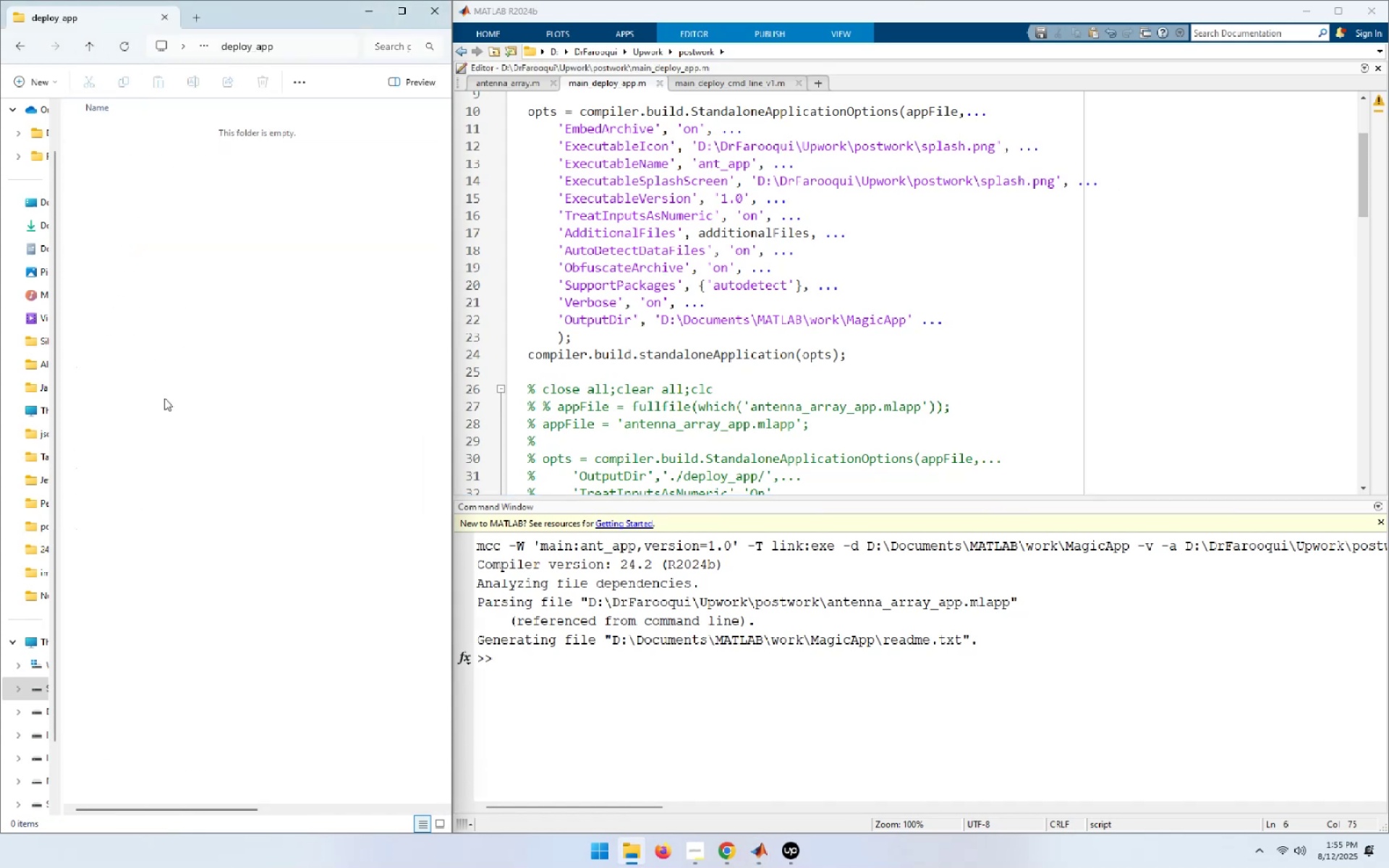 
left_click([178, 424])
 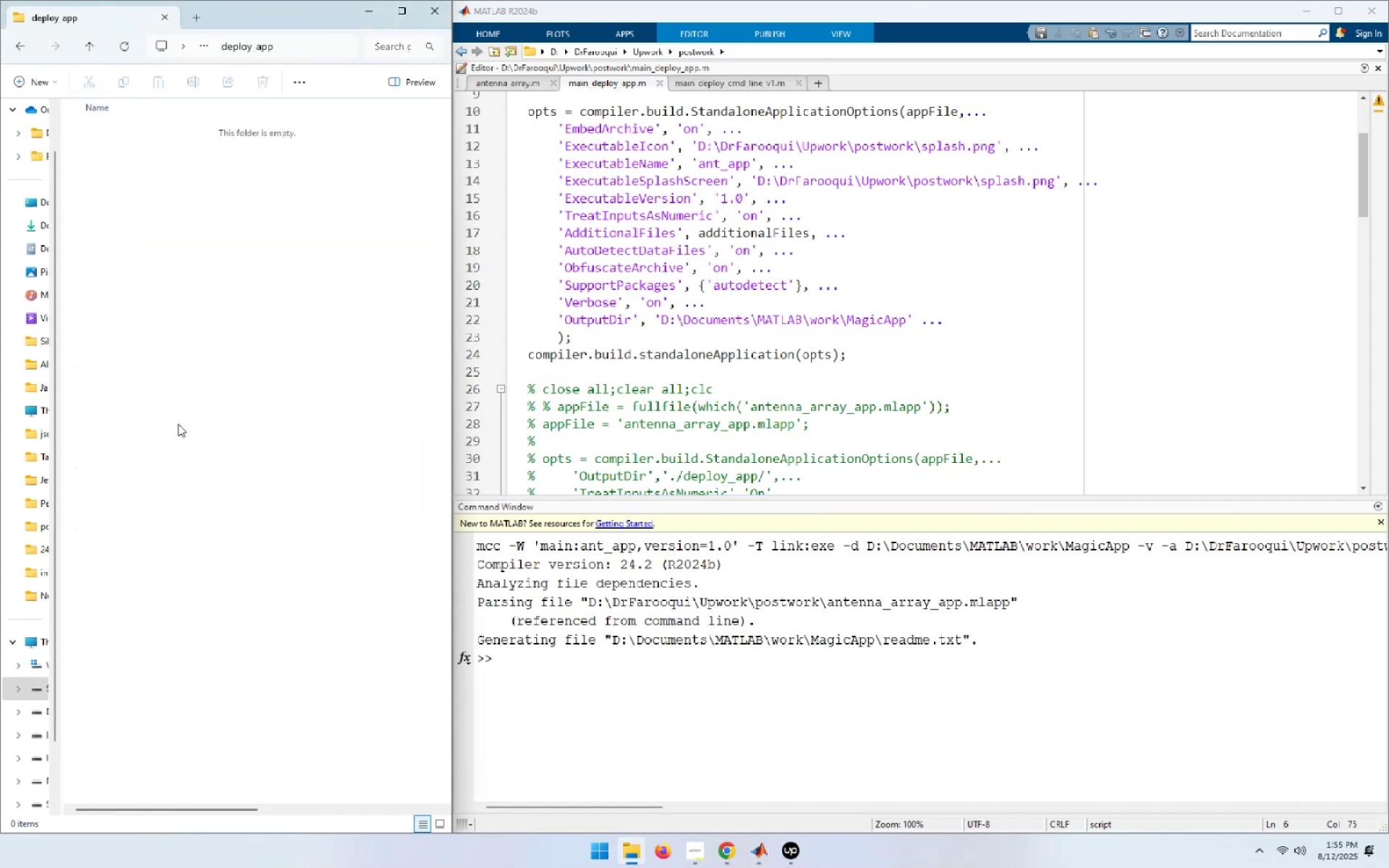 
key(Alt+D)
 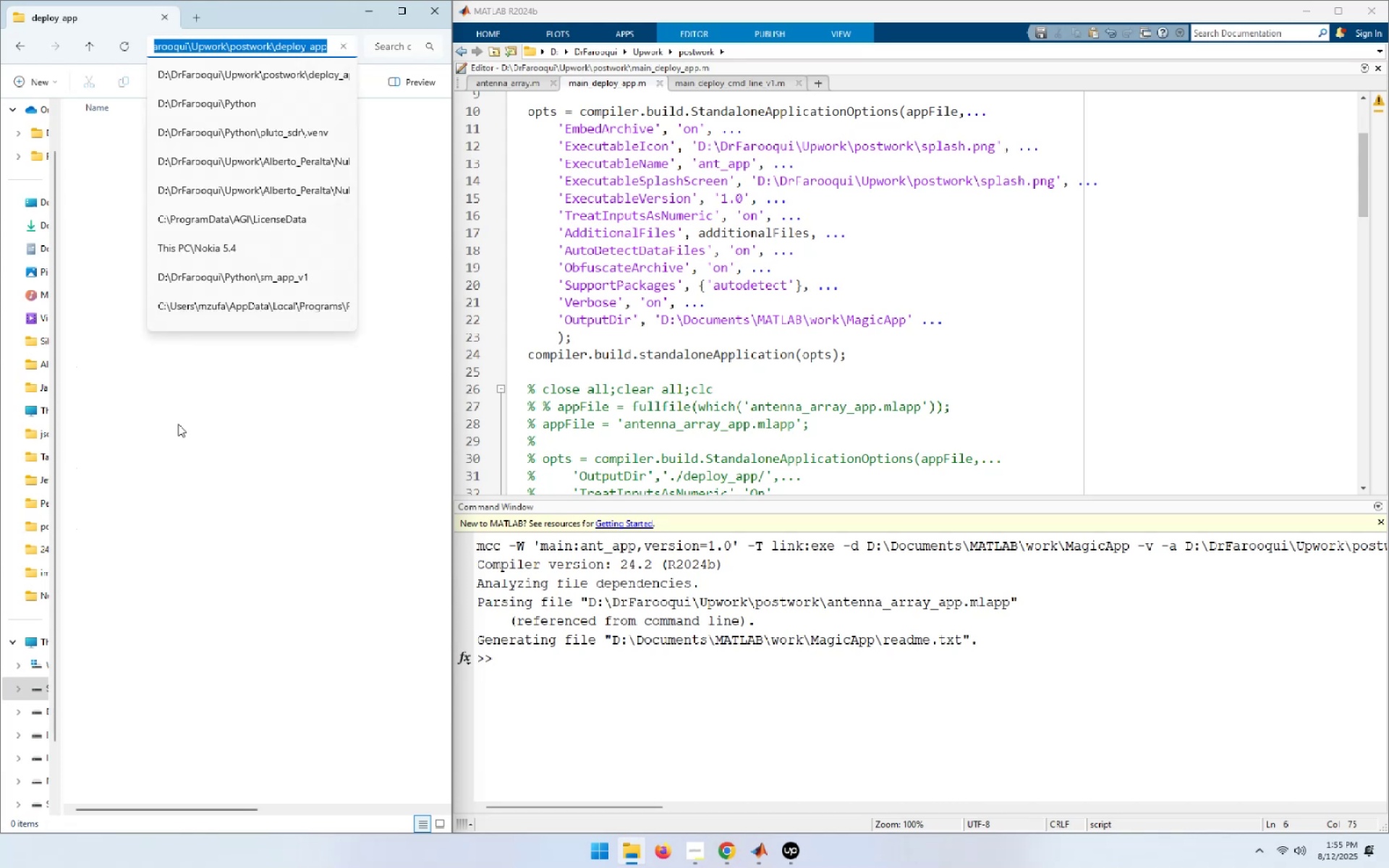 
key(Control+C)
 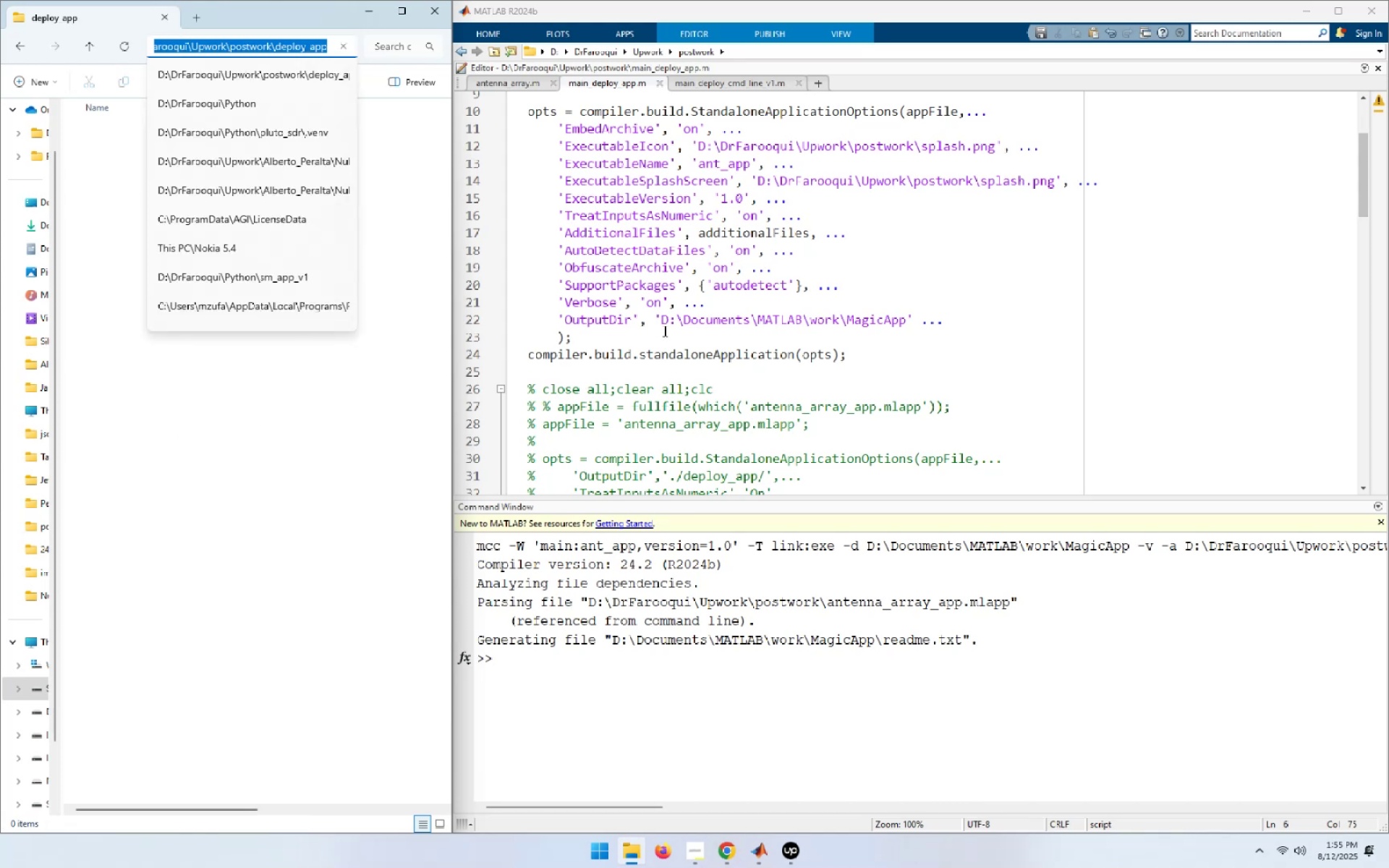 
left_click_drag(start_coordinate=[662, 323], to_coordinate=[905, 321])
 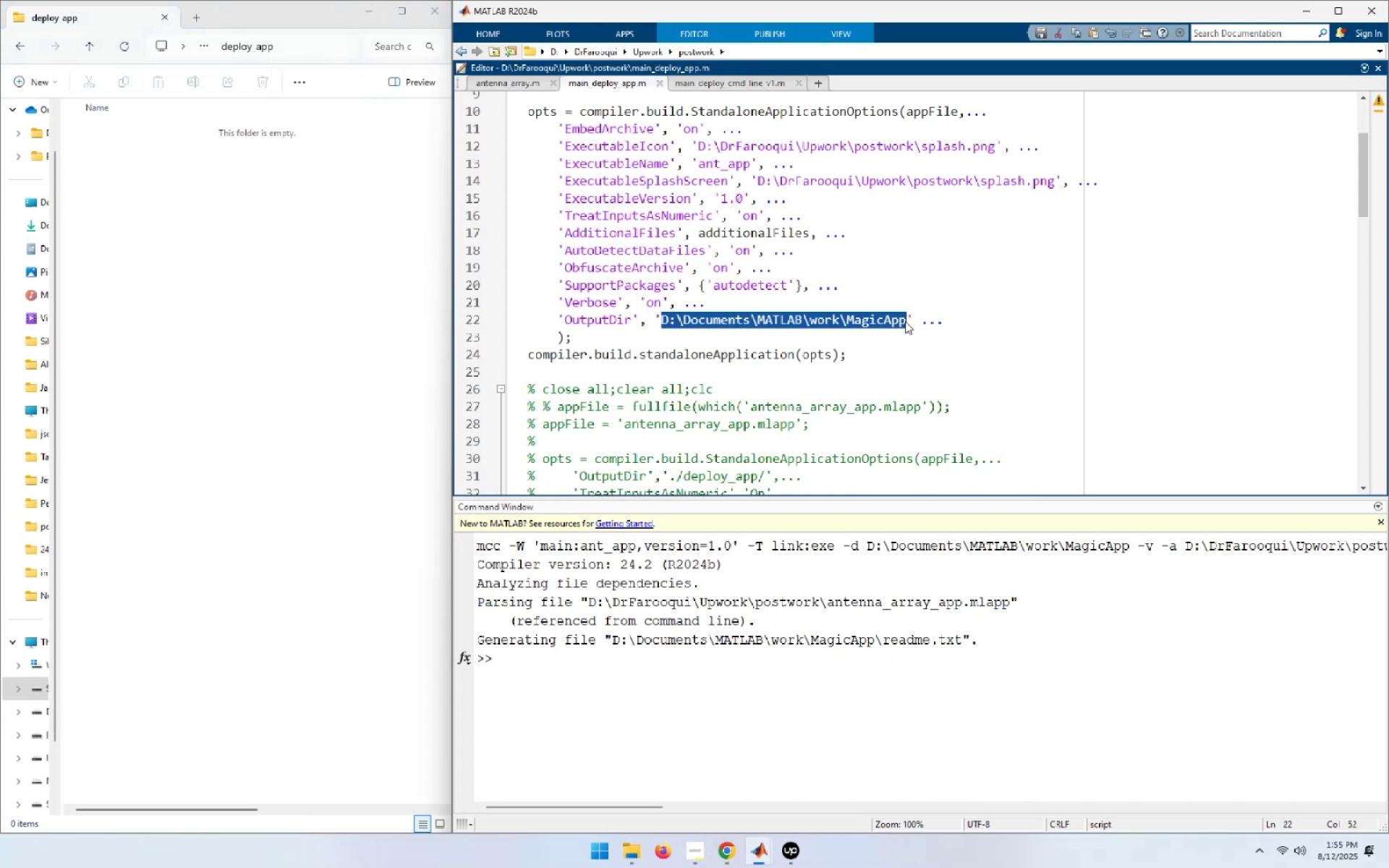 
key(Control+V)
 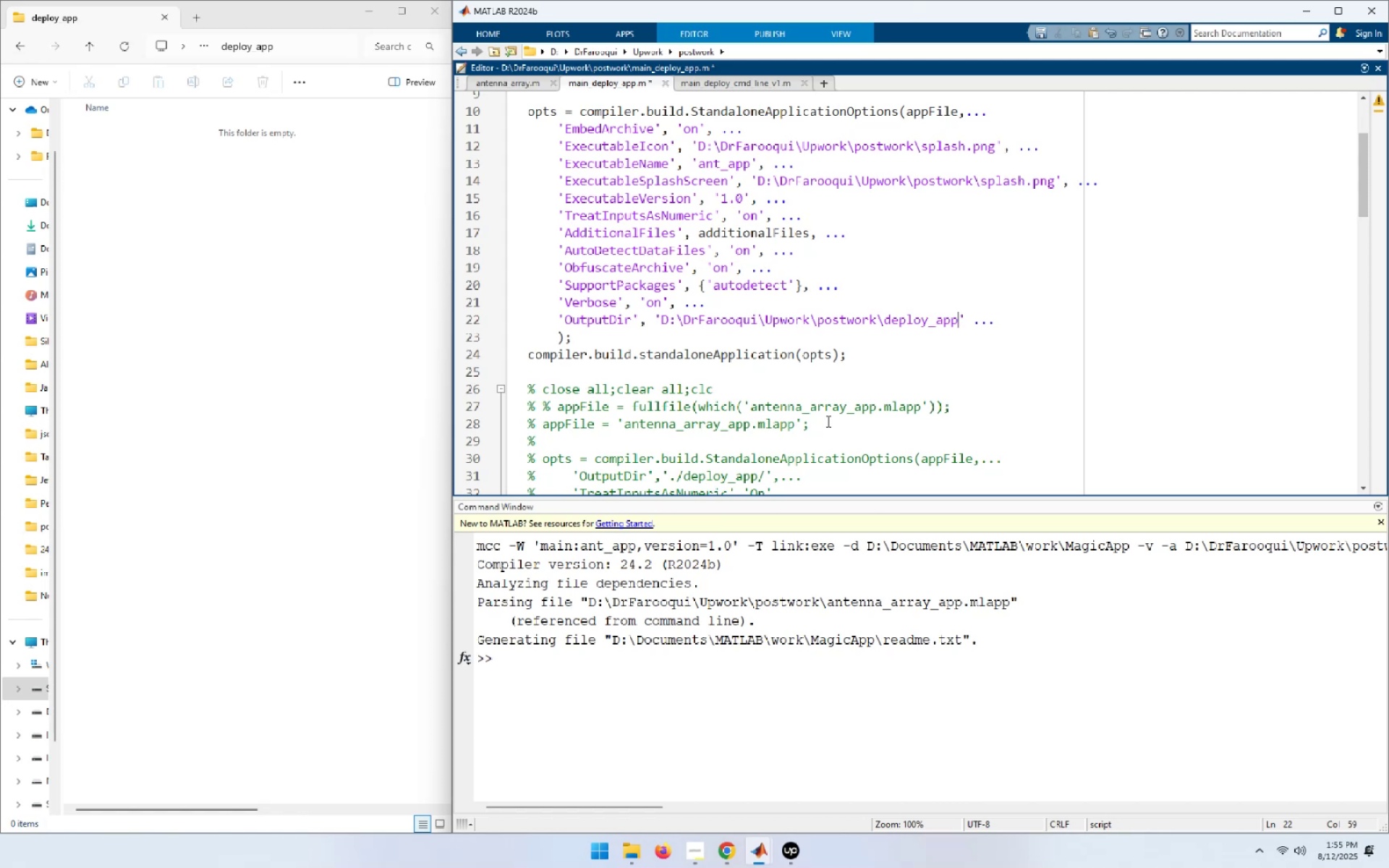 
wait(11.29)
 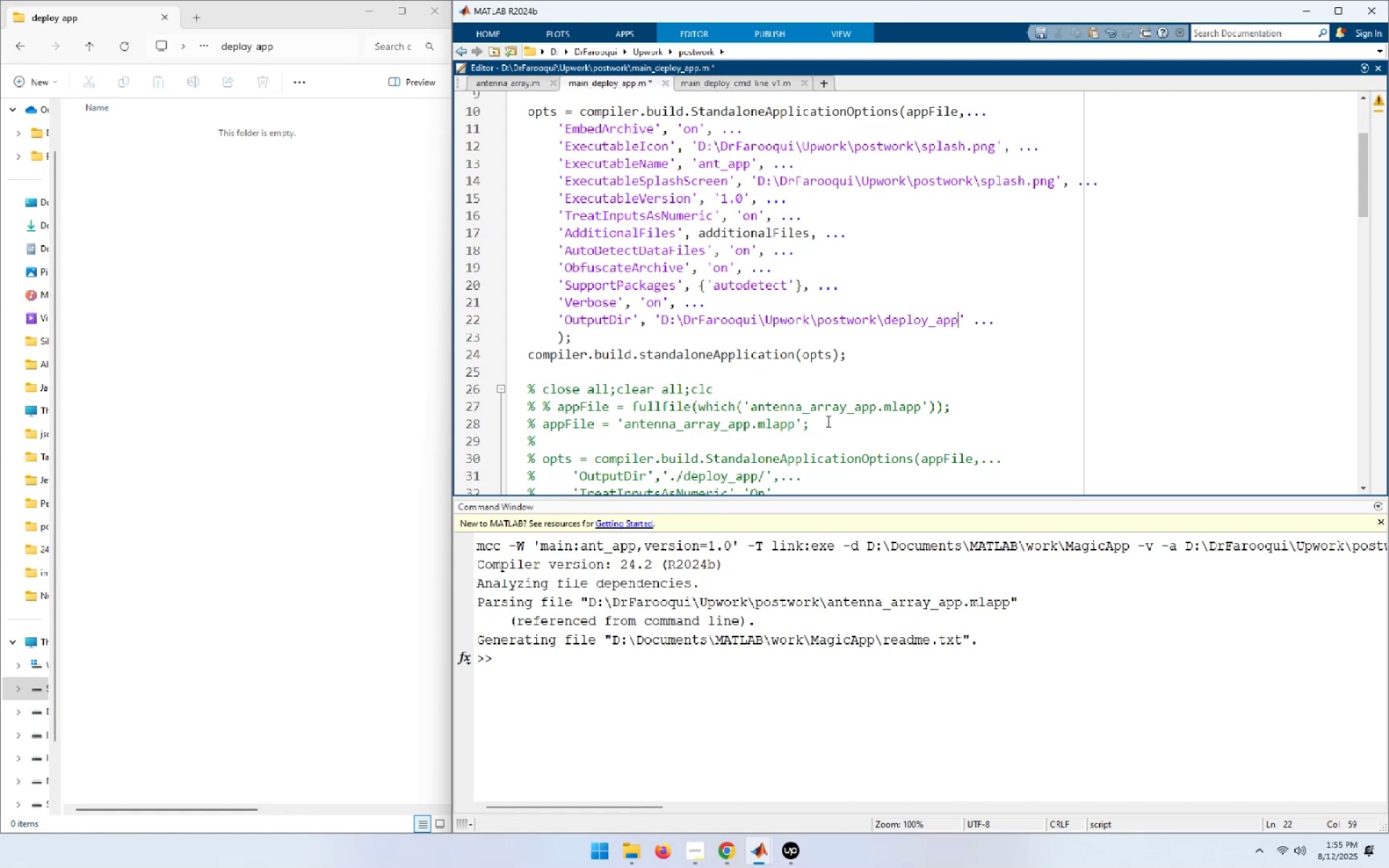 
mouse_move([749, 861])
 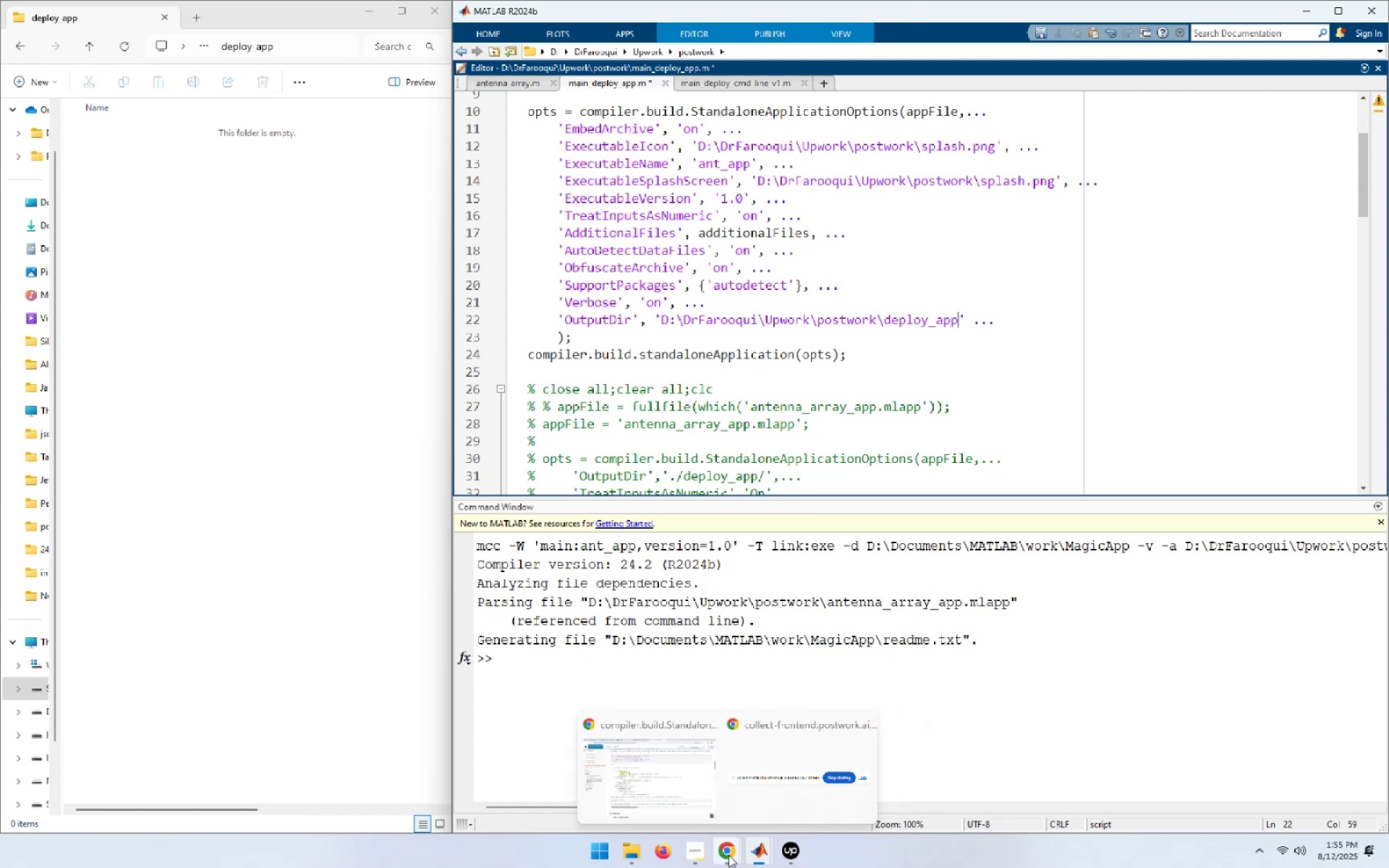 
left_click([632, 779])
 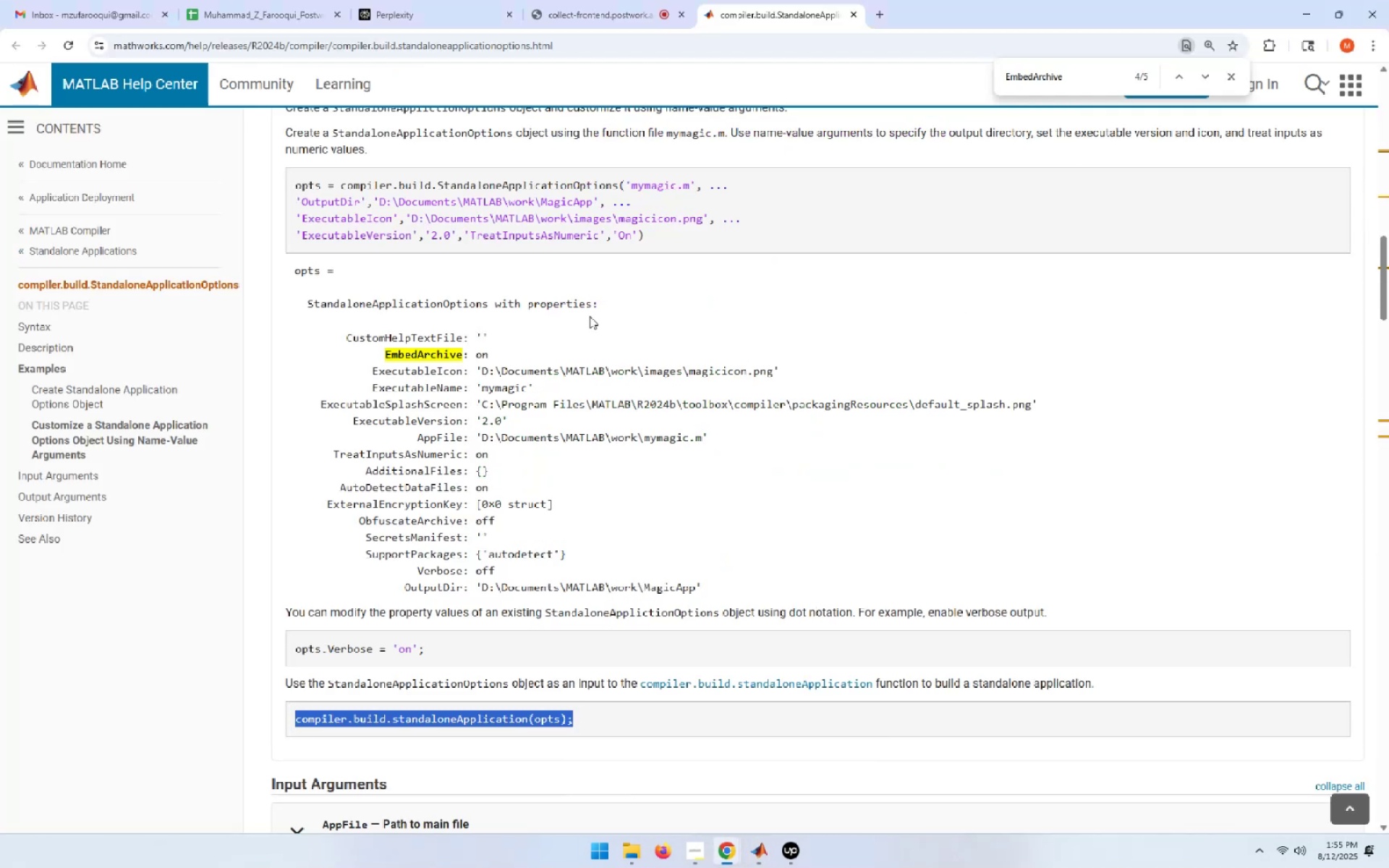 
key(Meta+ArrowLeft)
 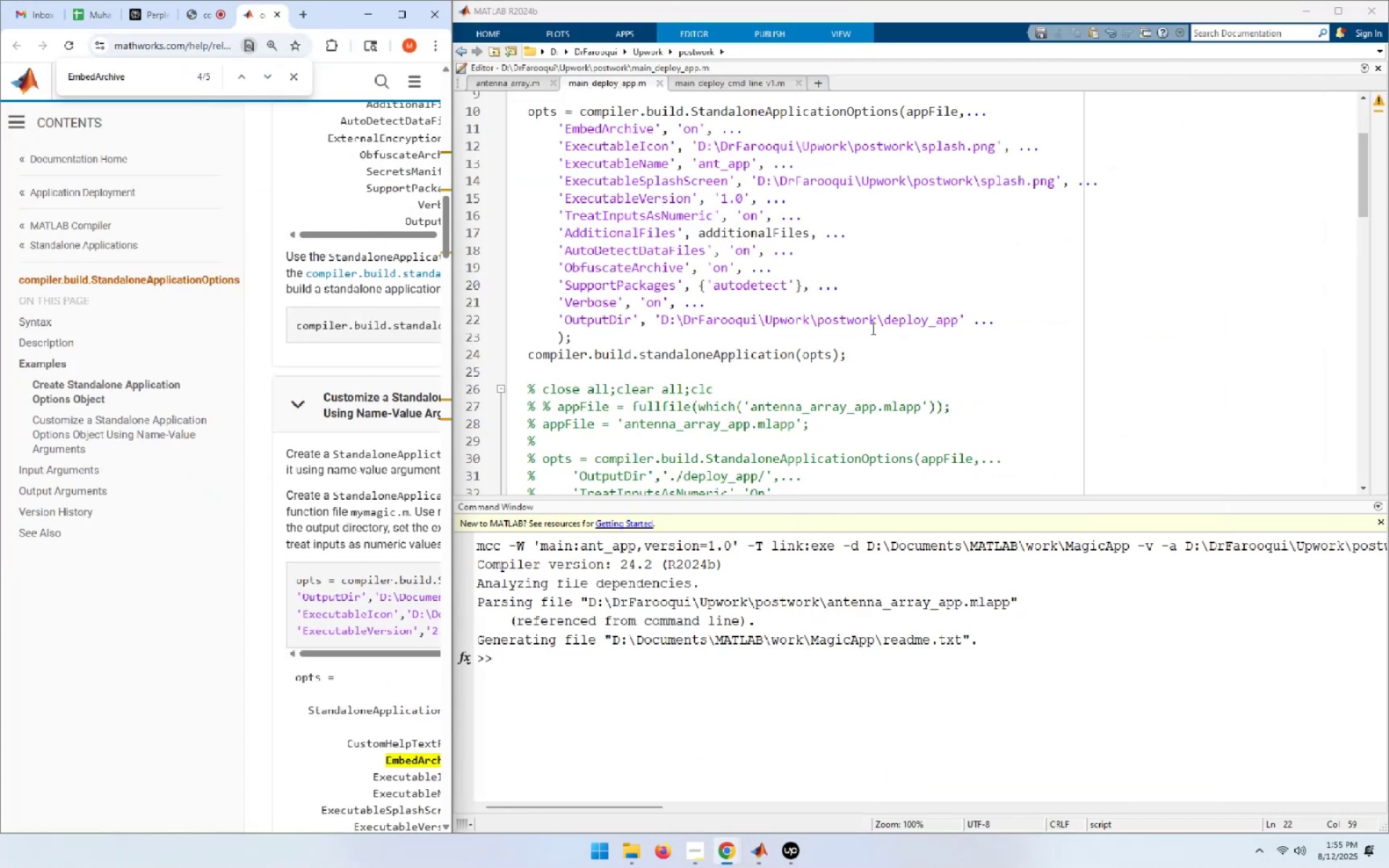 
left_click([961, 373])
 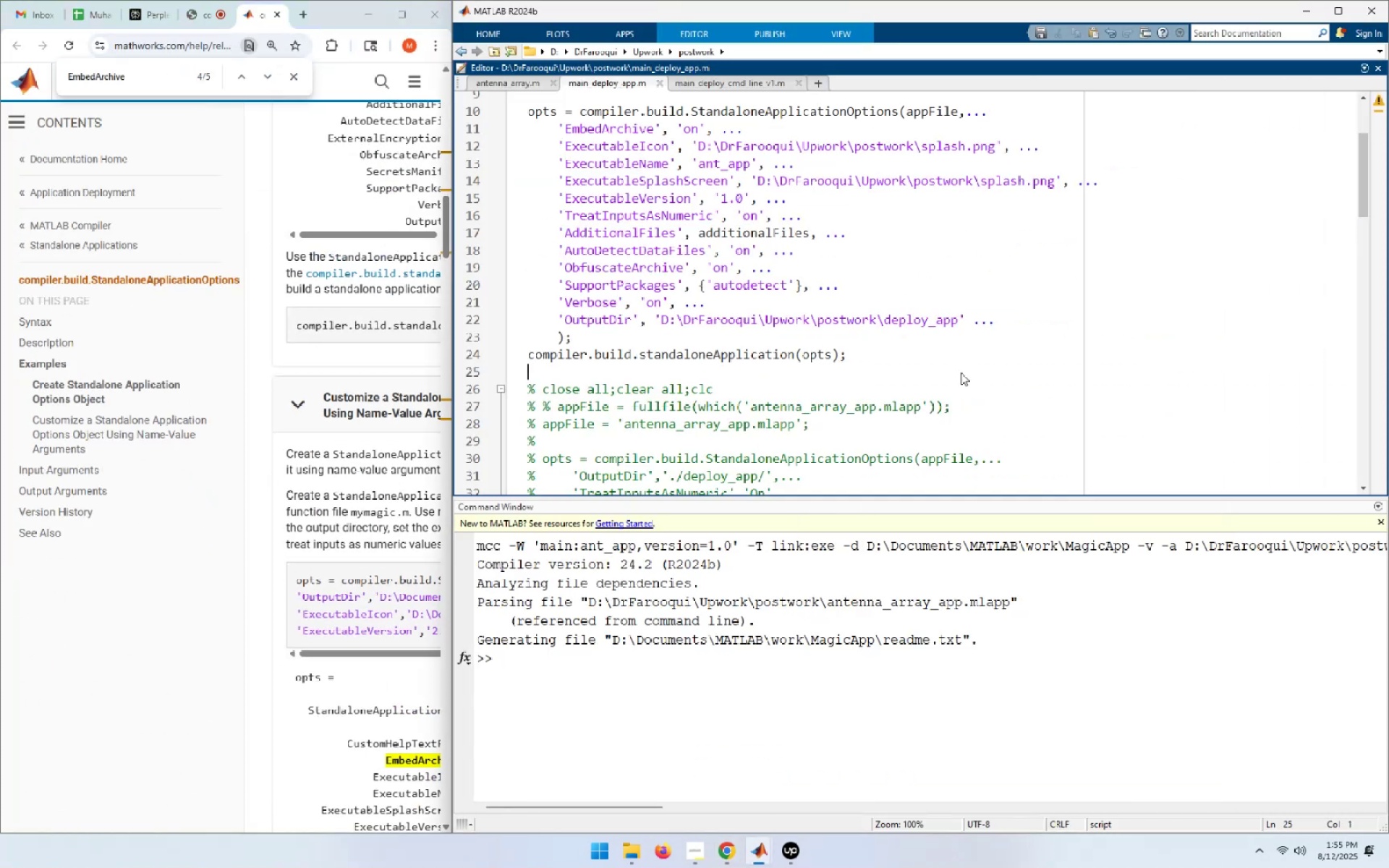 
key(Meta+ArrowRight)
 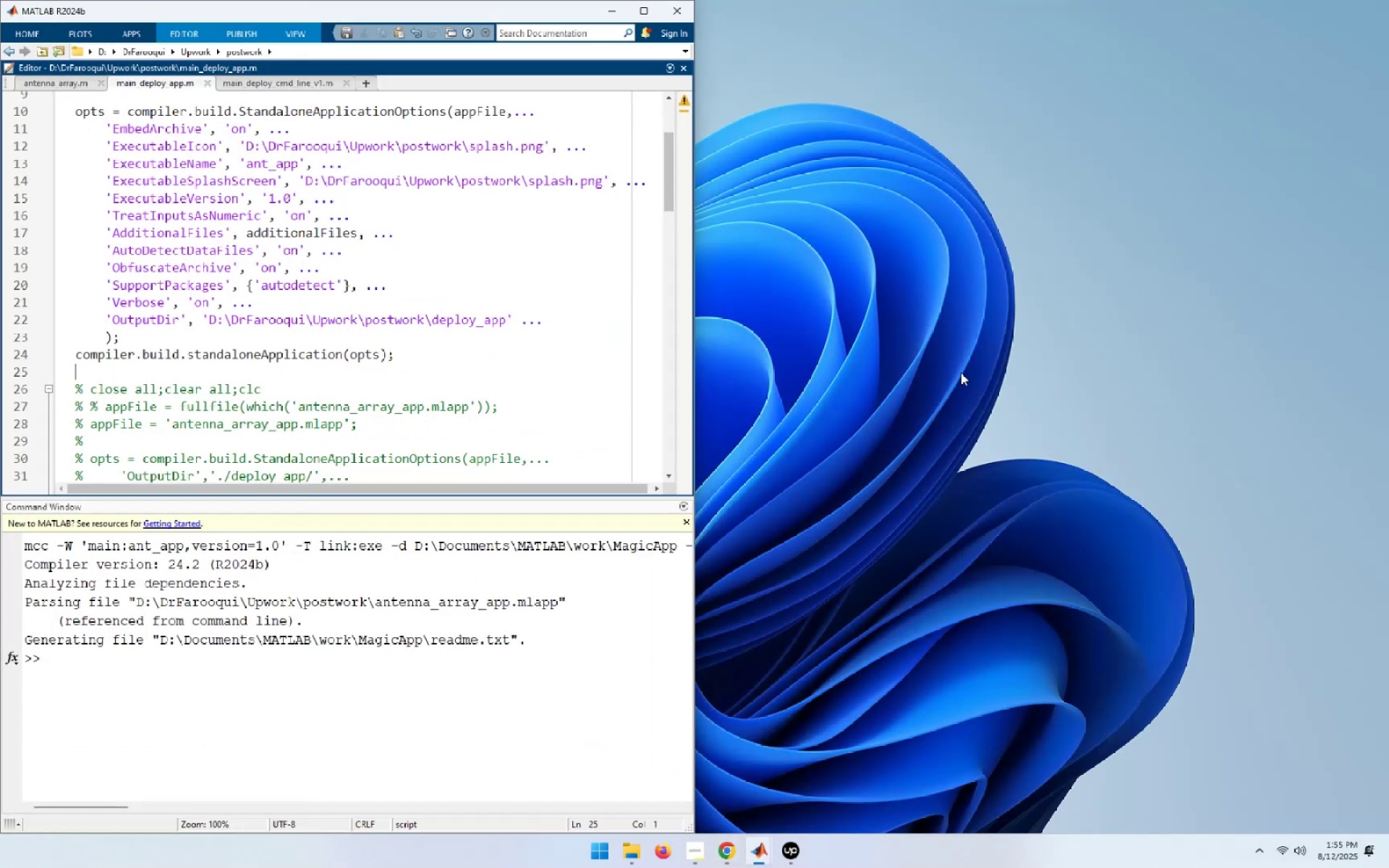 
key(Meta+ArrowRight)
 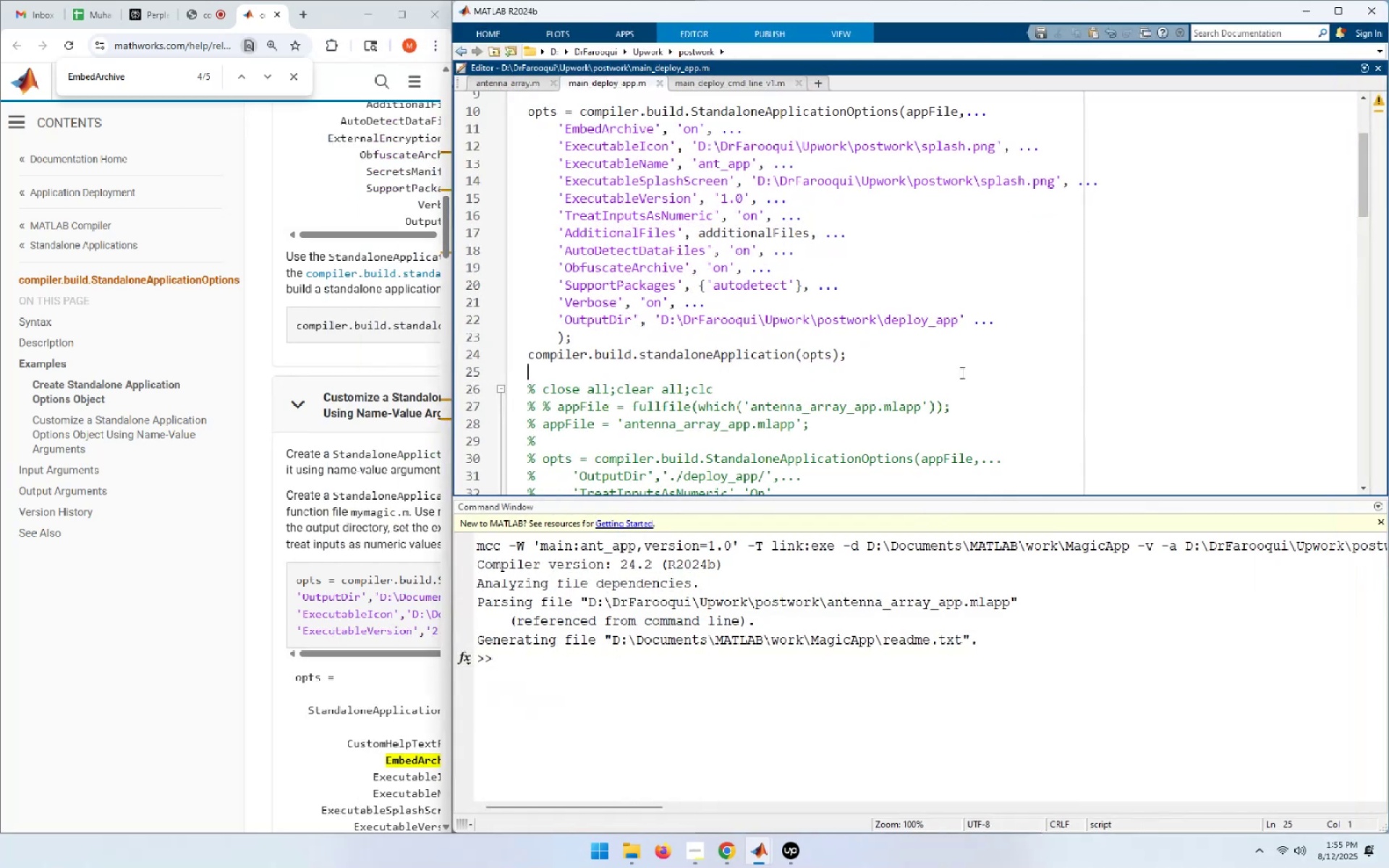 
key(Meta+ArrowRight)
 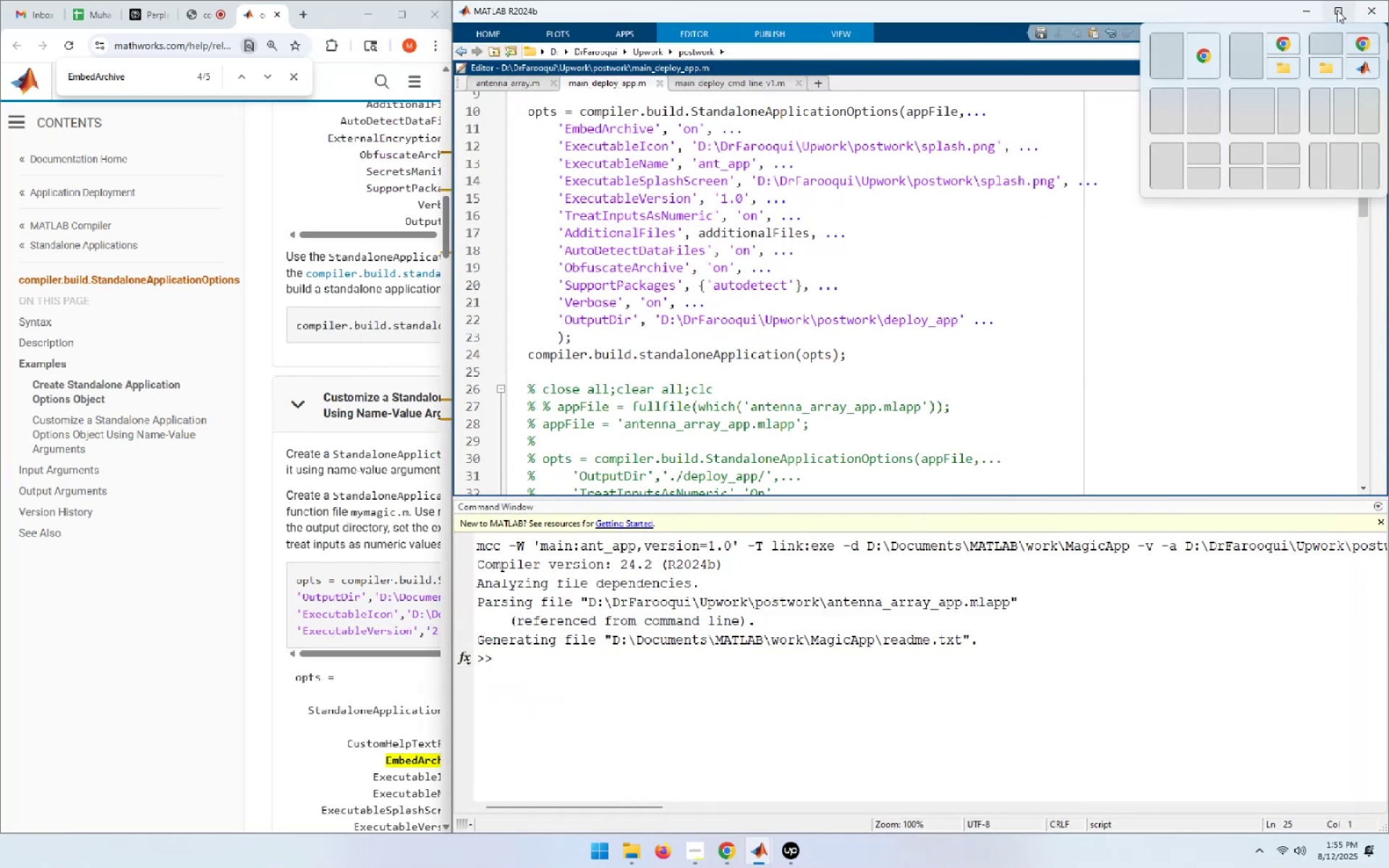 
left_click([1194, 114])
 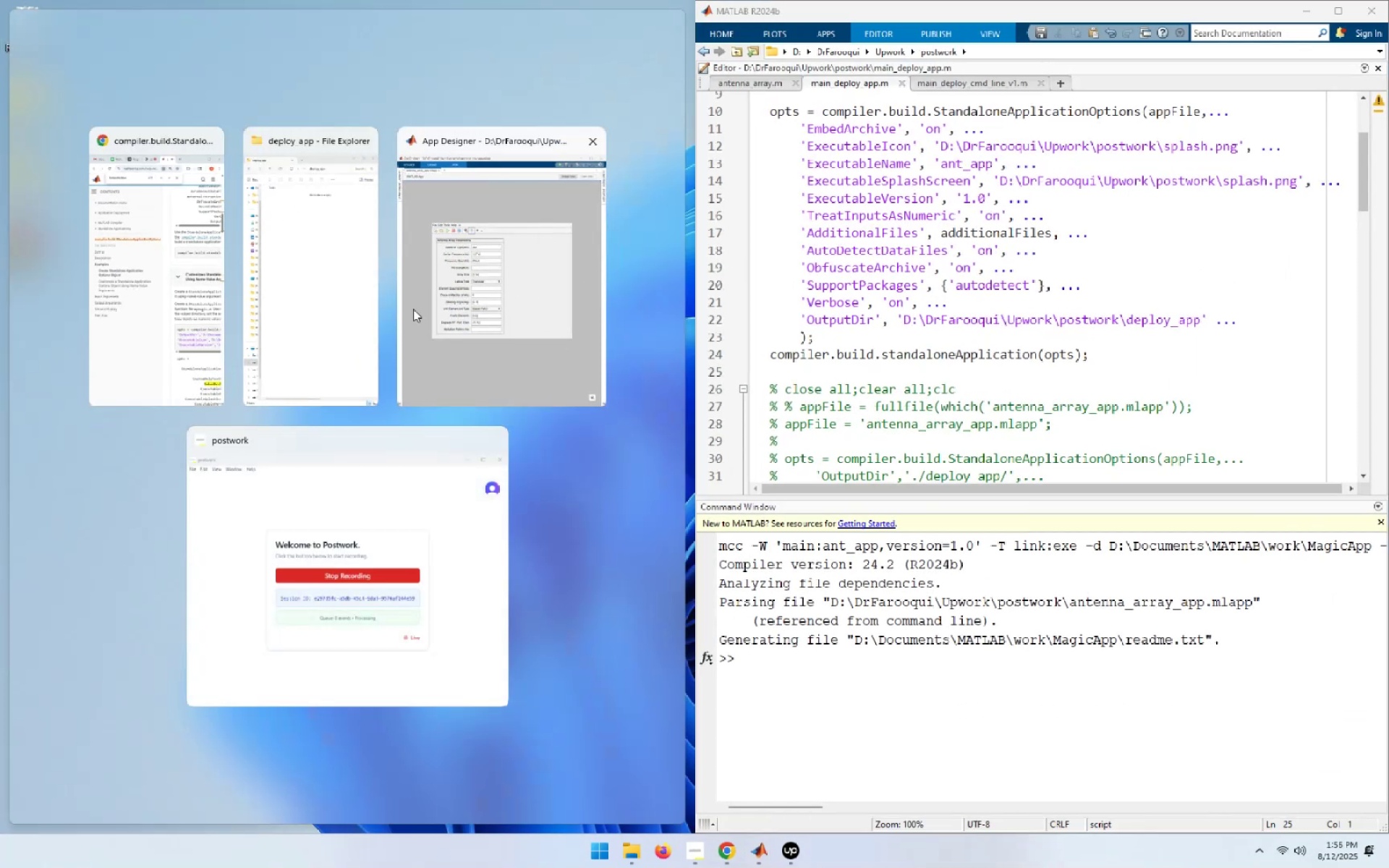 
left_click([189, 273])
 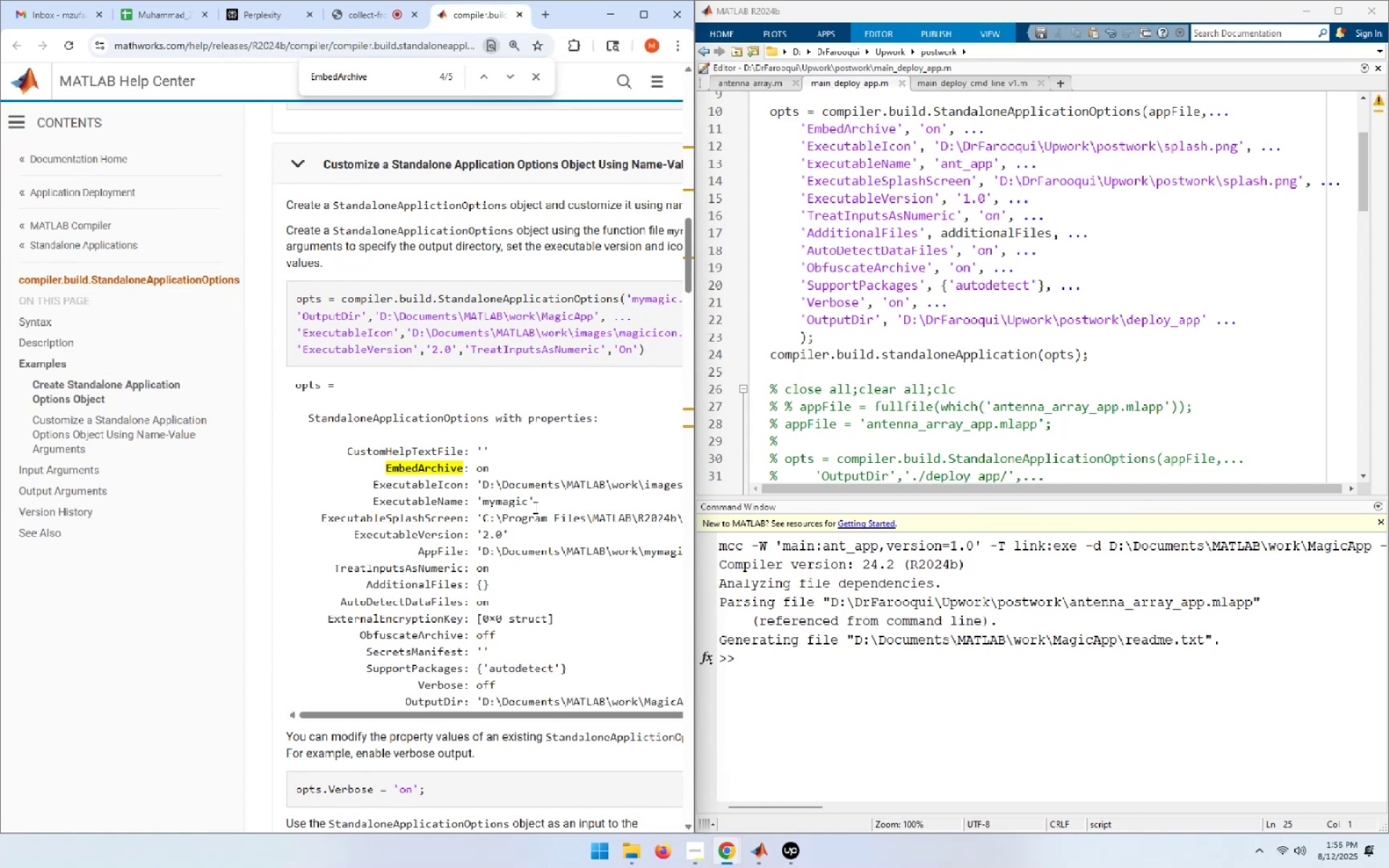 
left_click([1191, 226])
 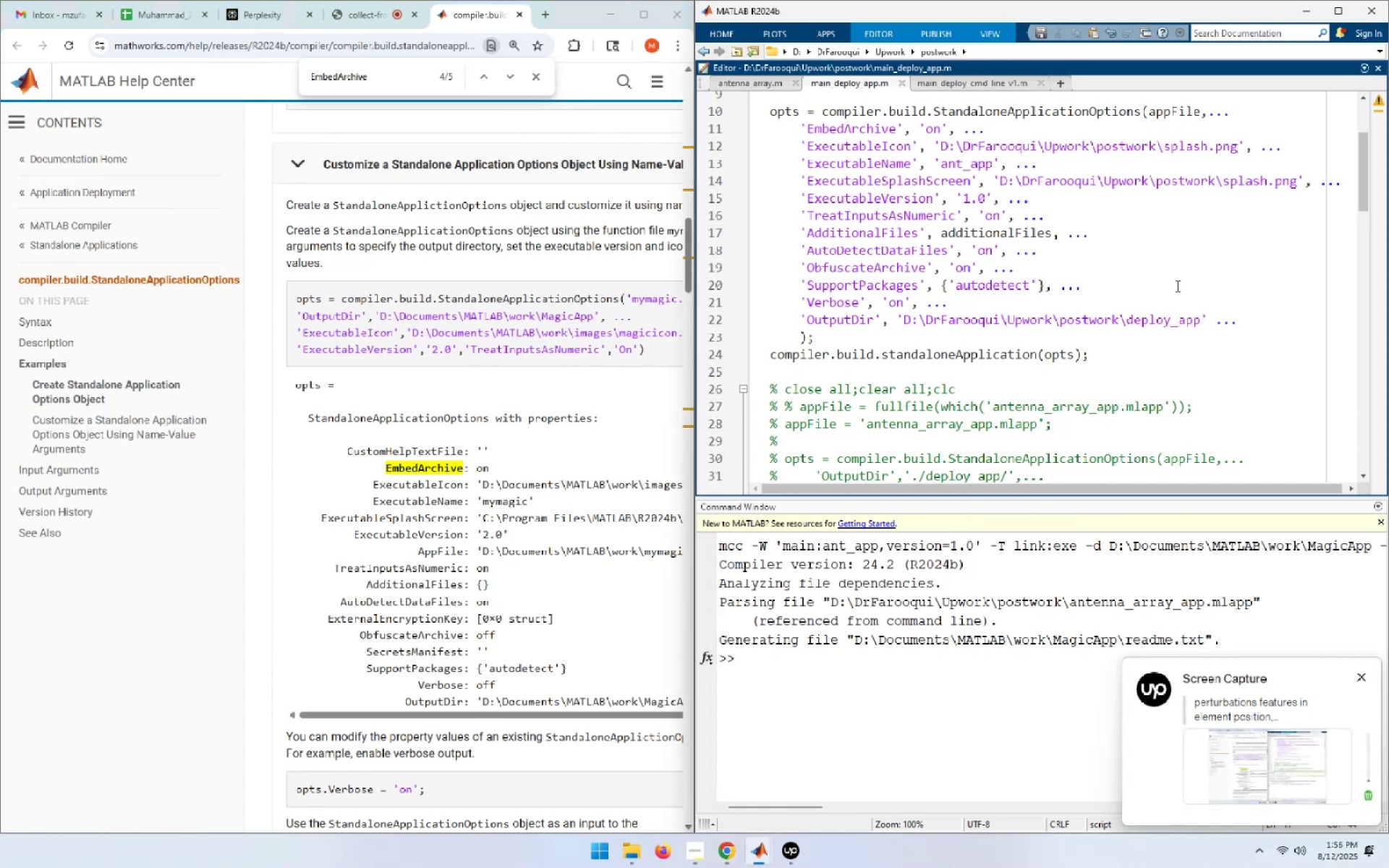 
scroll: coordinate [1176, 286], scroll_direction: up, amount: 1.0
 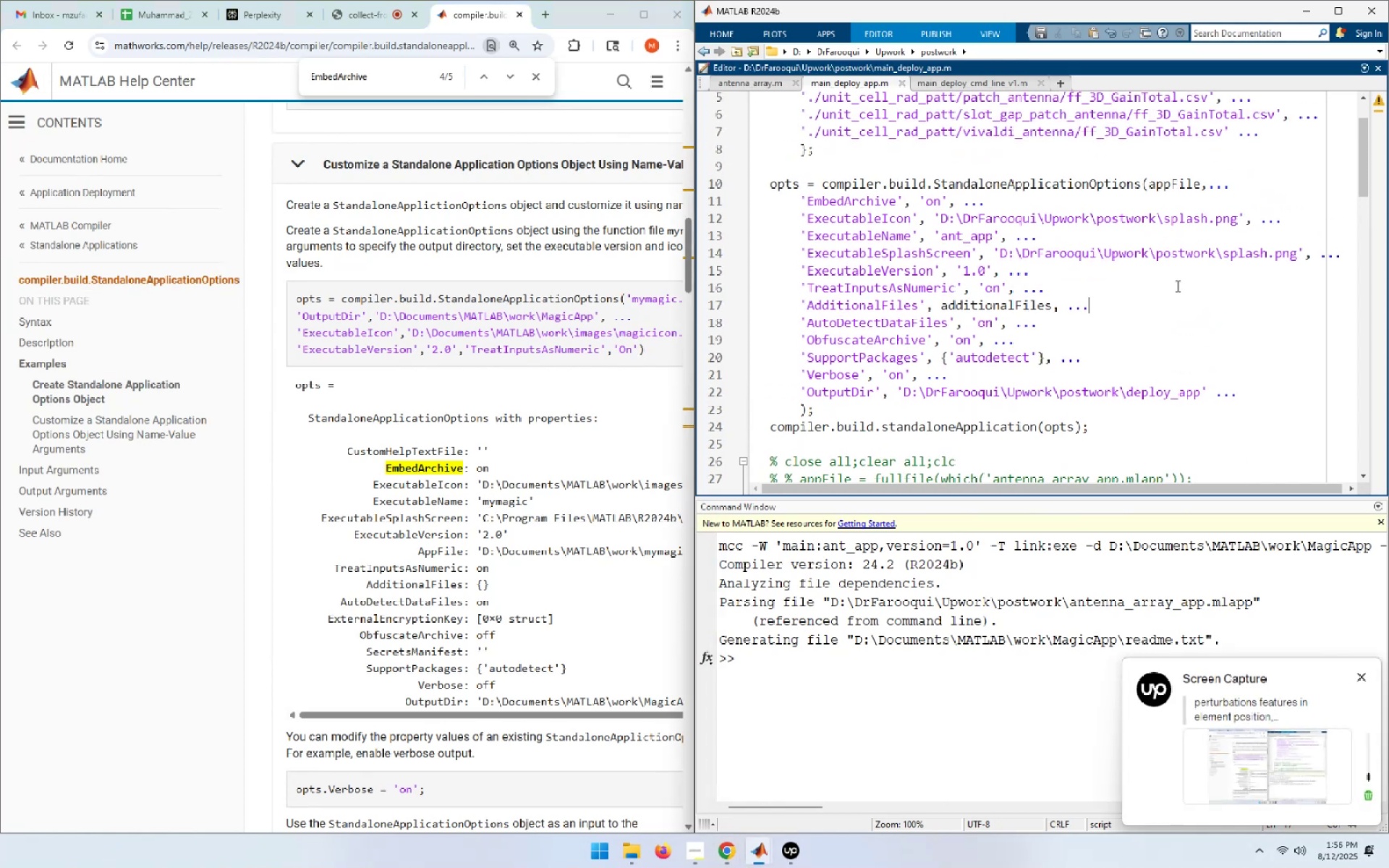 
scroll: coordinate [1176, 286], scroll_direction: down, amount: 2.0
 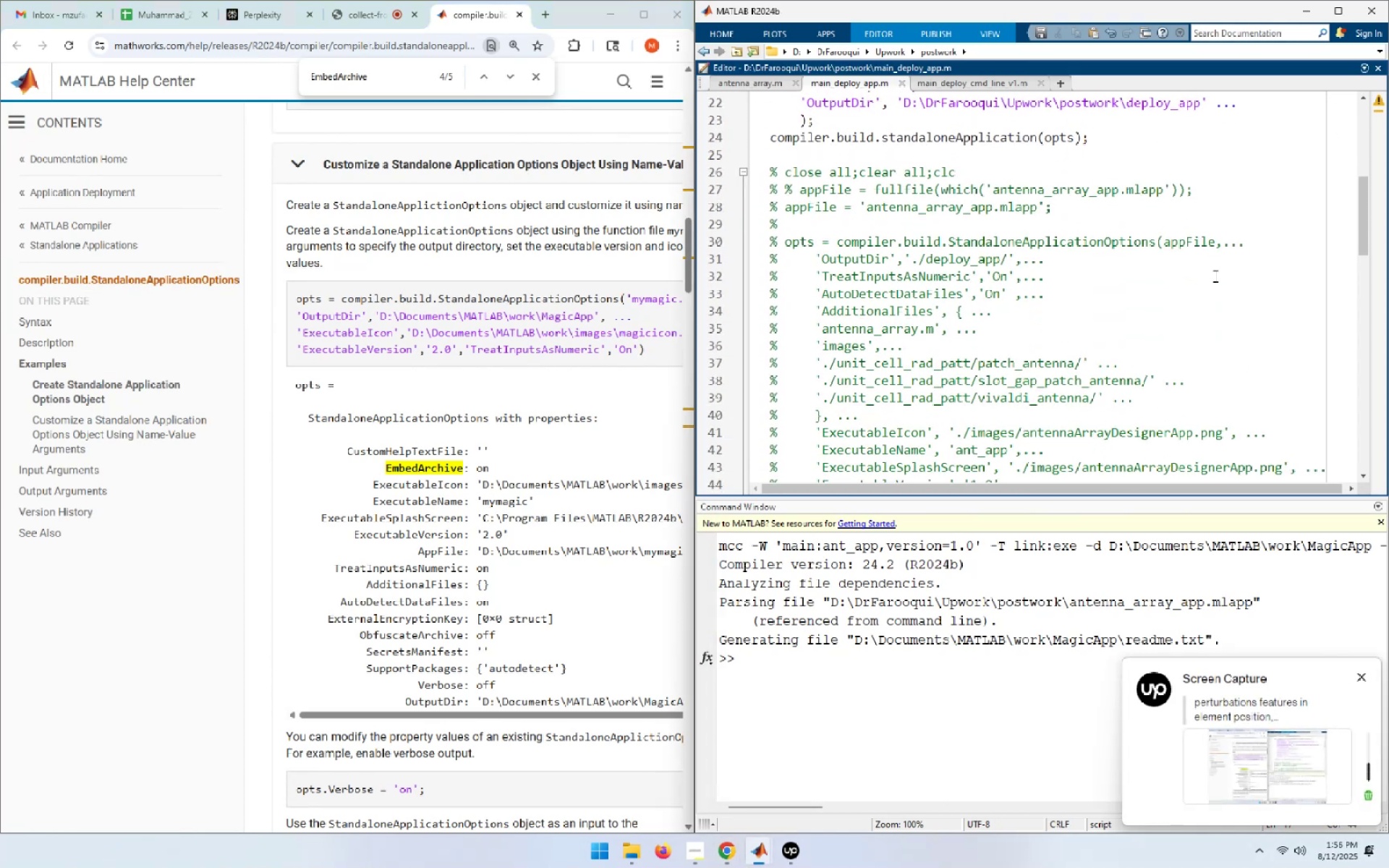 
scroll: coordinate [1214, 276], scroll_direction: up, amount: 4.0
 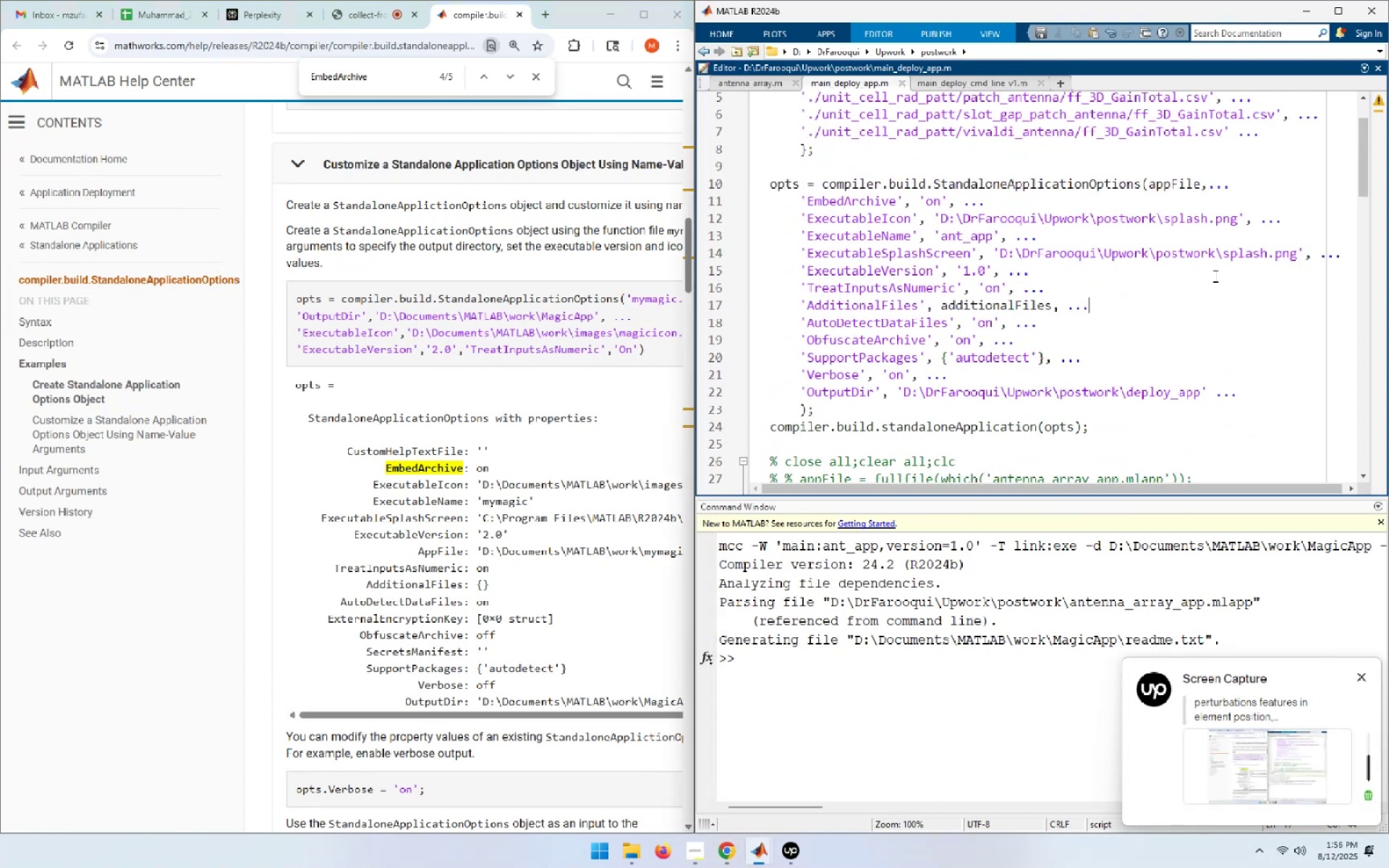 
left_click([1213, 283])
 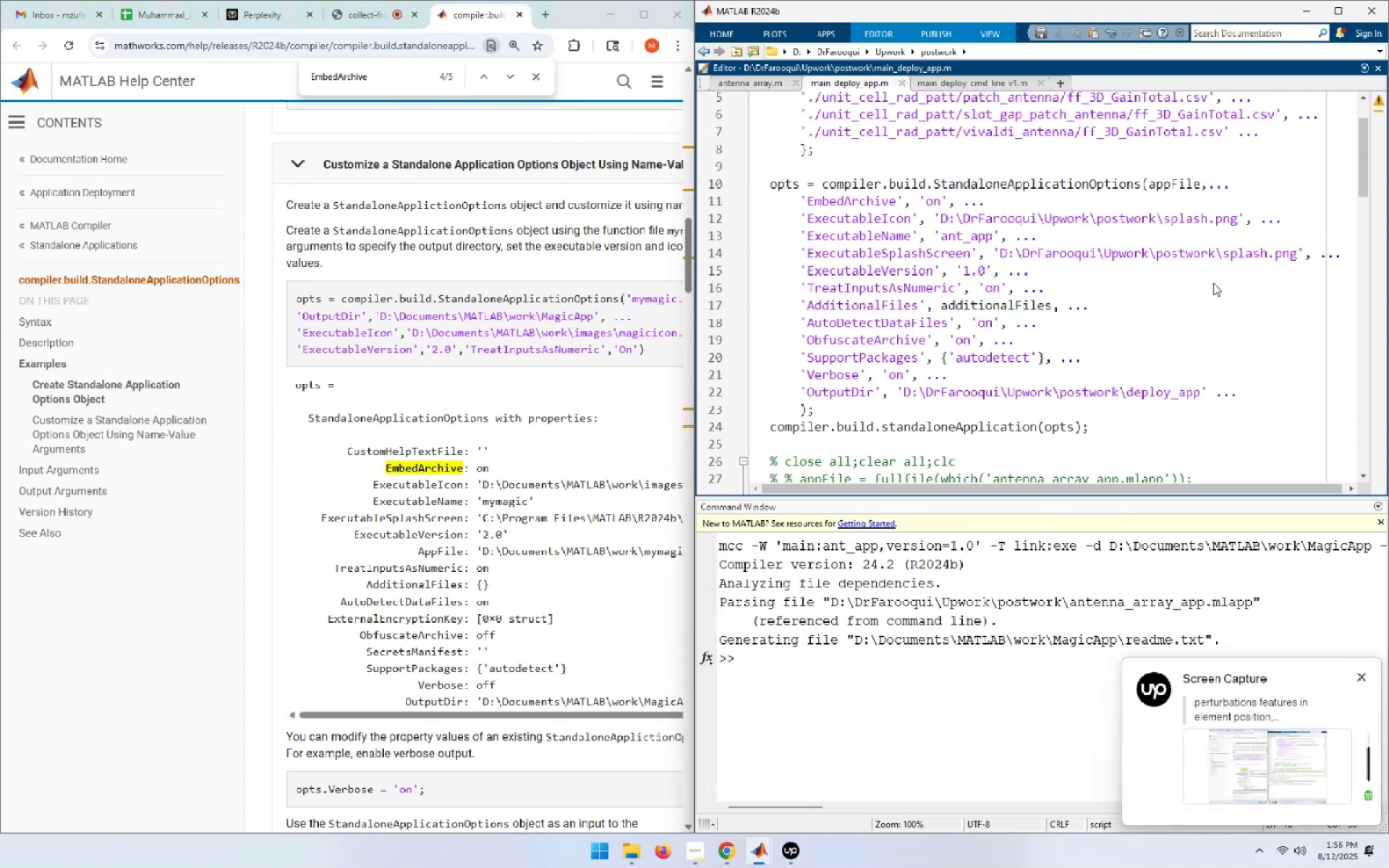 
key(F5)
 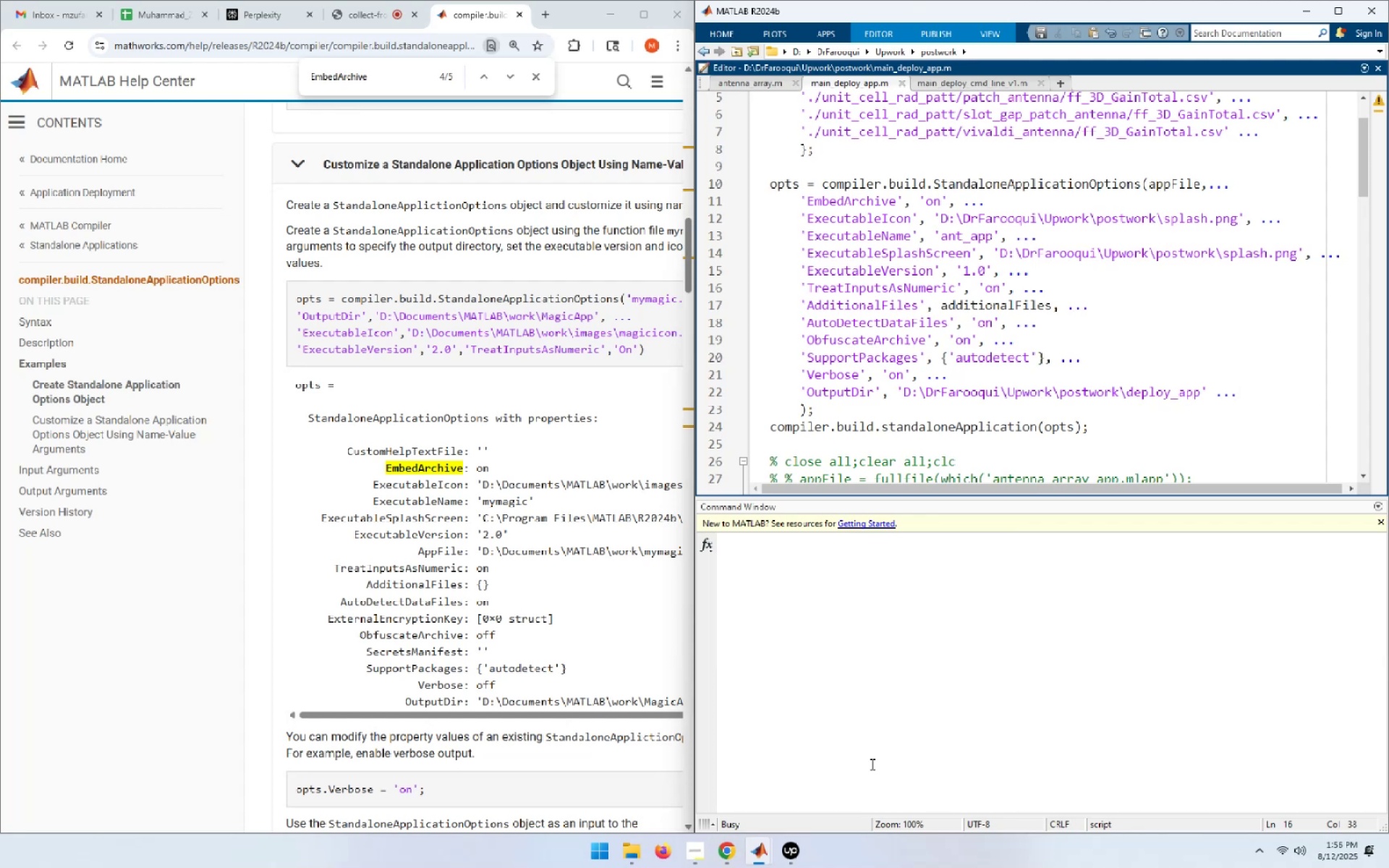 
wait(8.45)
 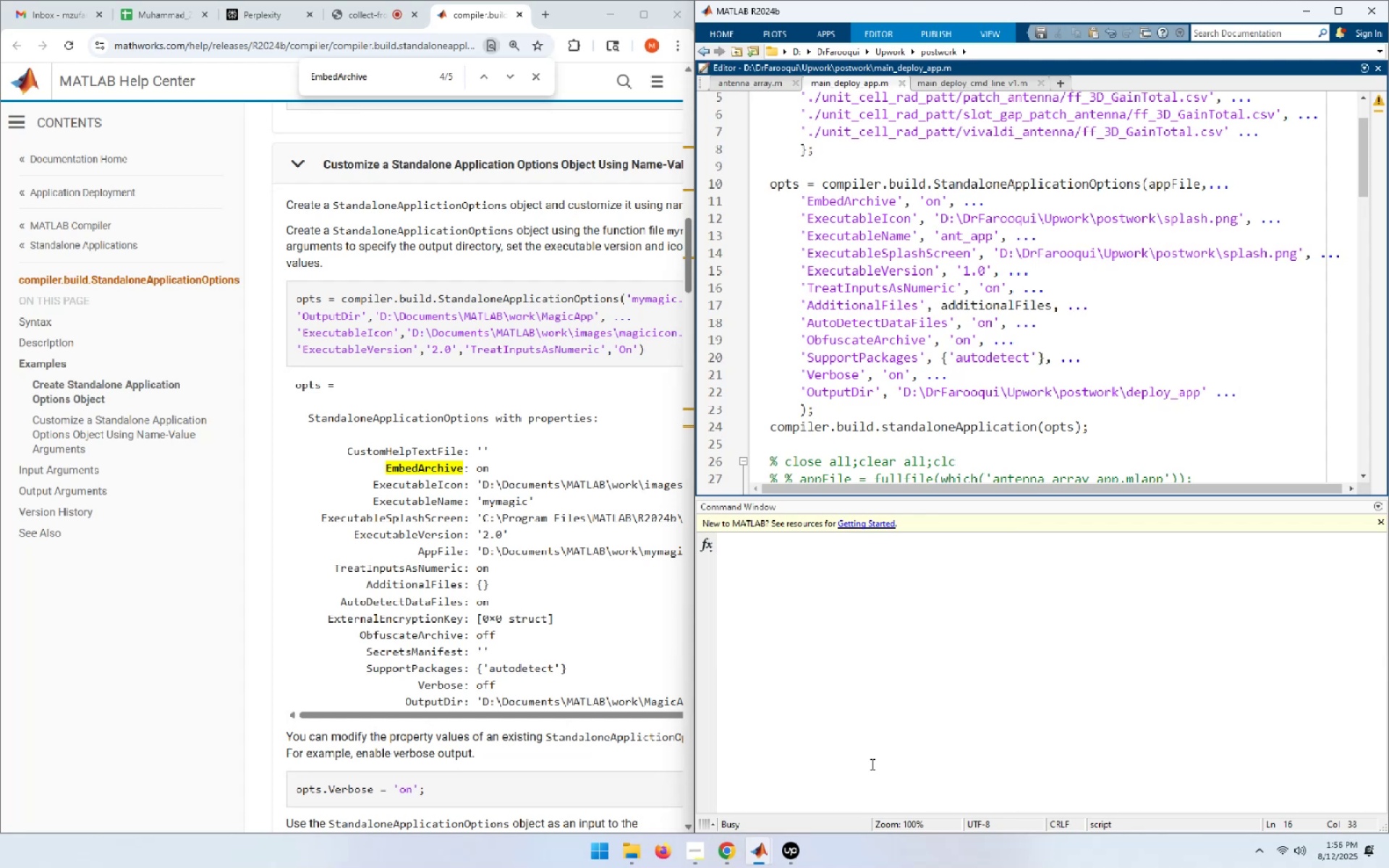 
left_click_drag(start_coordinate=[767, 805], to_coordinate=[718, 710])
 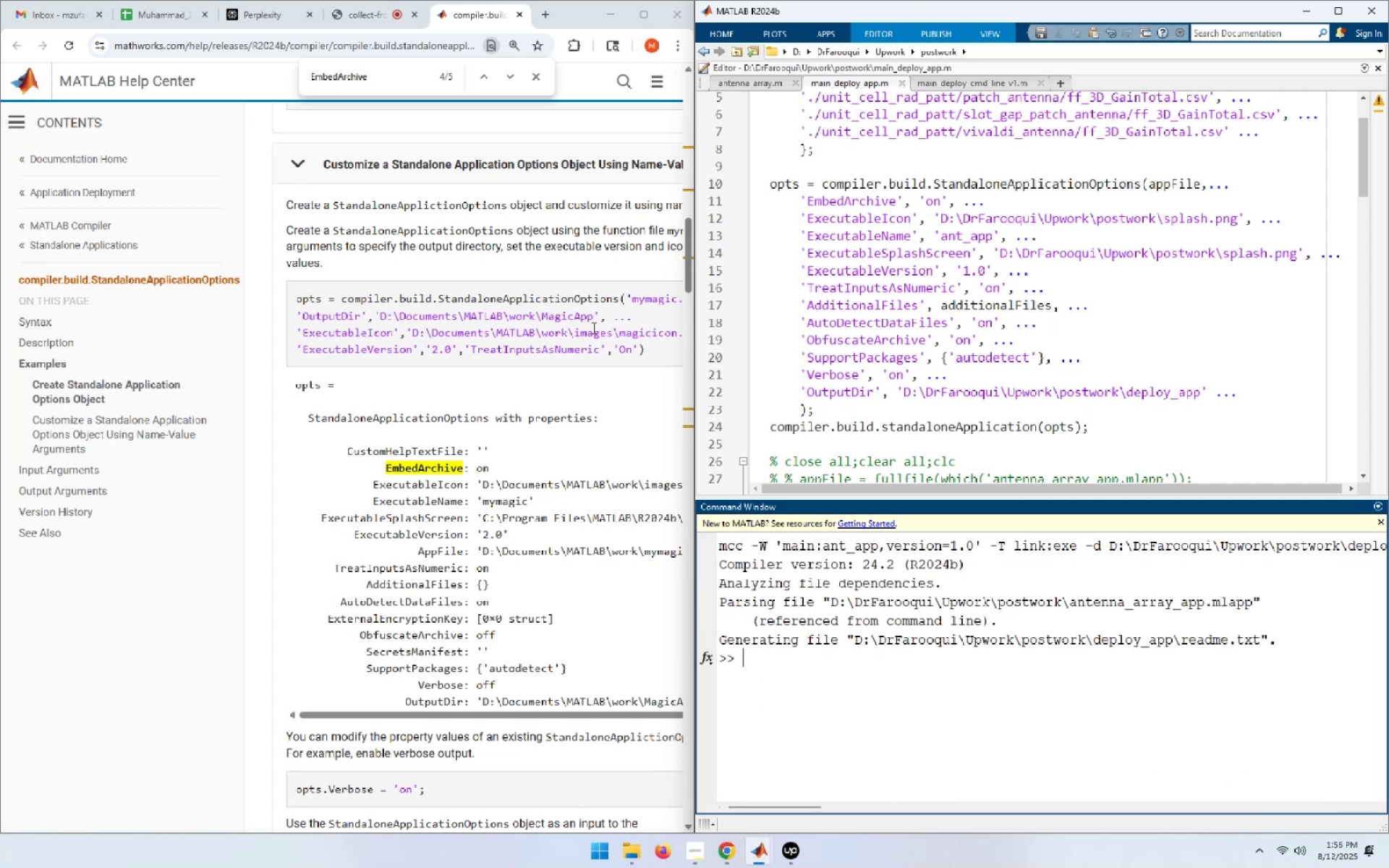 
wait(6.52)
 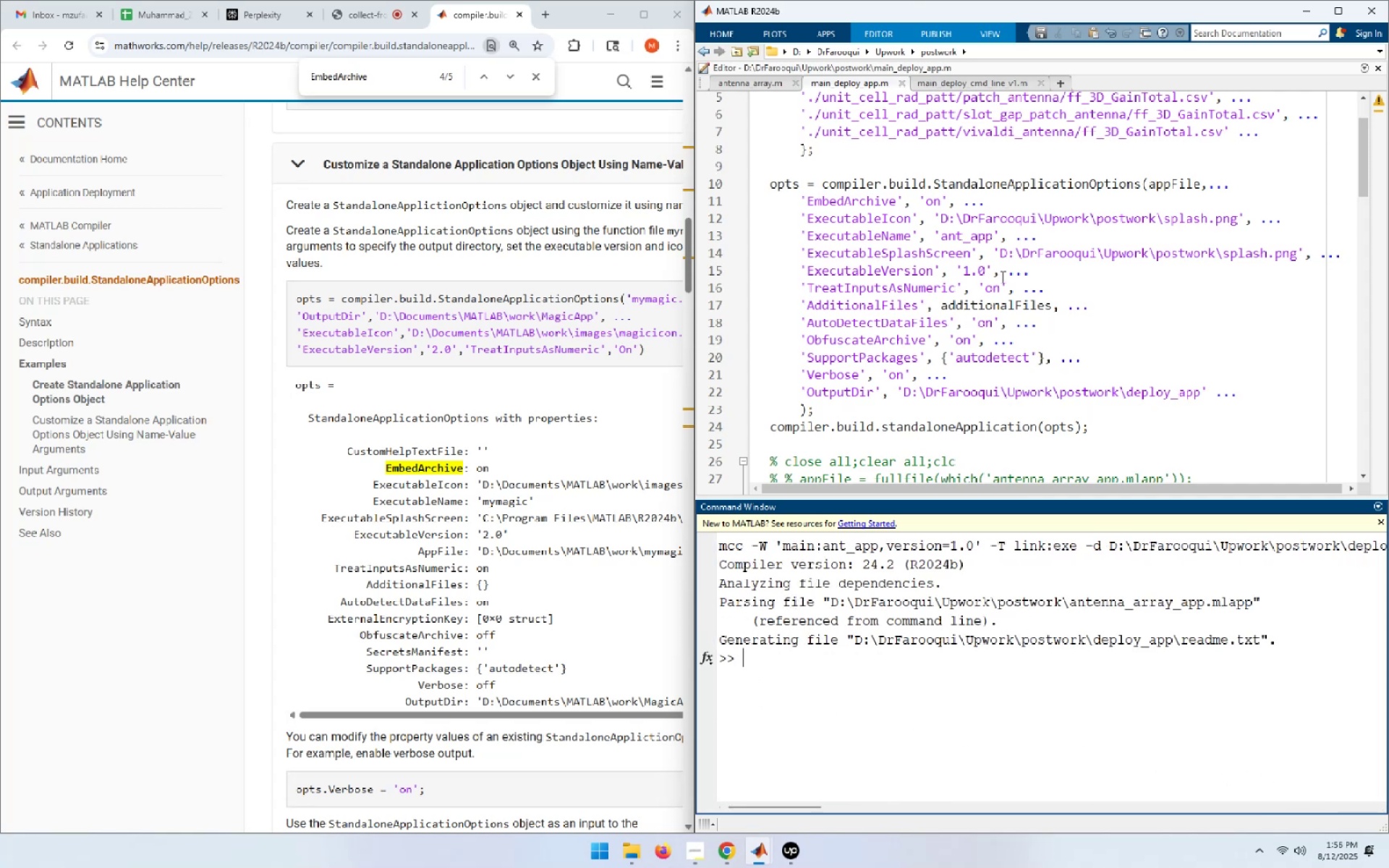 
left_click_drag(start_coordinate=[347, 454], to_coordinate=[488, 456])
 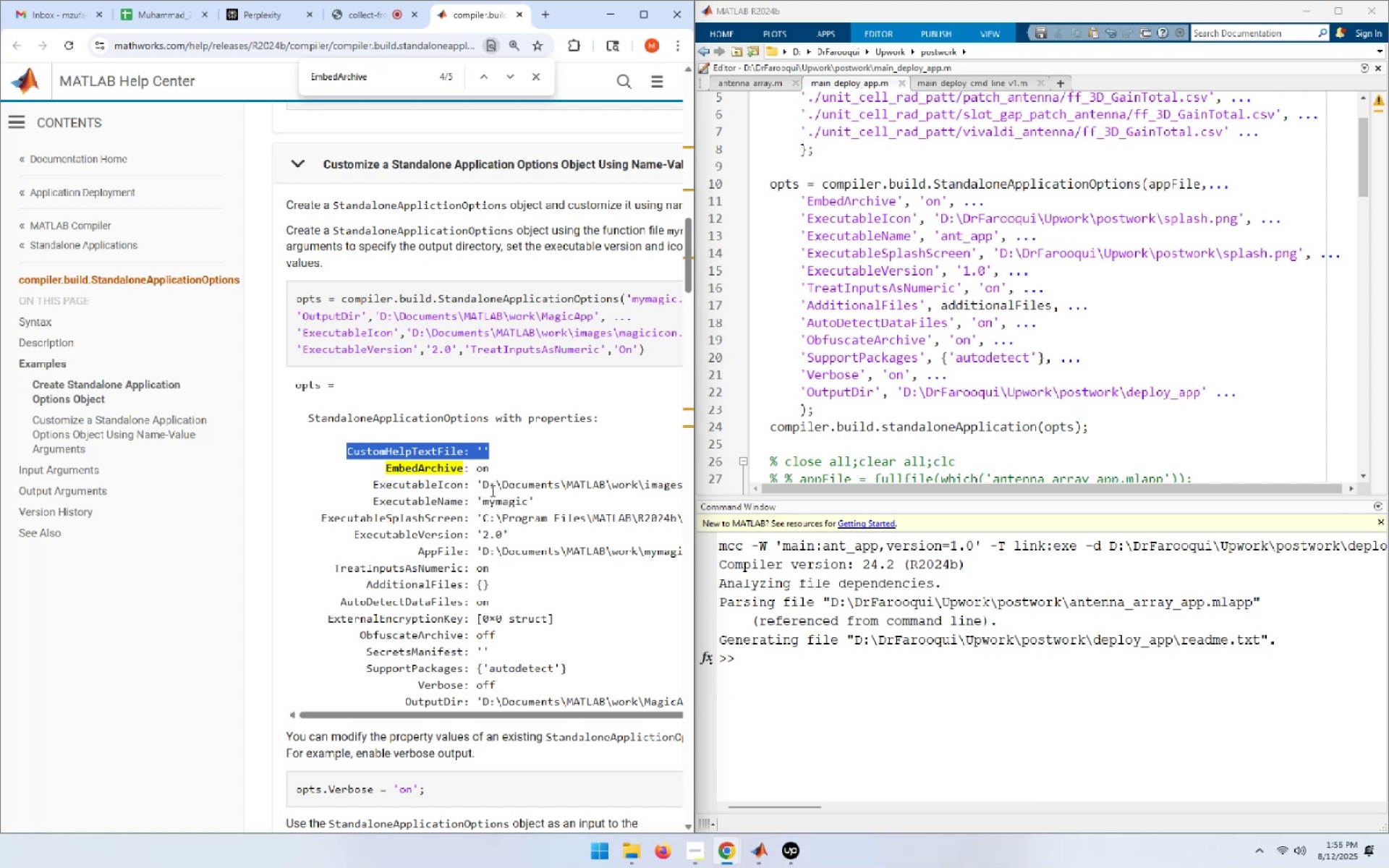 
key(Control+C)
 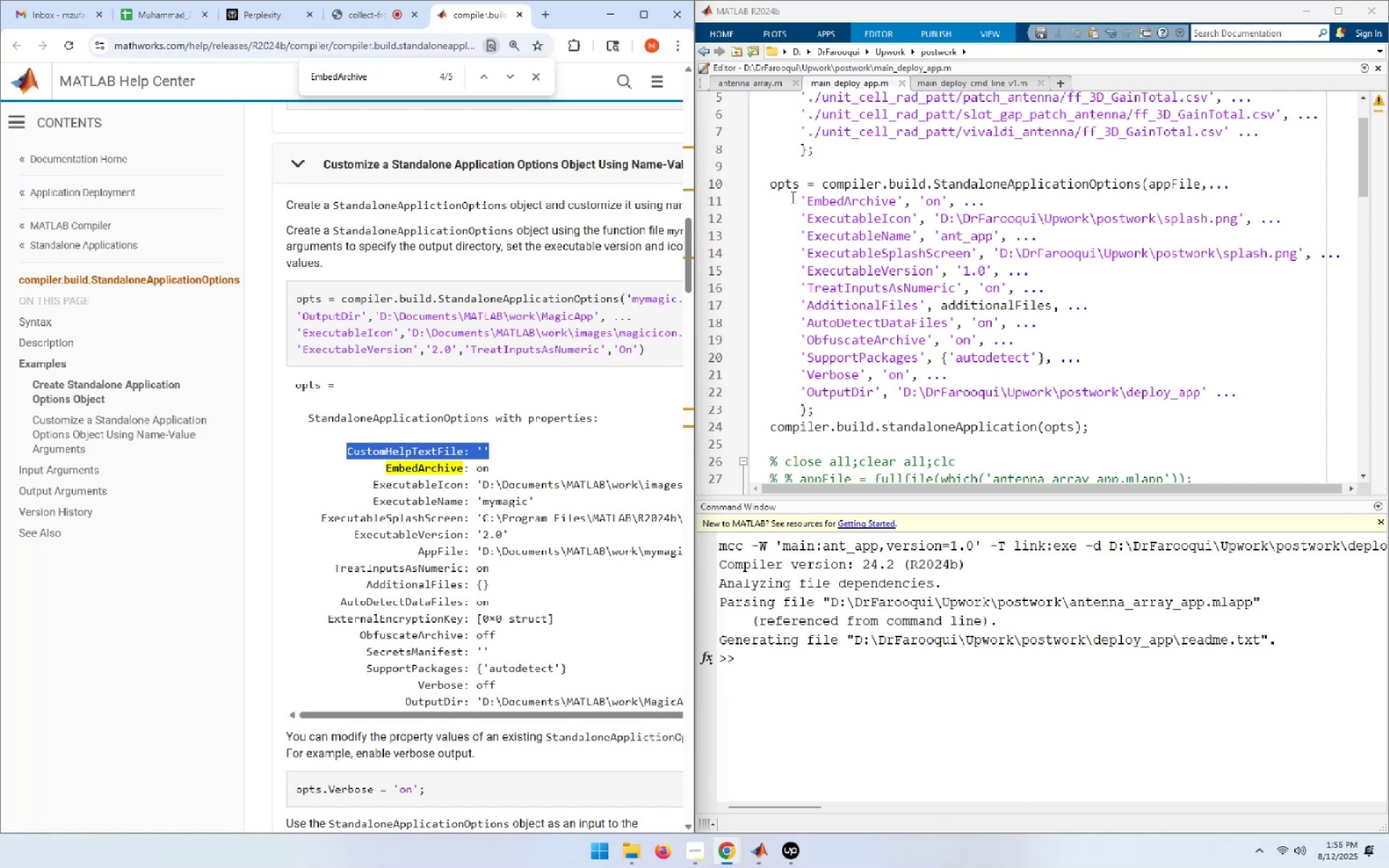 
left_click([799, 197])
 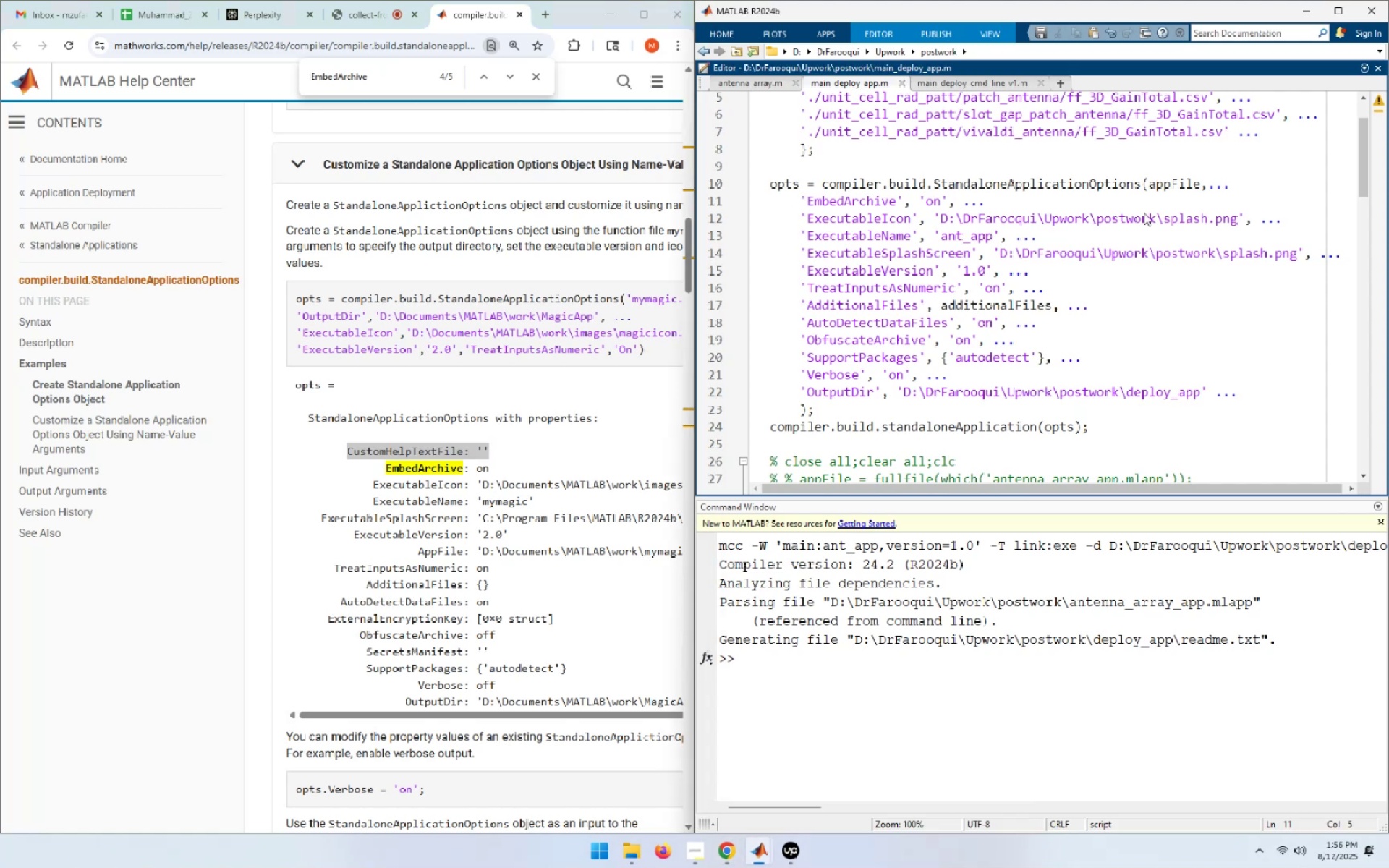 
key(NumpadEnter)
 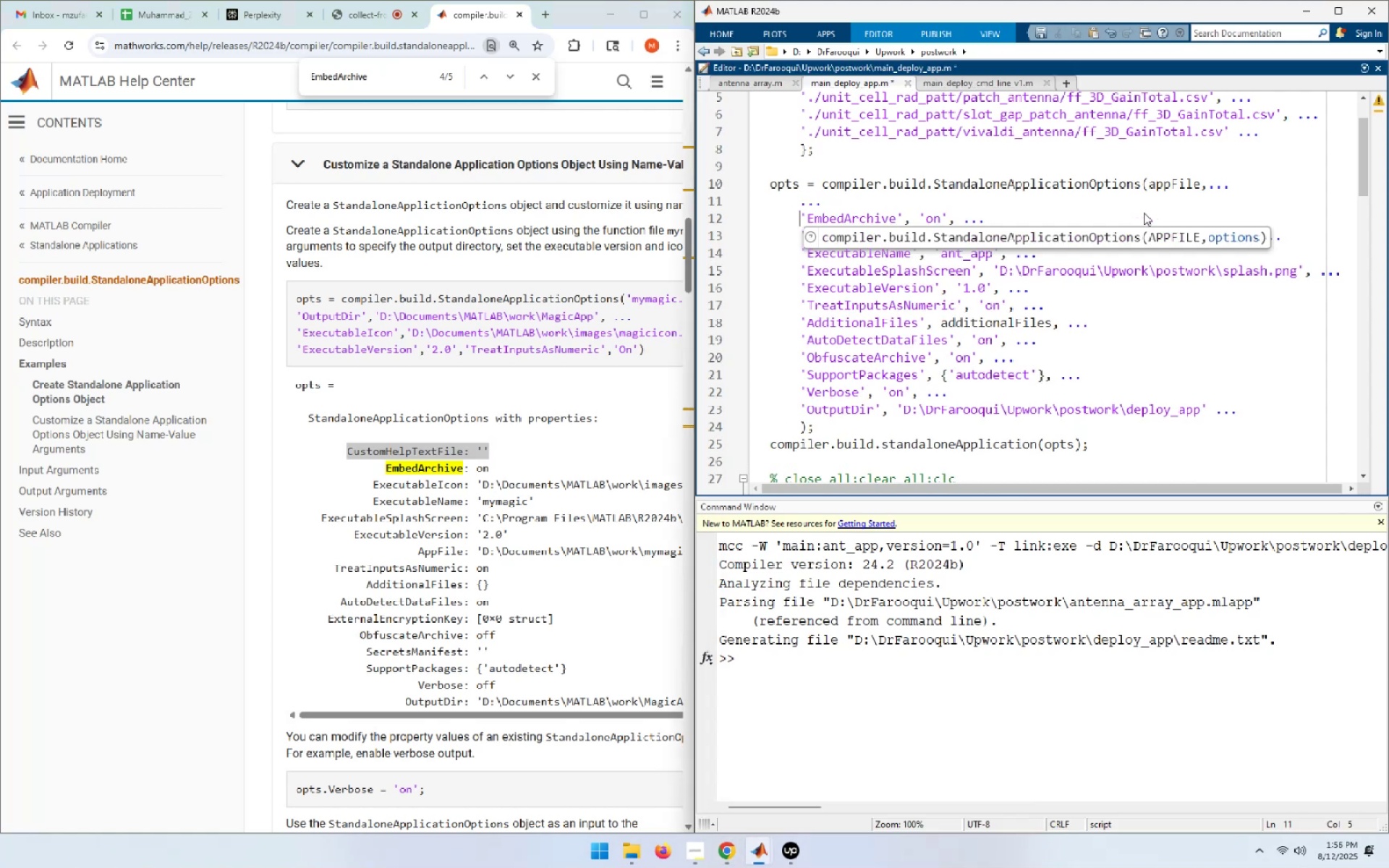 
key(ArrowUp)
 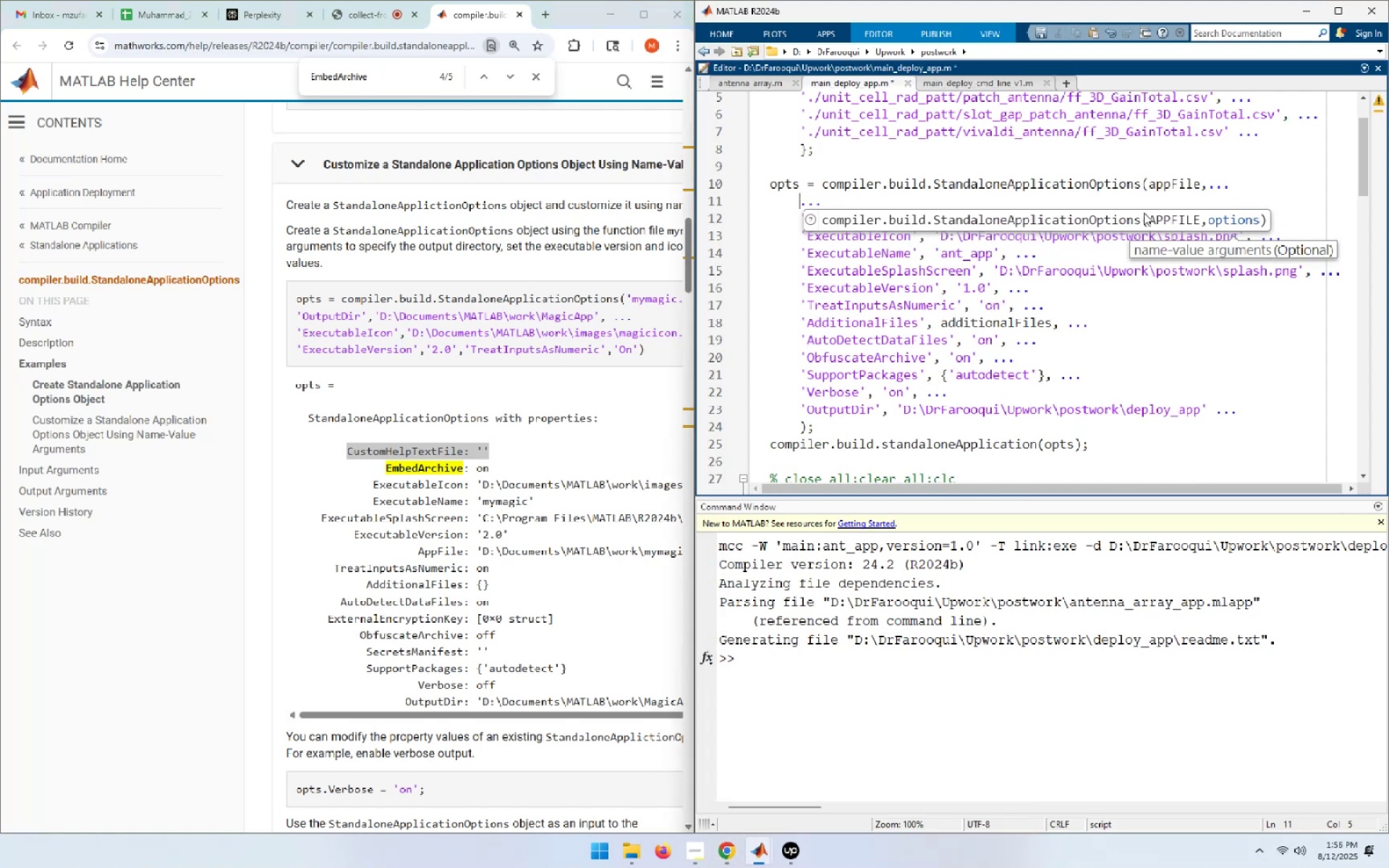 
key(Shift+End)
 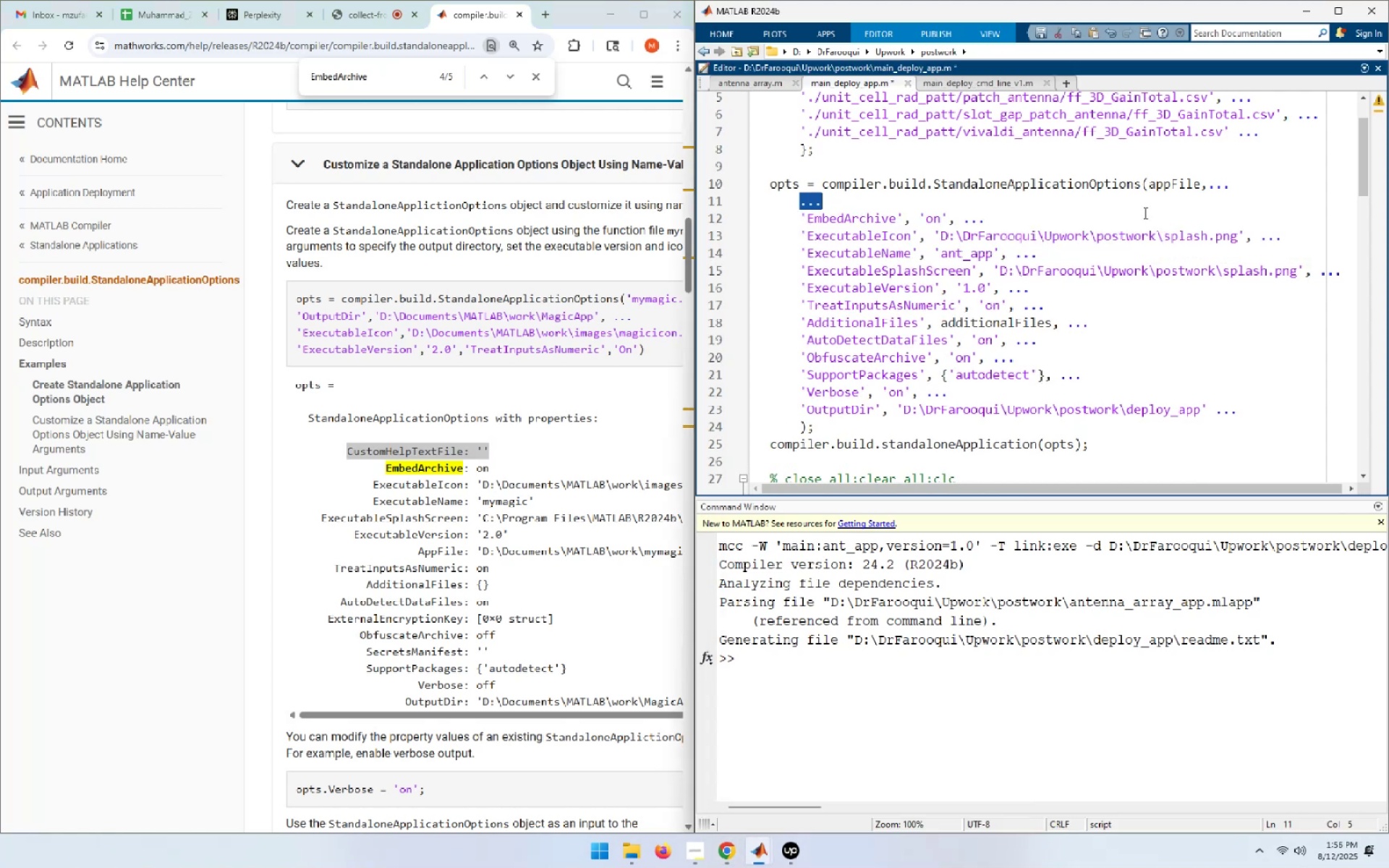 
key(Control+ControlLeft)
 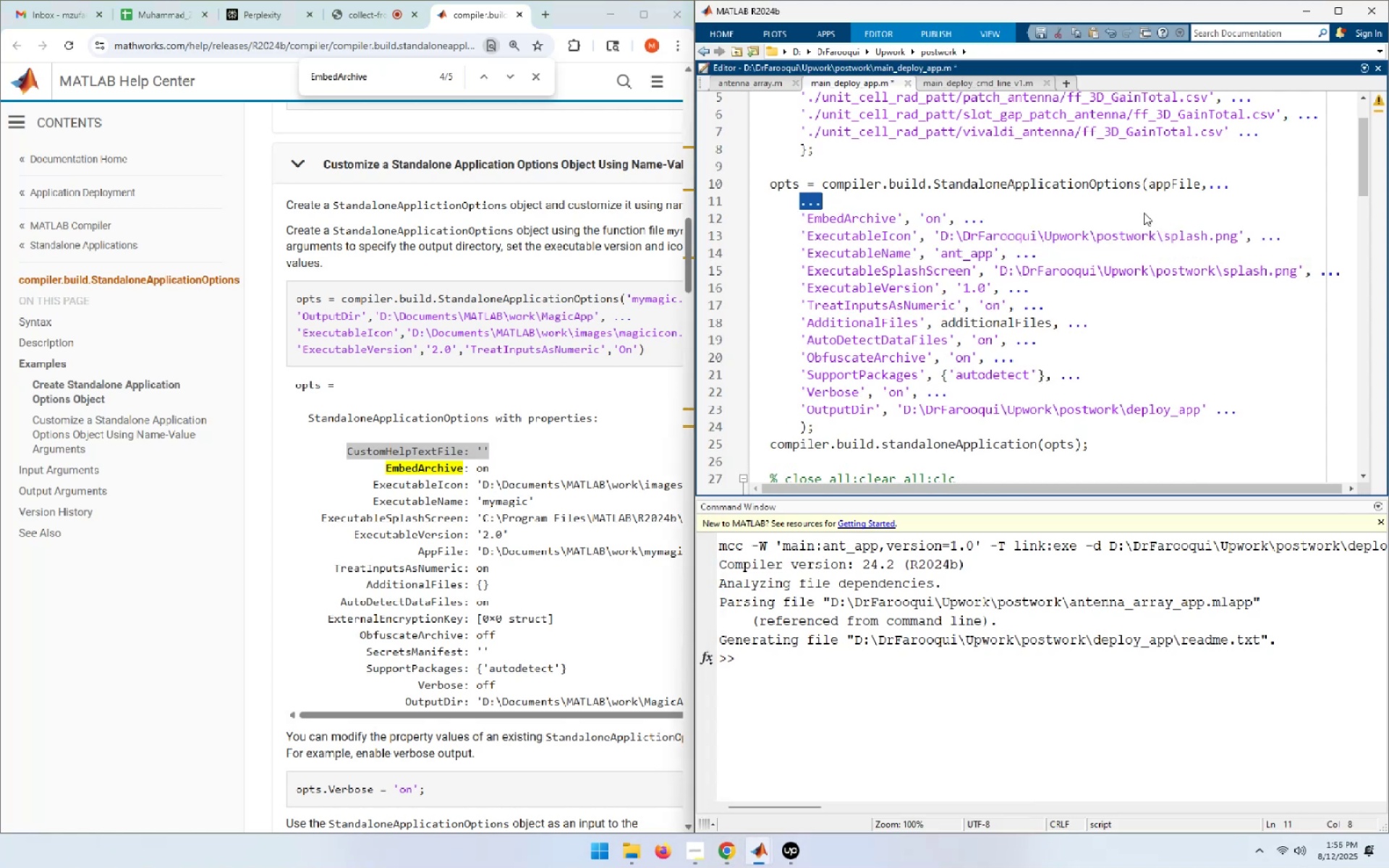 
key(Control+V)
 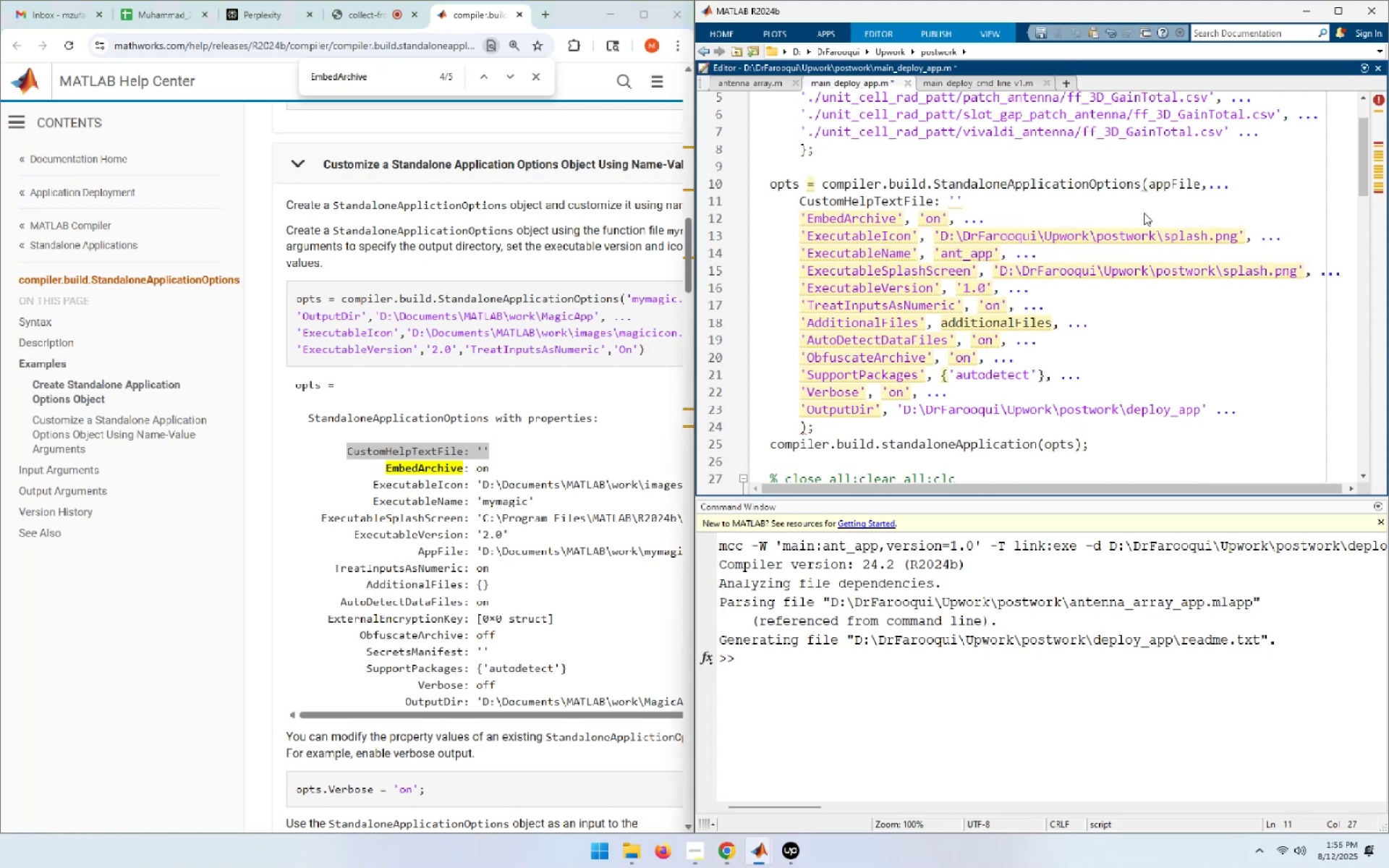 
key(ArrowLeft)
 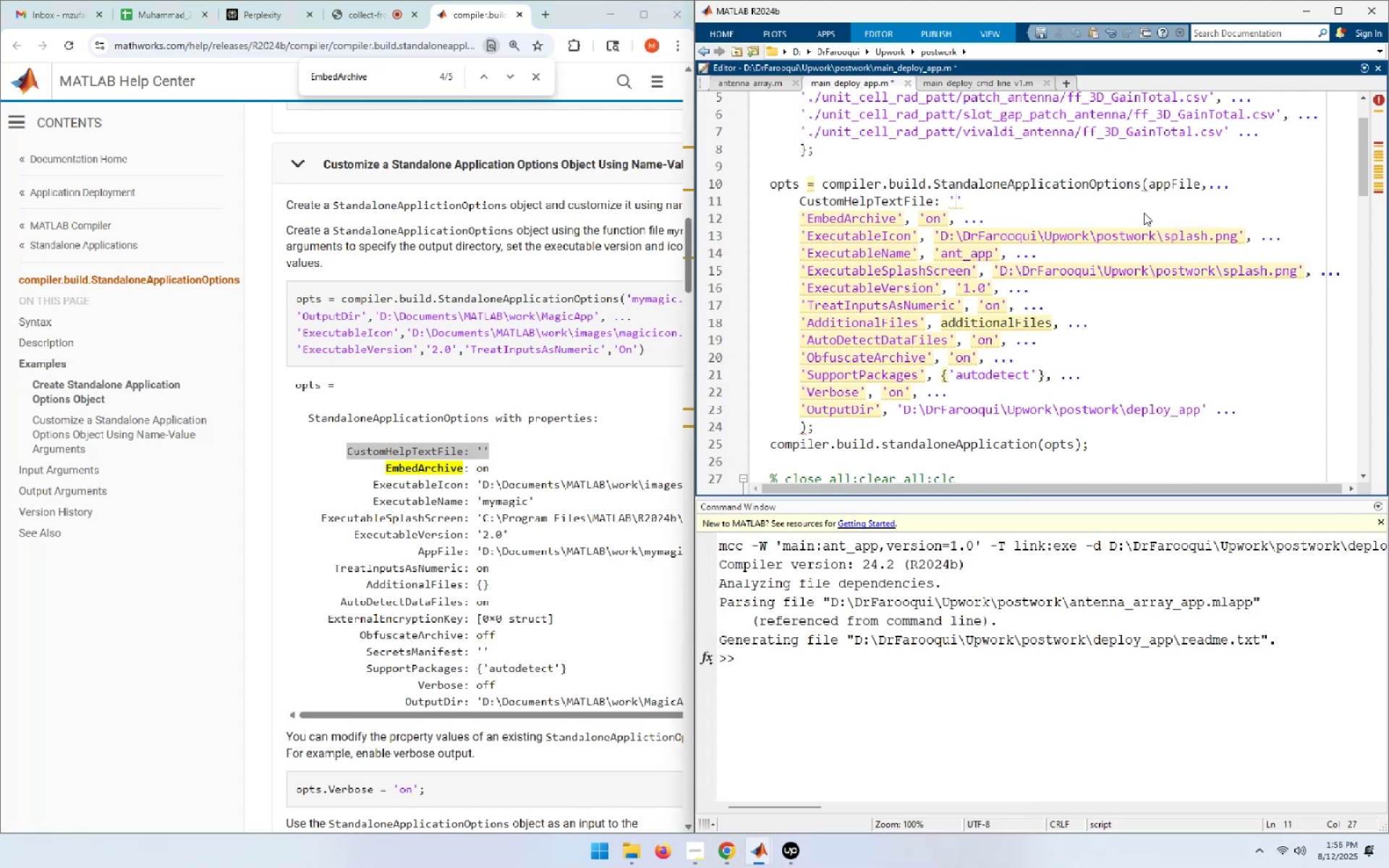 
key(ArrowLeft)
 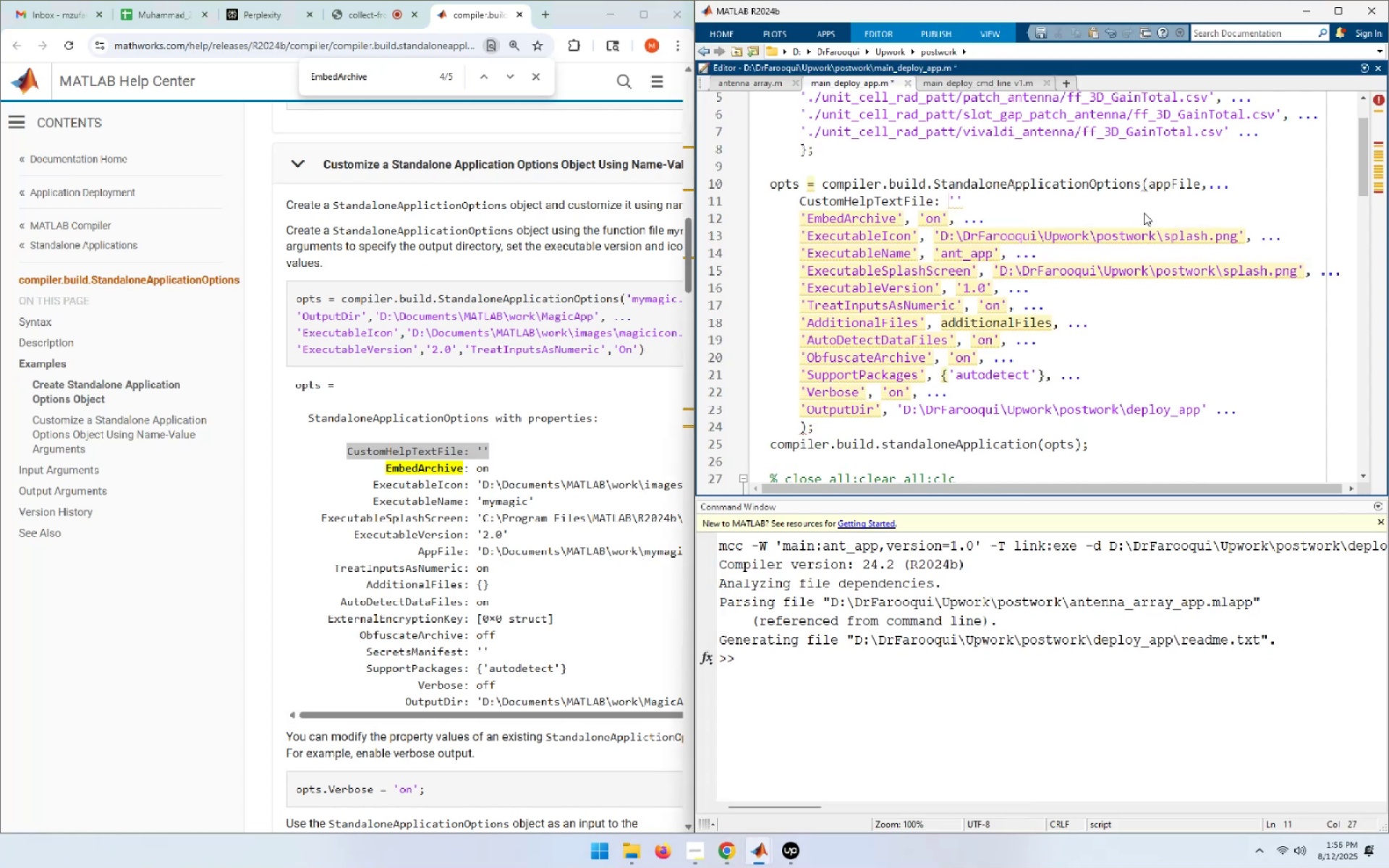 
key(ArrowLeft)
 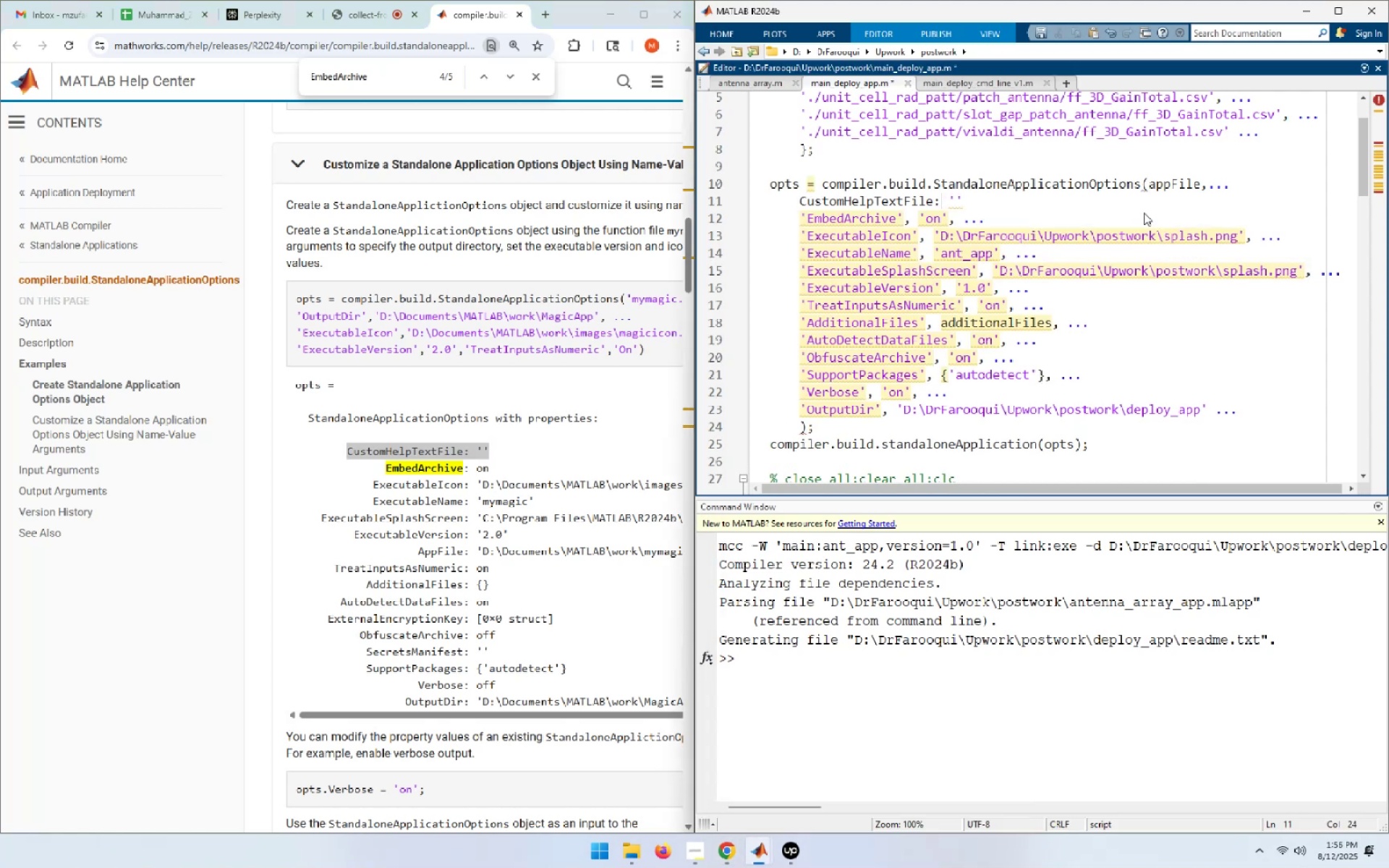 
key(Backspace)
 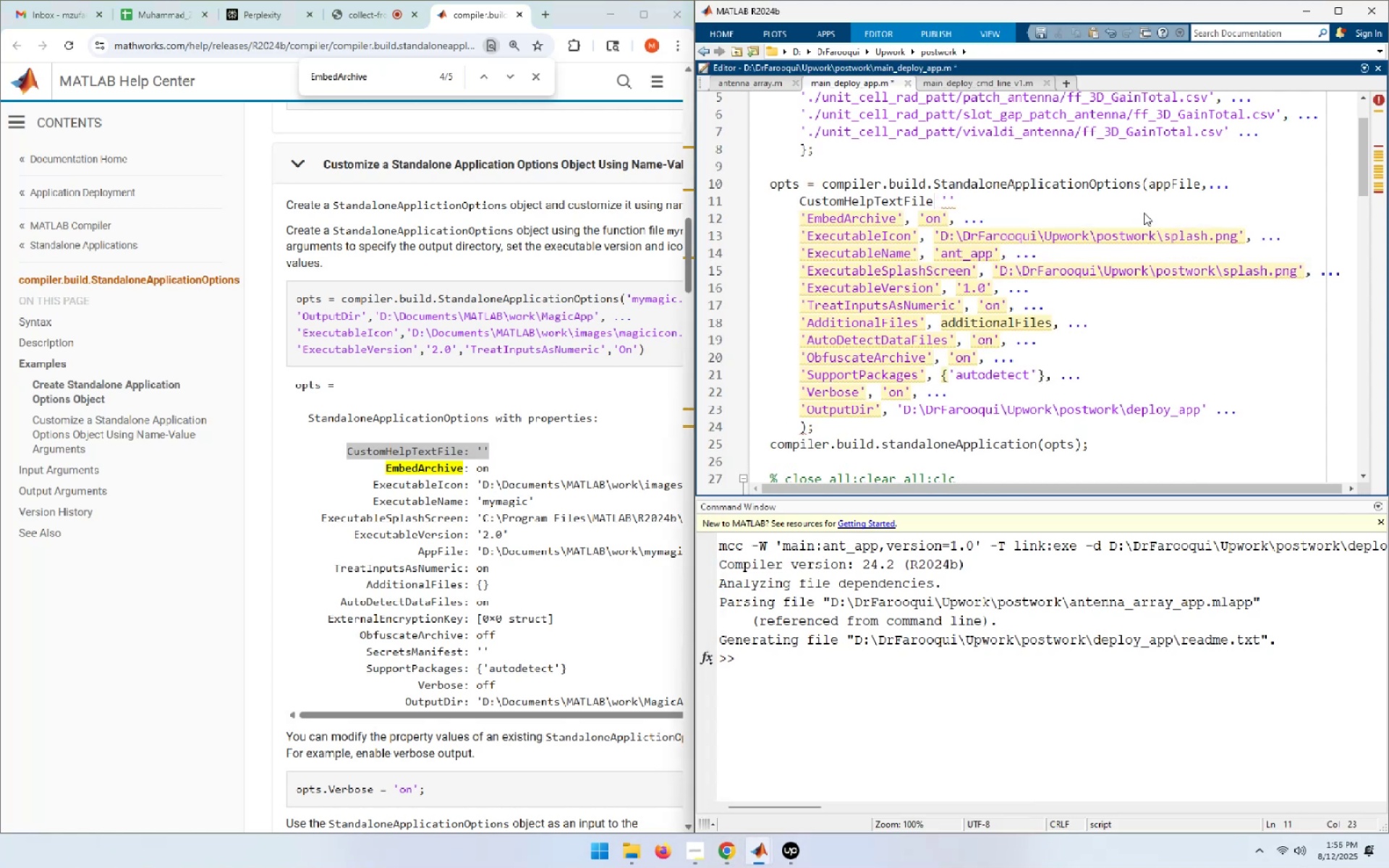 
key(Quote)
 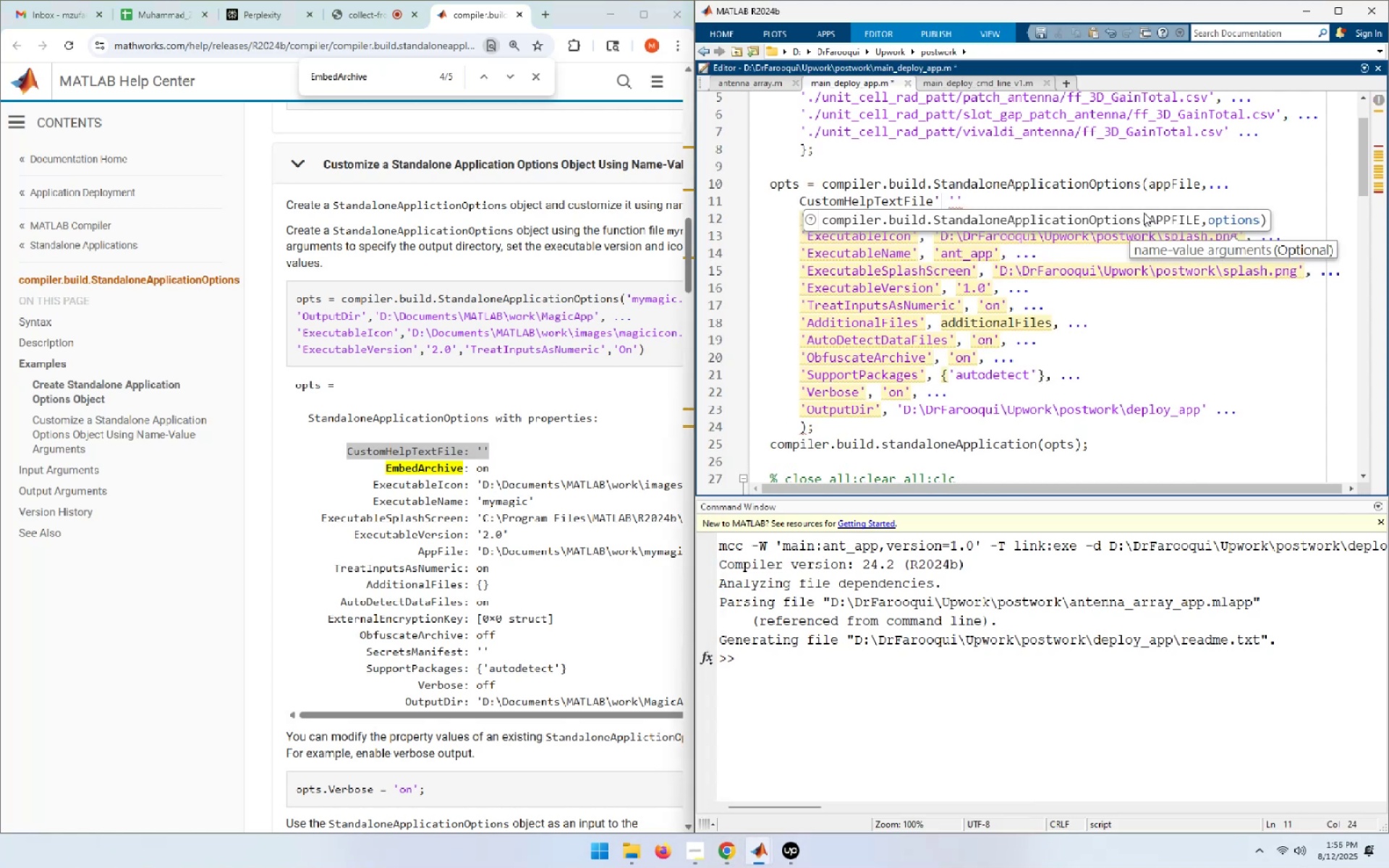 
key(Comma)
 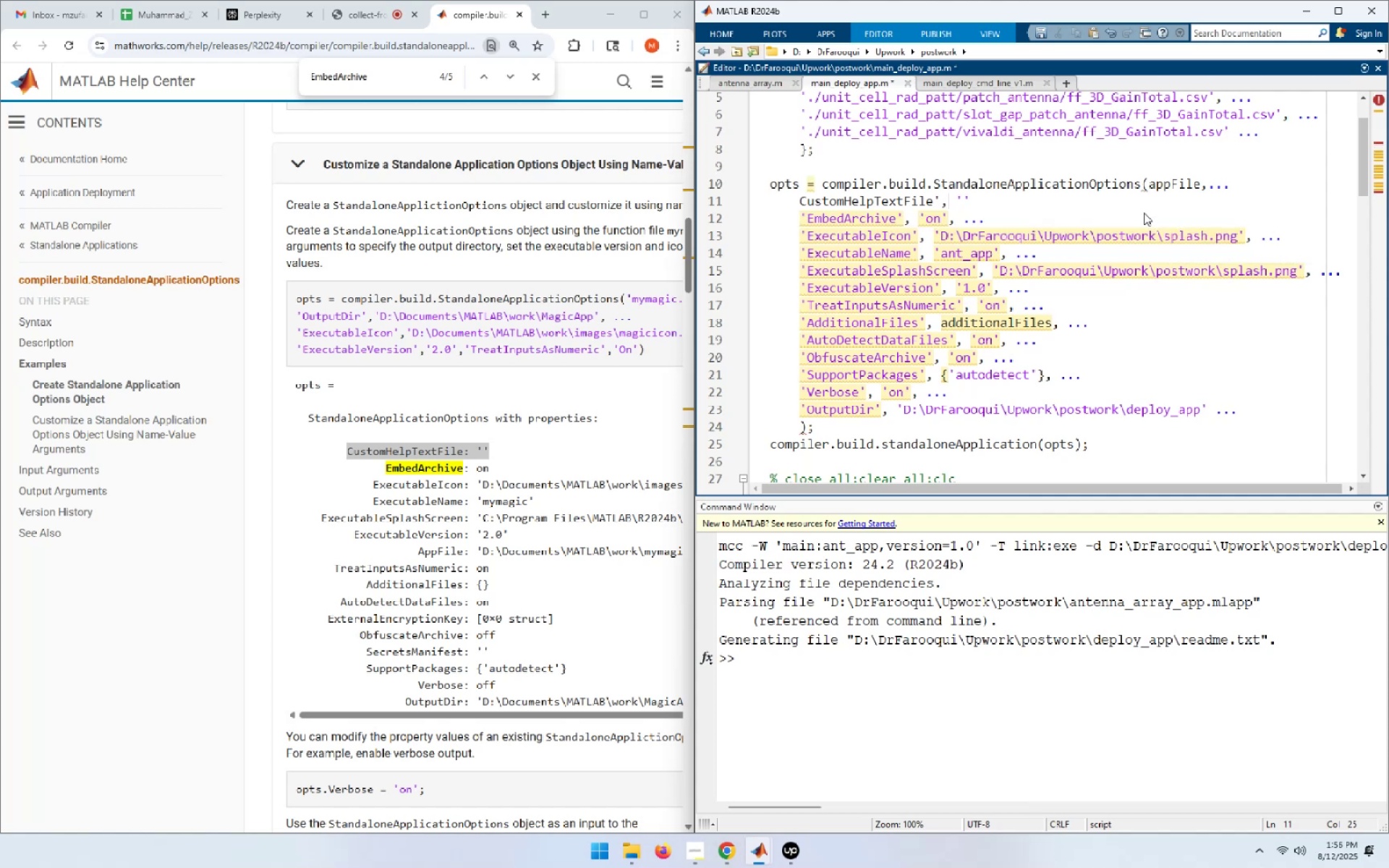 
key(Home)
 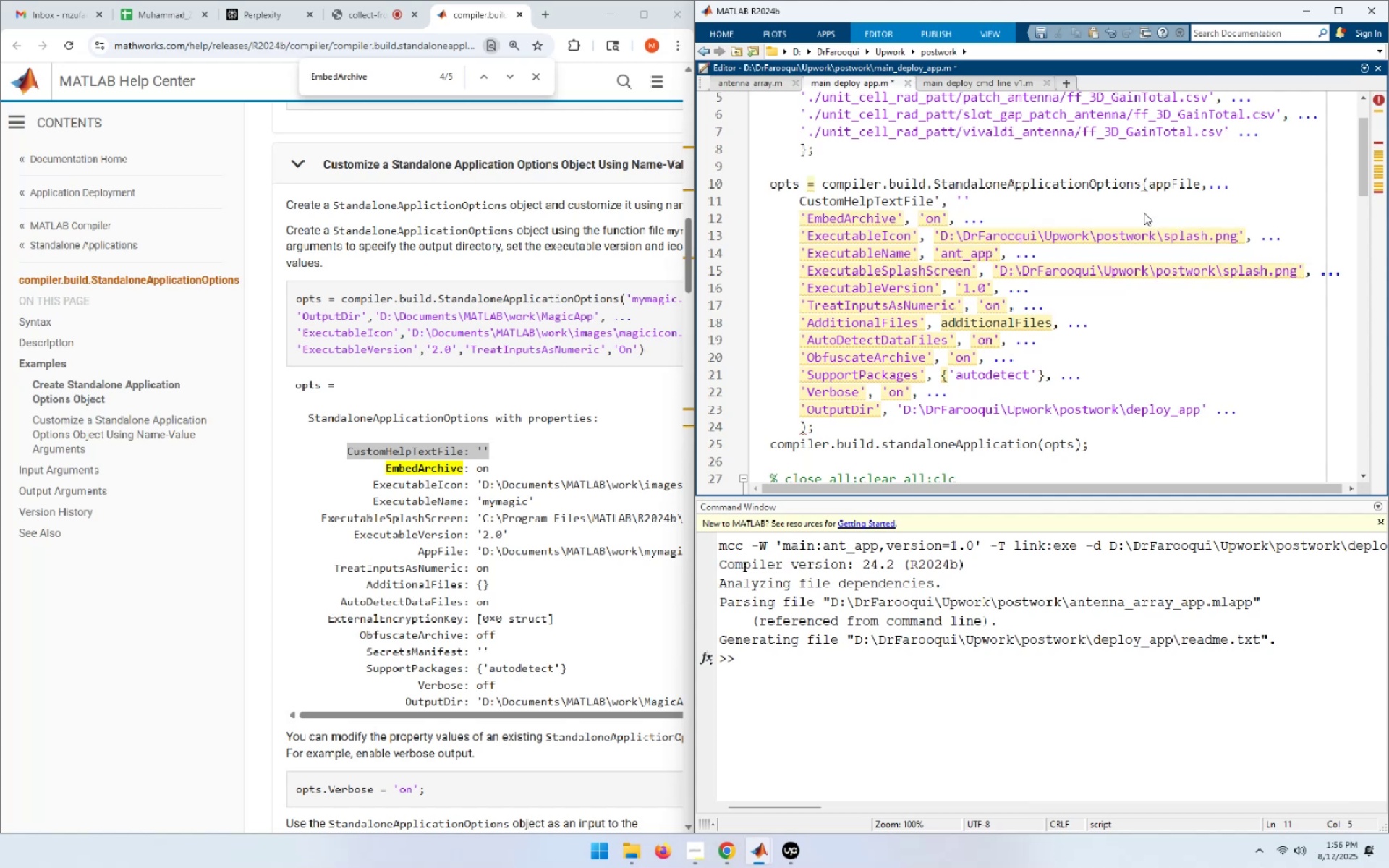 
key(Quote)
 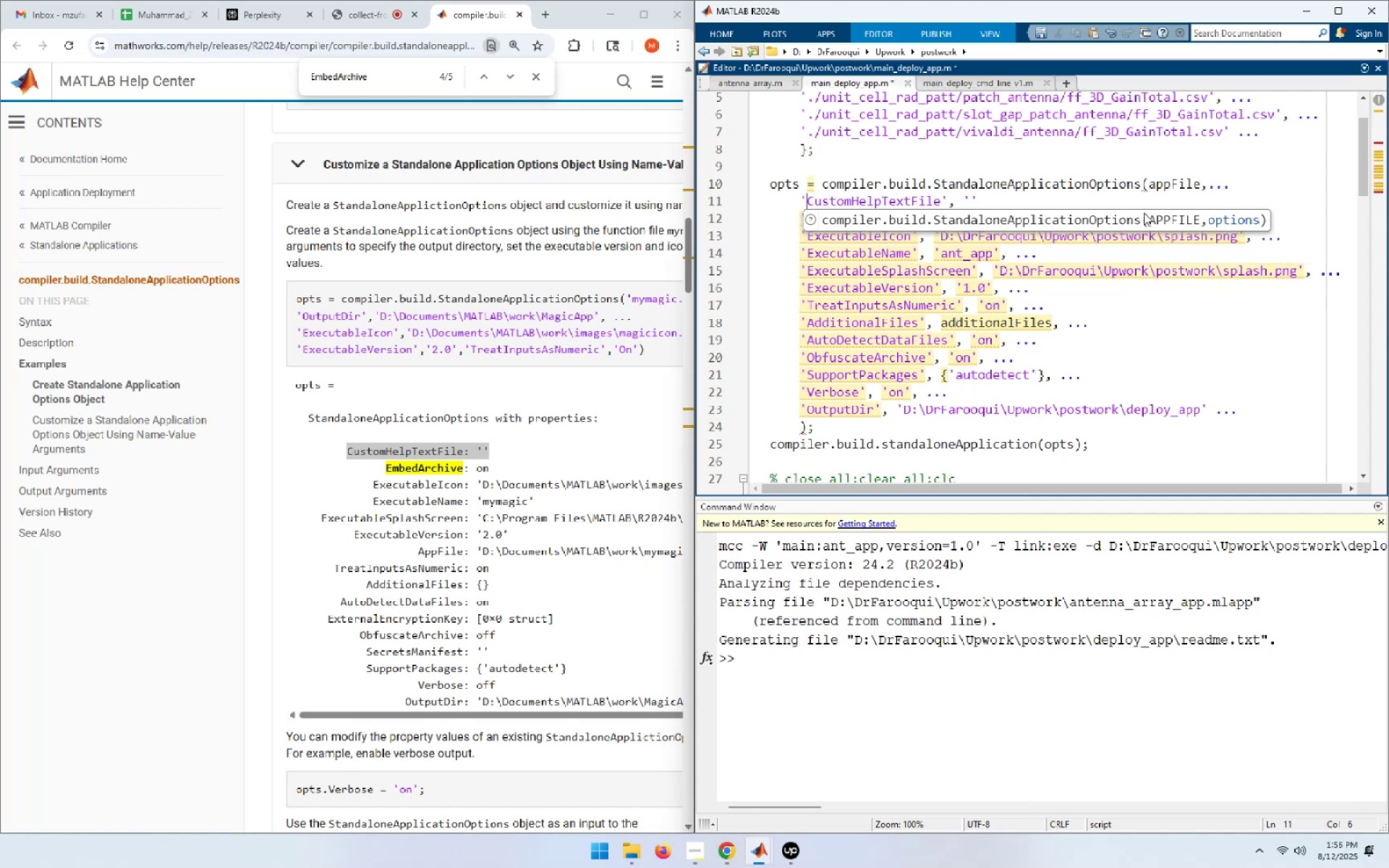 
key(End)
 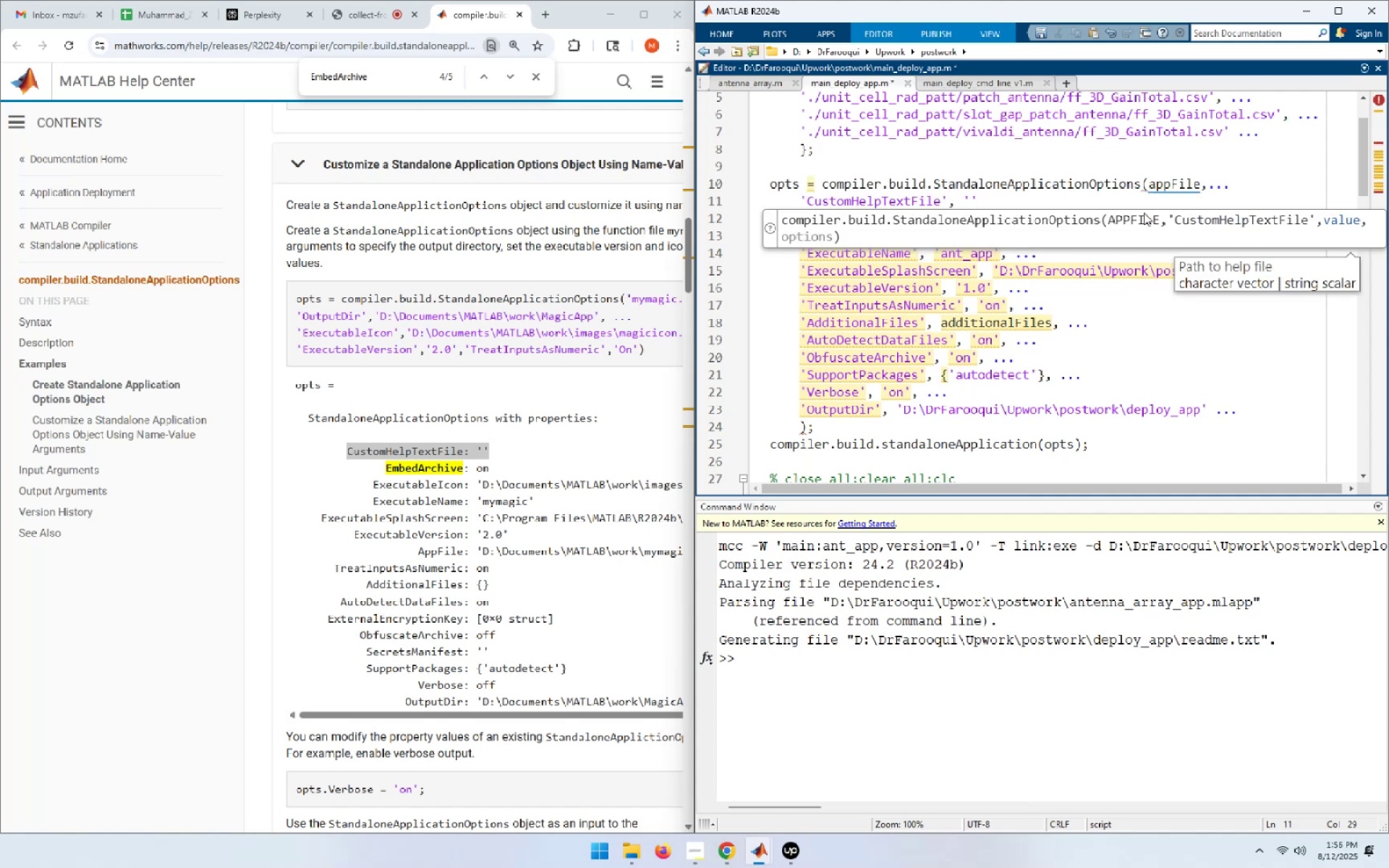 
key(Comma)
 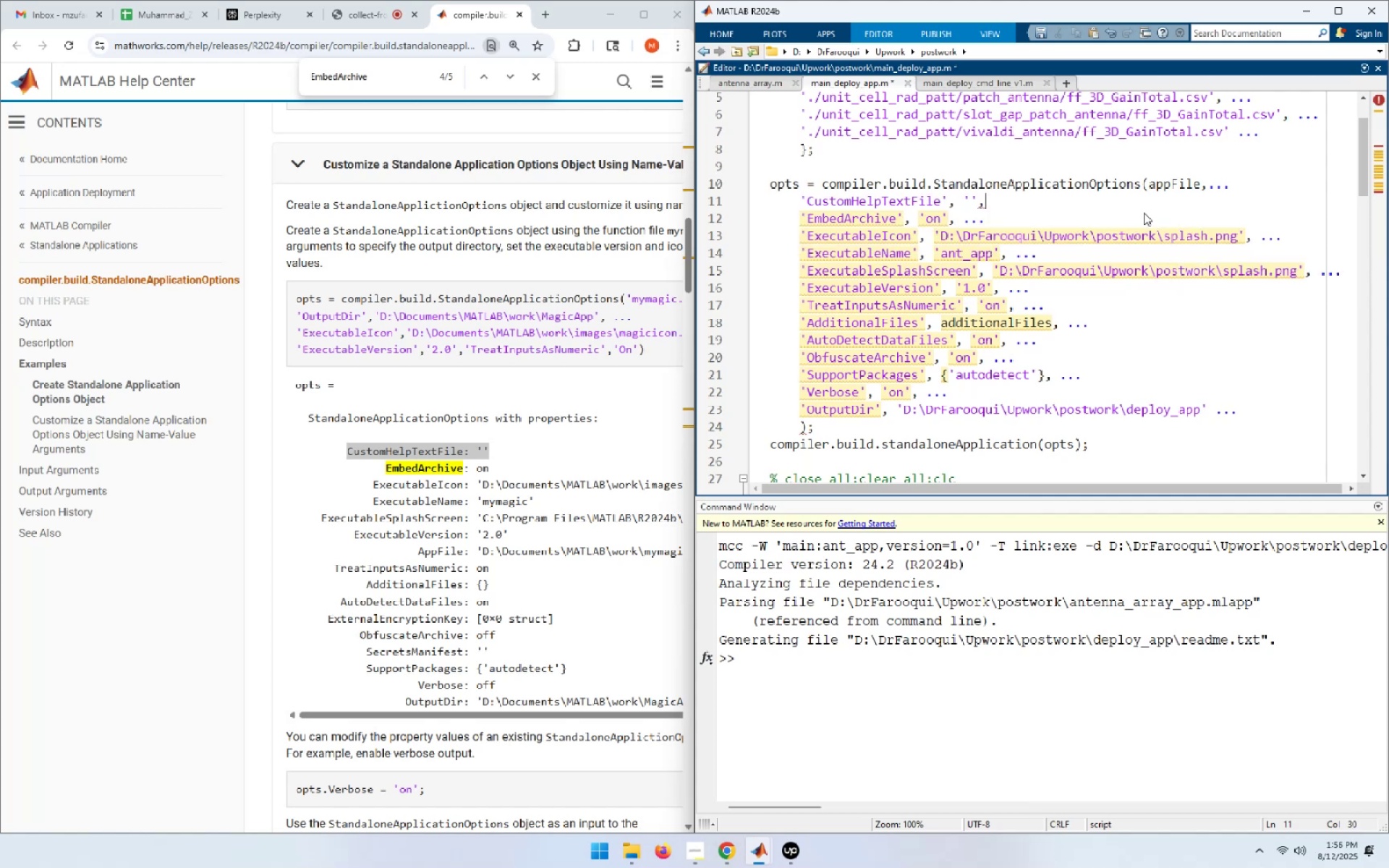 
key(Space)
 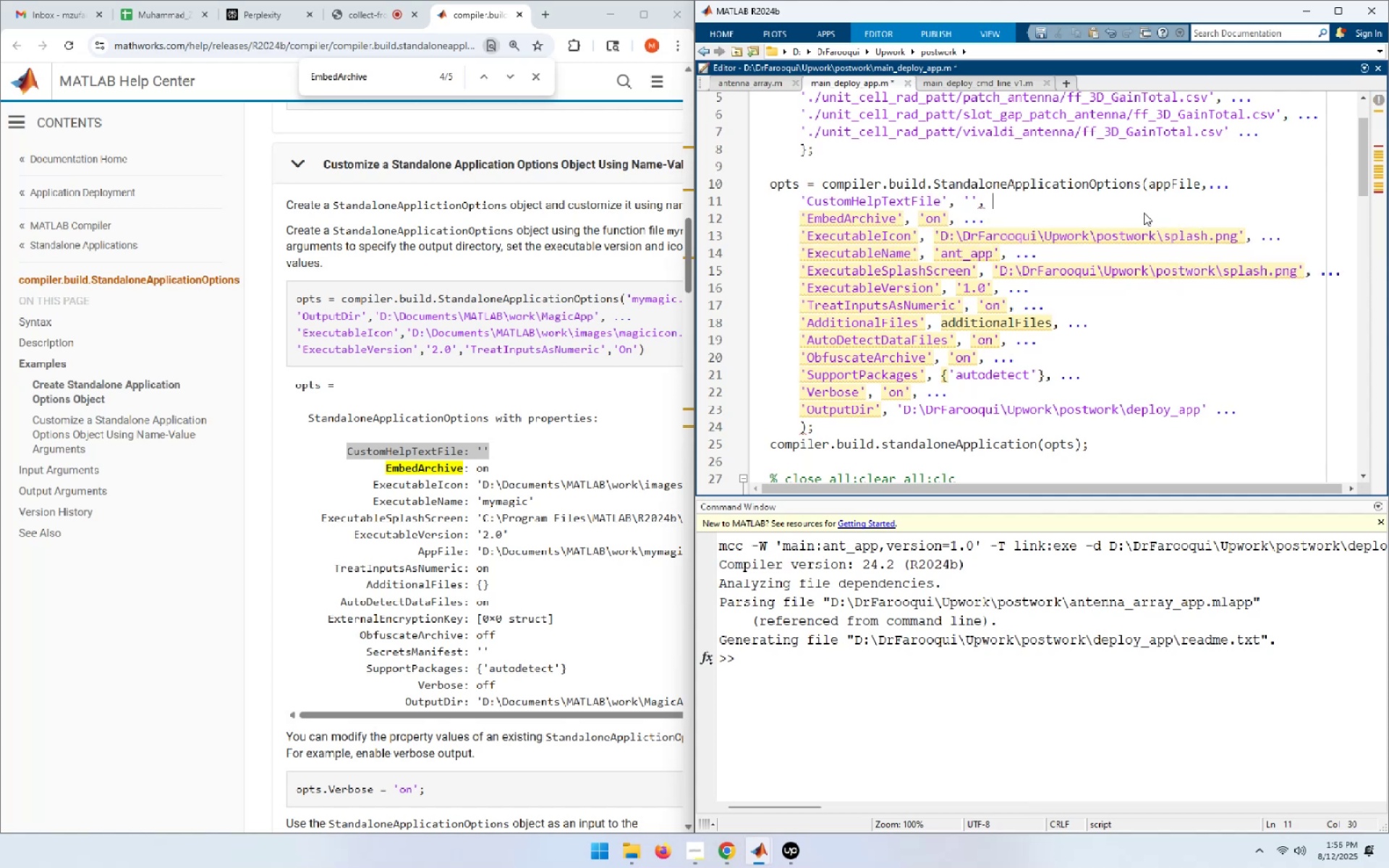 
key(NumpadDecimal)
 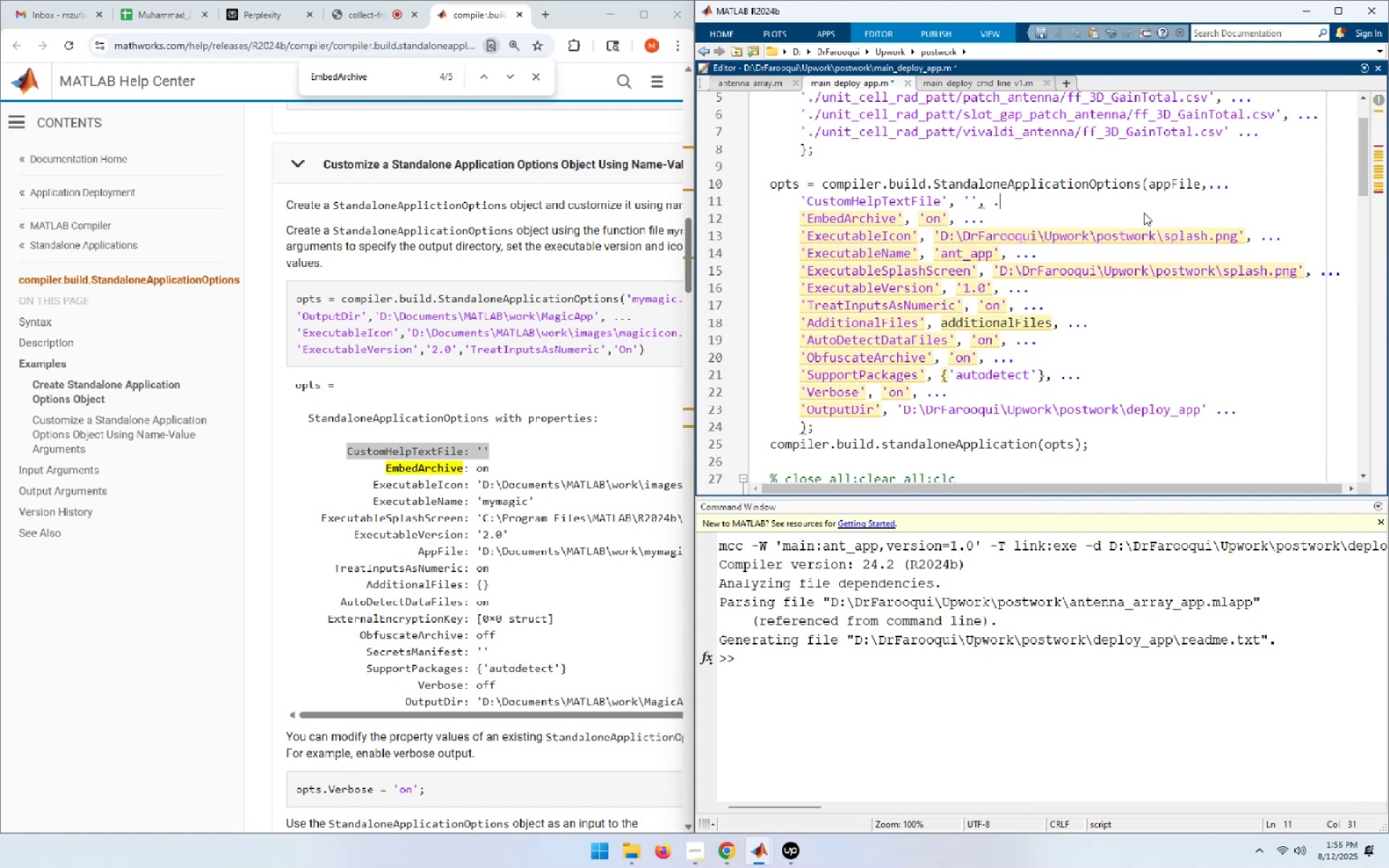 
key(NumpadDecimal)
 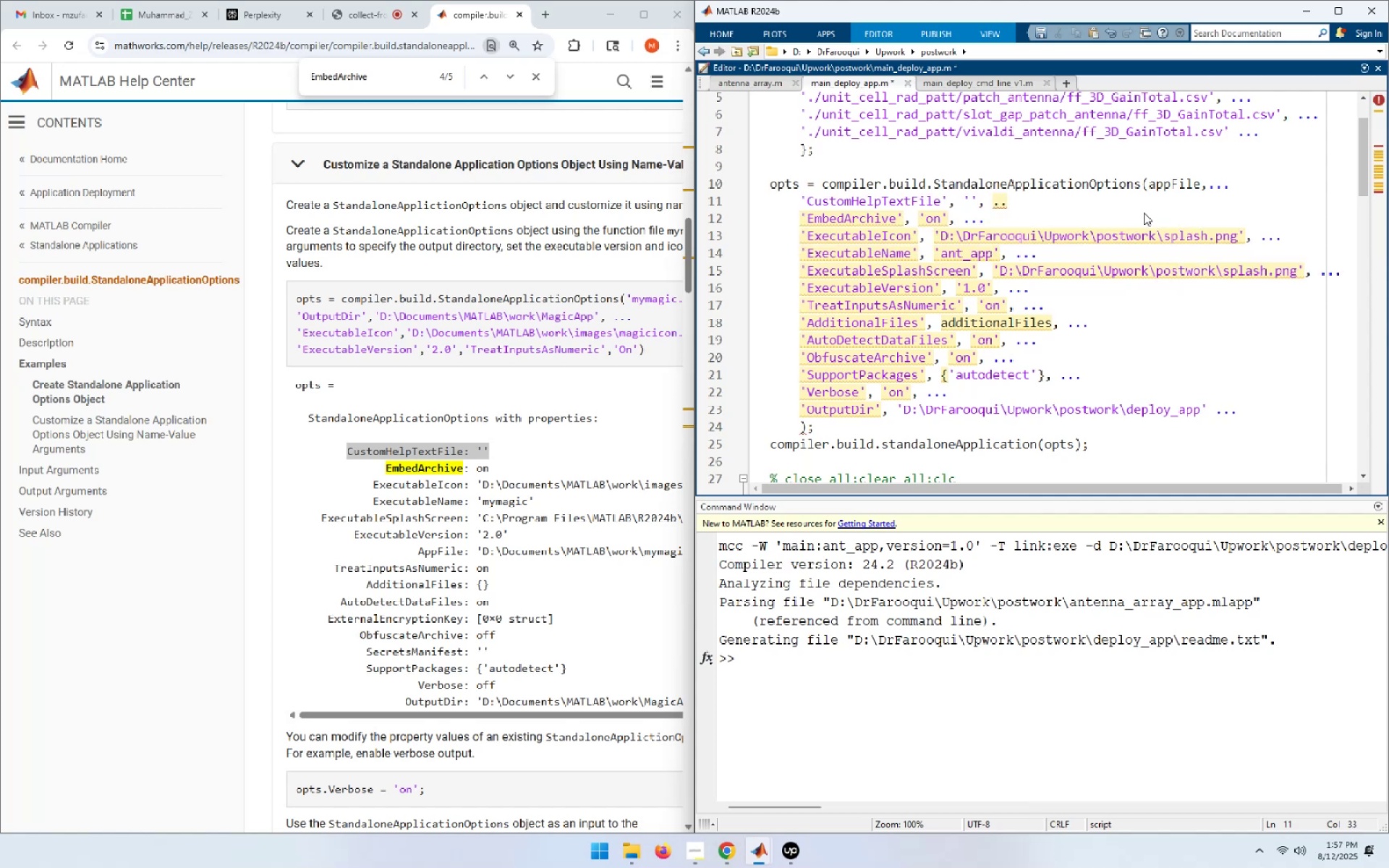 
key(NumpadDecimal)
 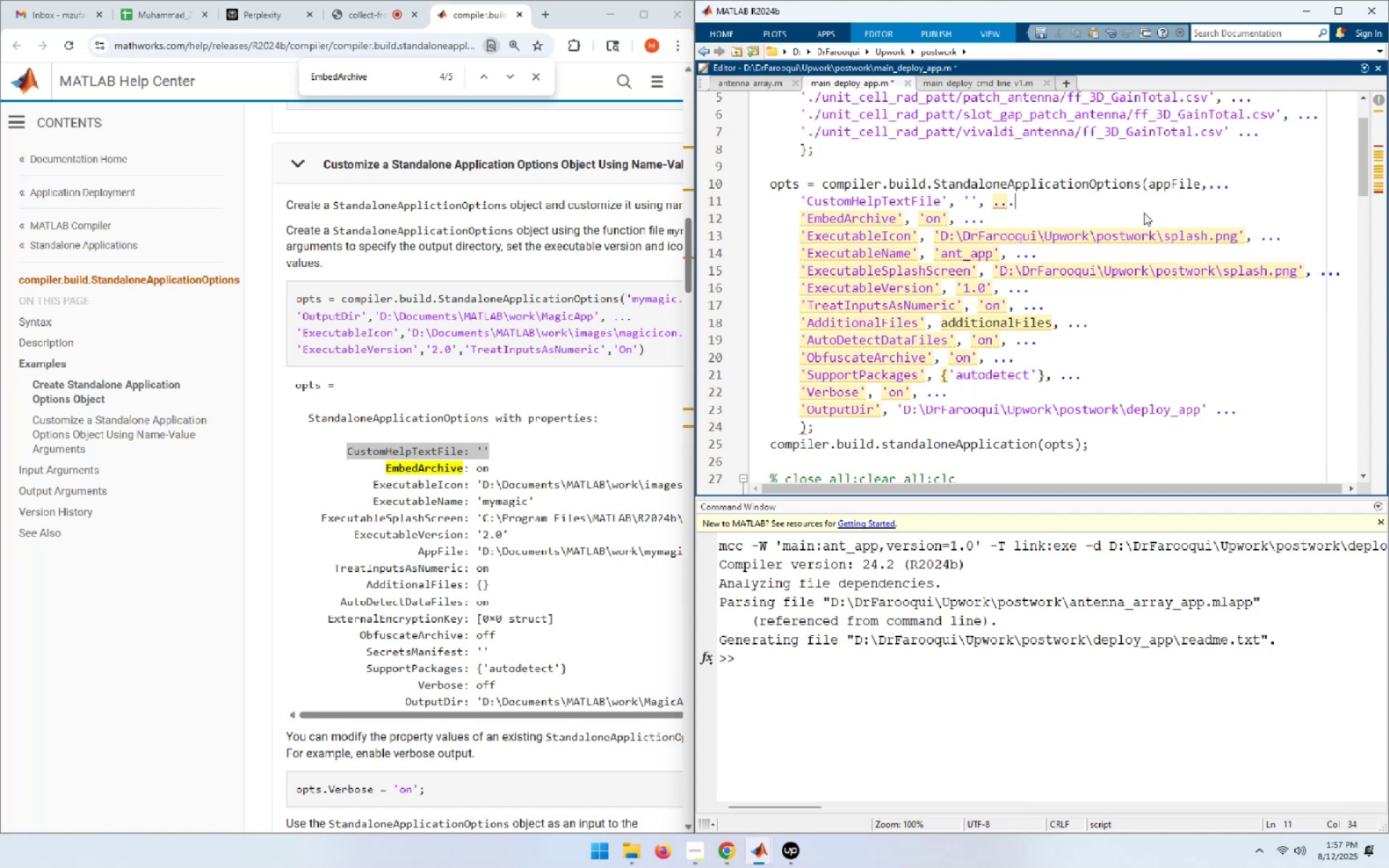 
key(ArrowLeft)
 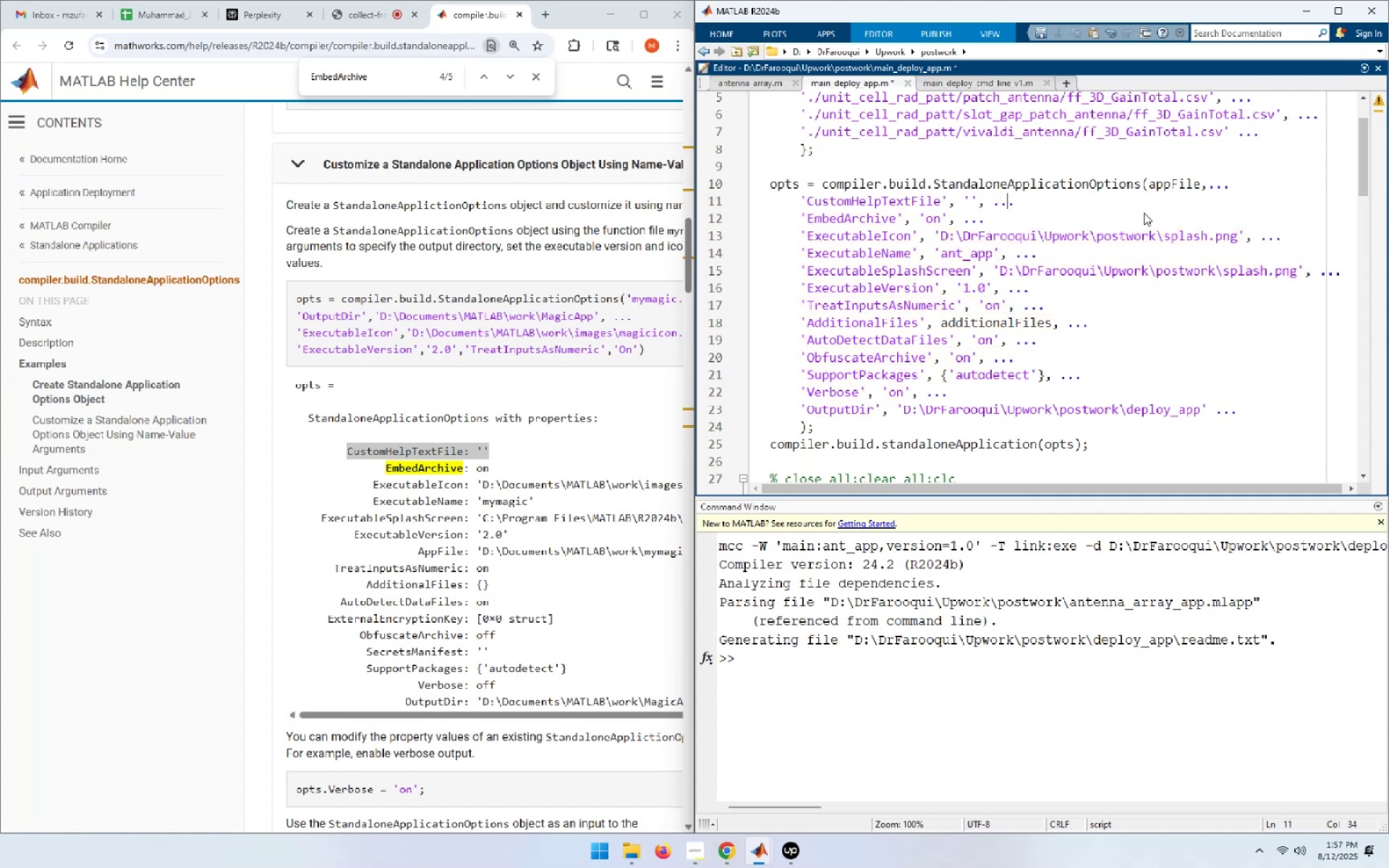 
key(ArrowLeft)
 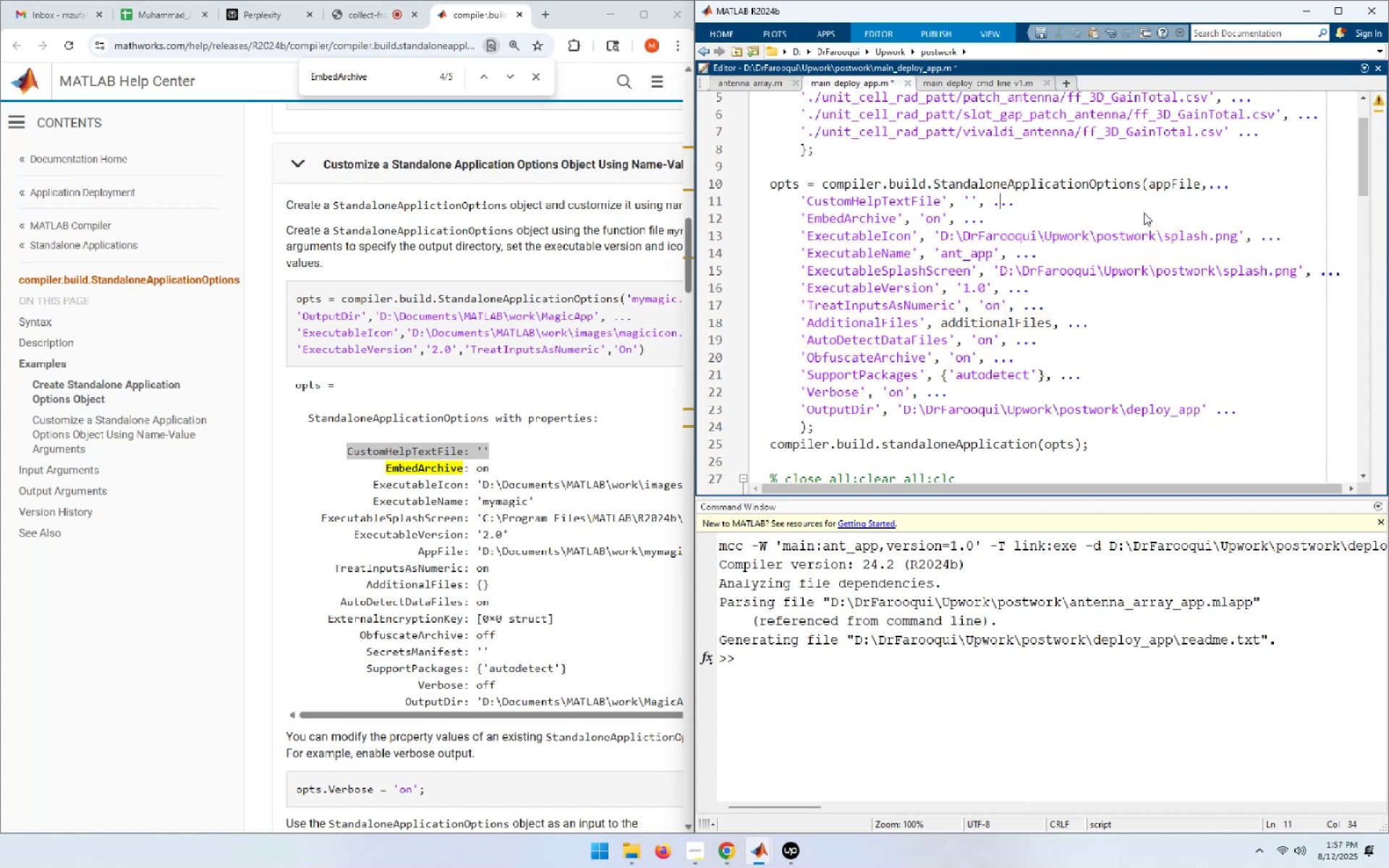 
key(ArrowLeft)
 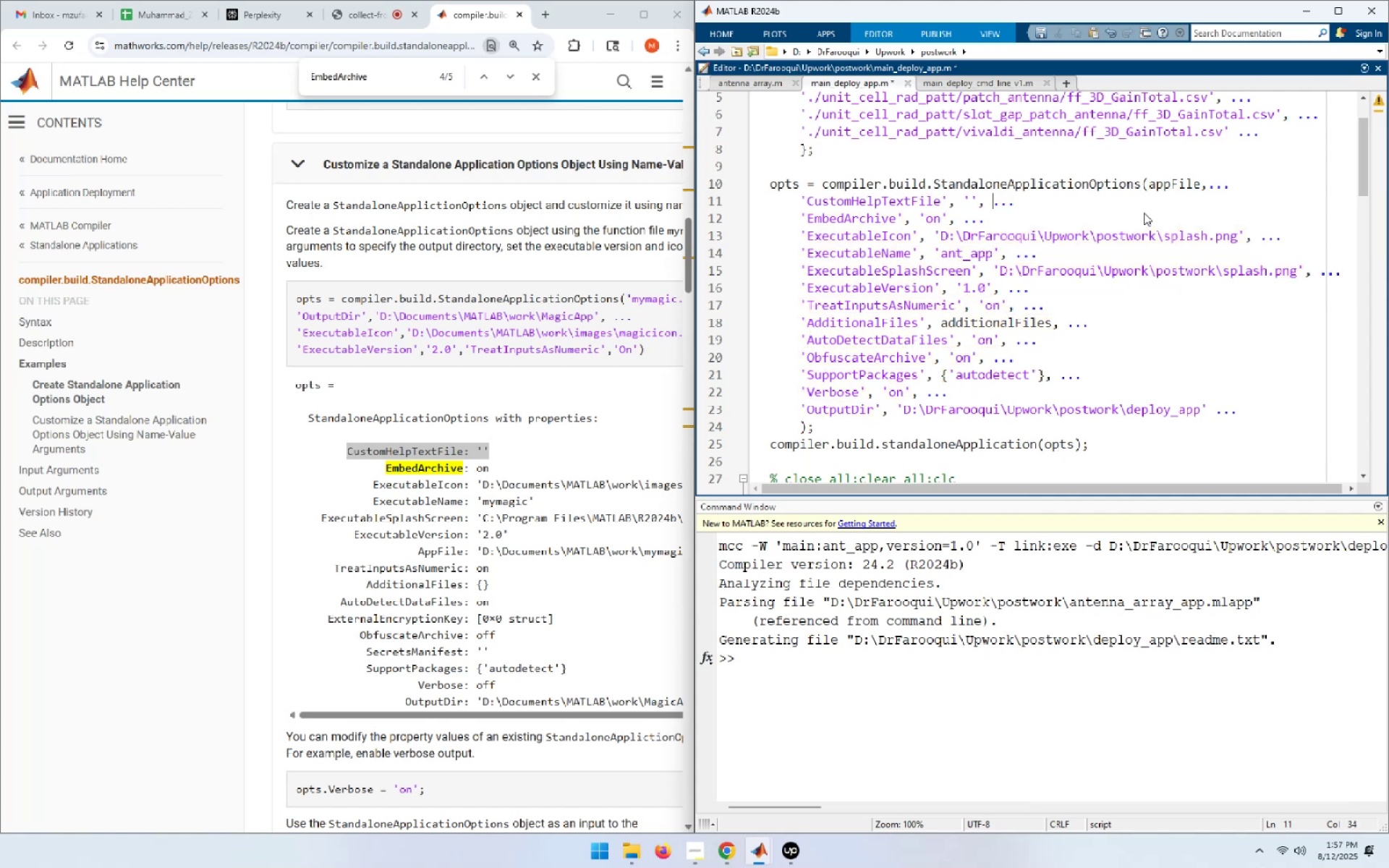 
key(ArrowLeft)
 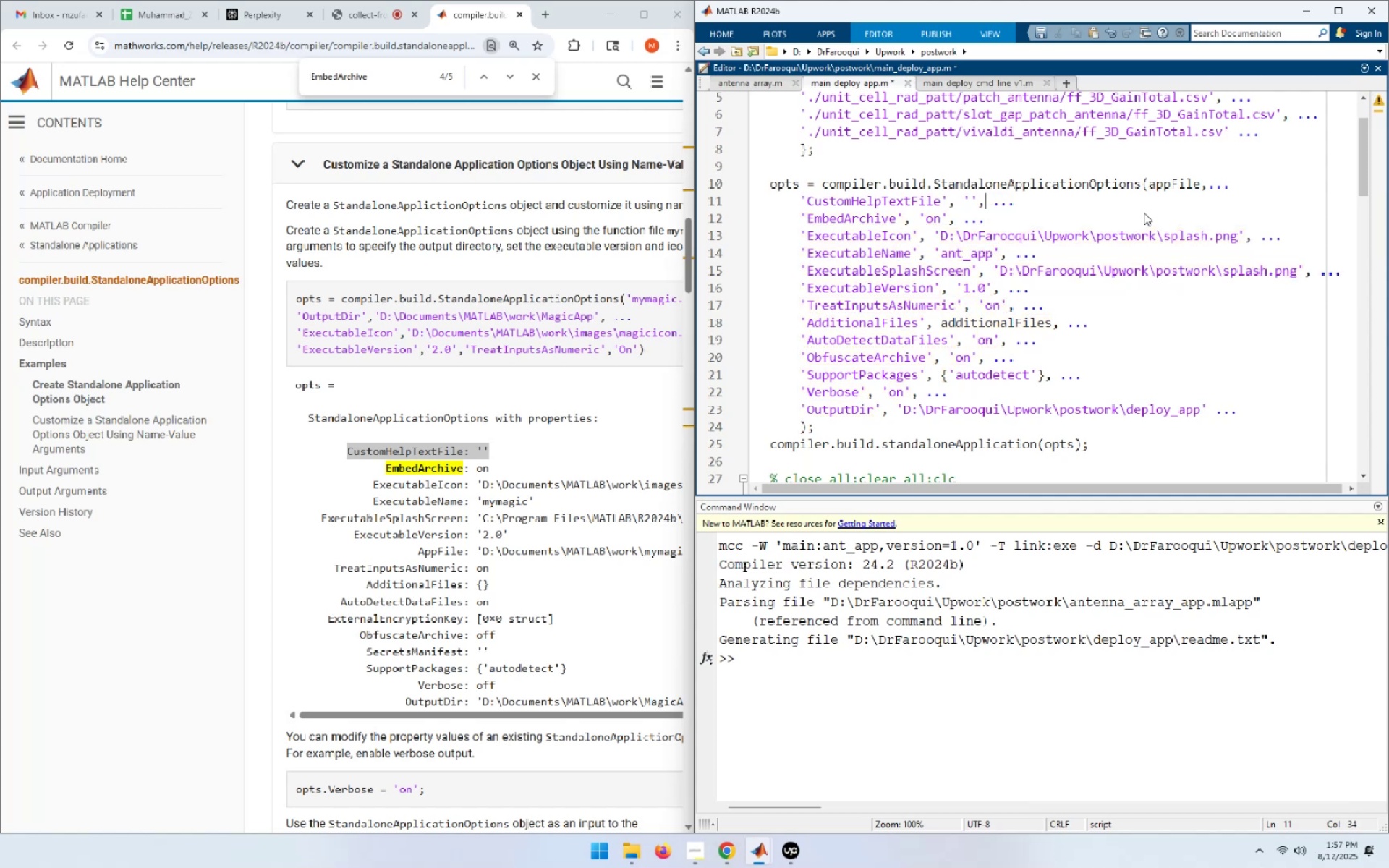 
key(ArrowLeft)
 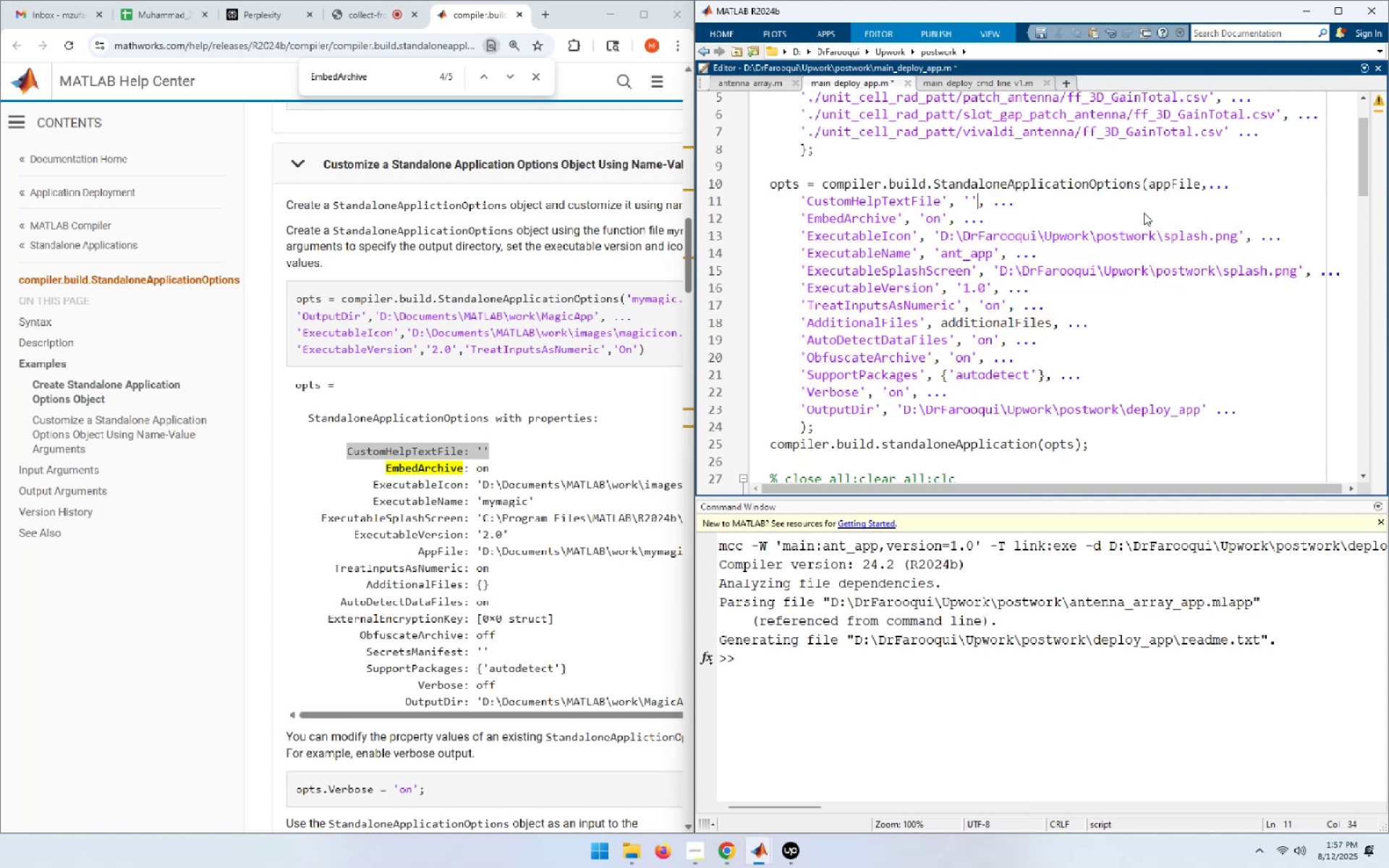 
key(ArrowLeft)
 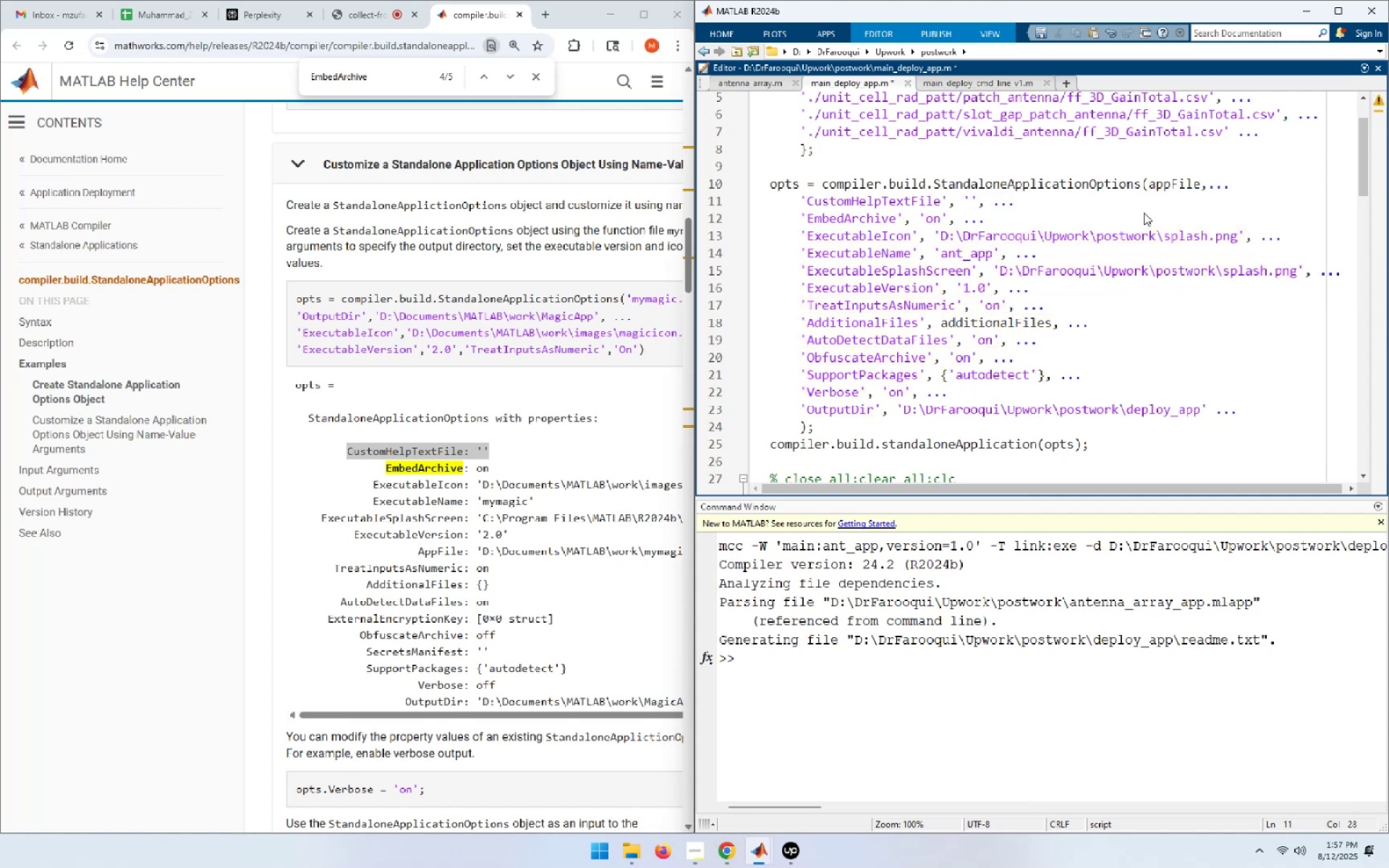 
type(my_log.txt)
key(Escape)
type([F5])
 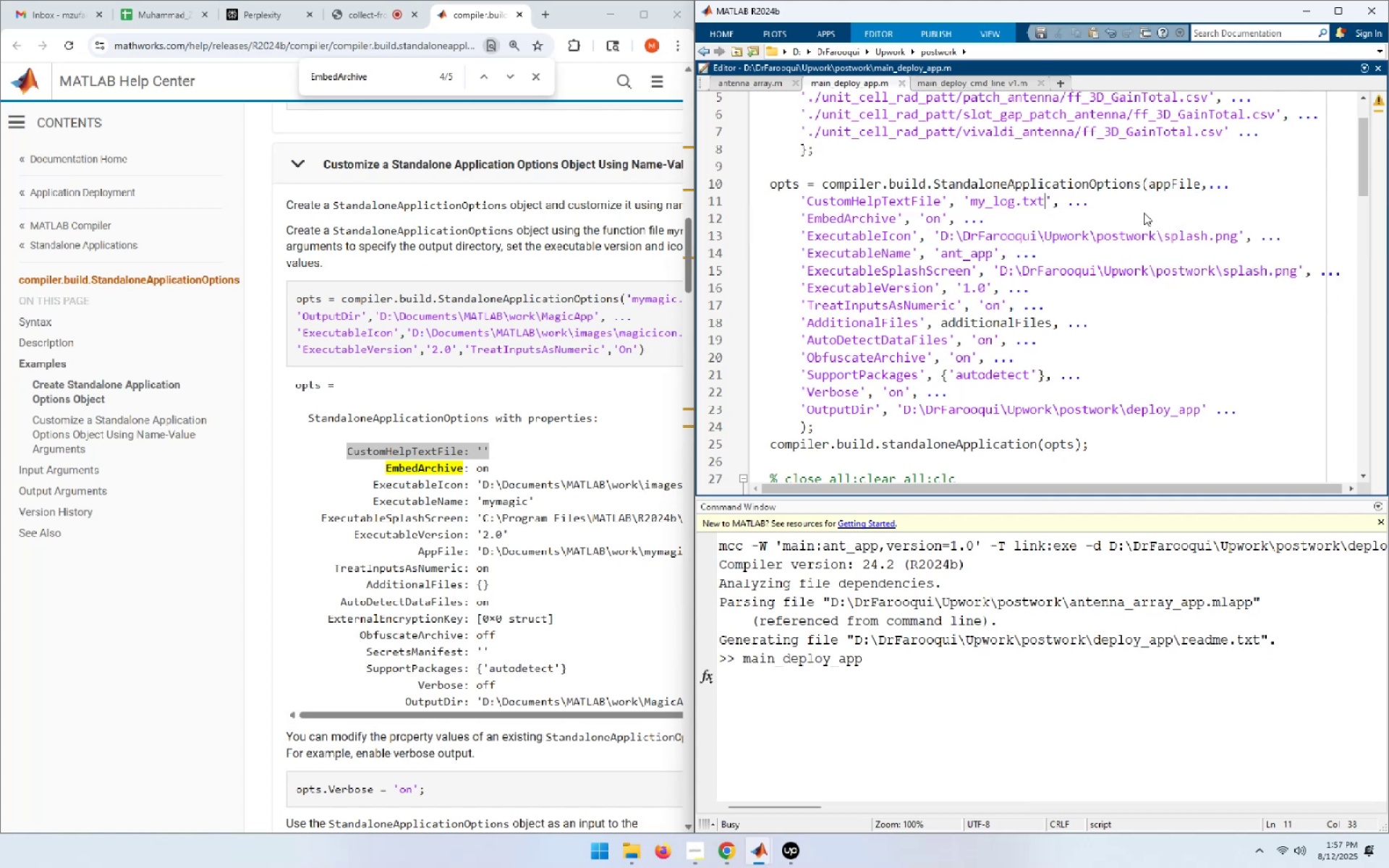 
wait(8.94)
 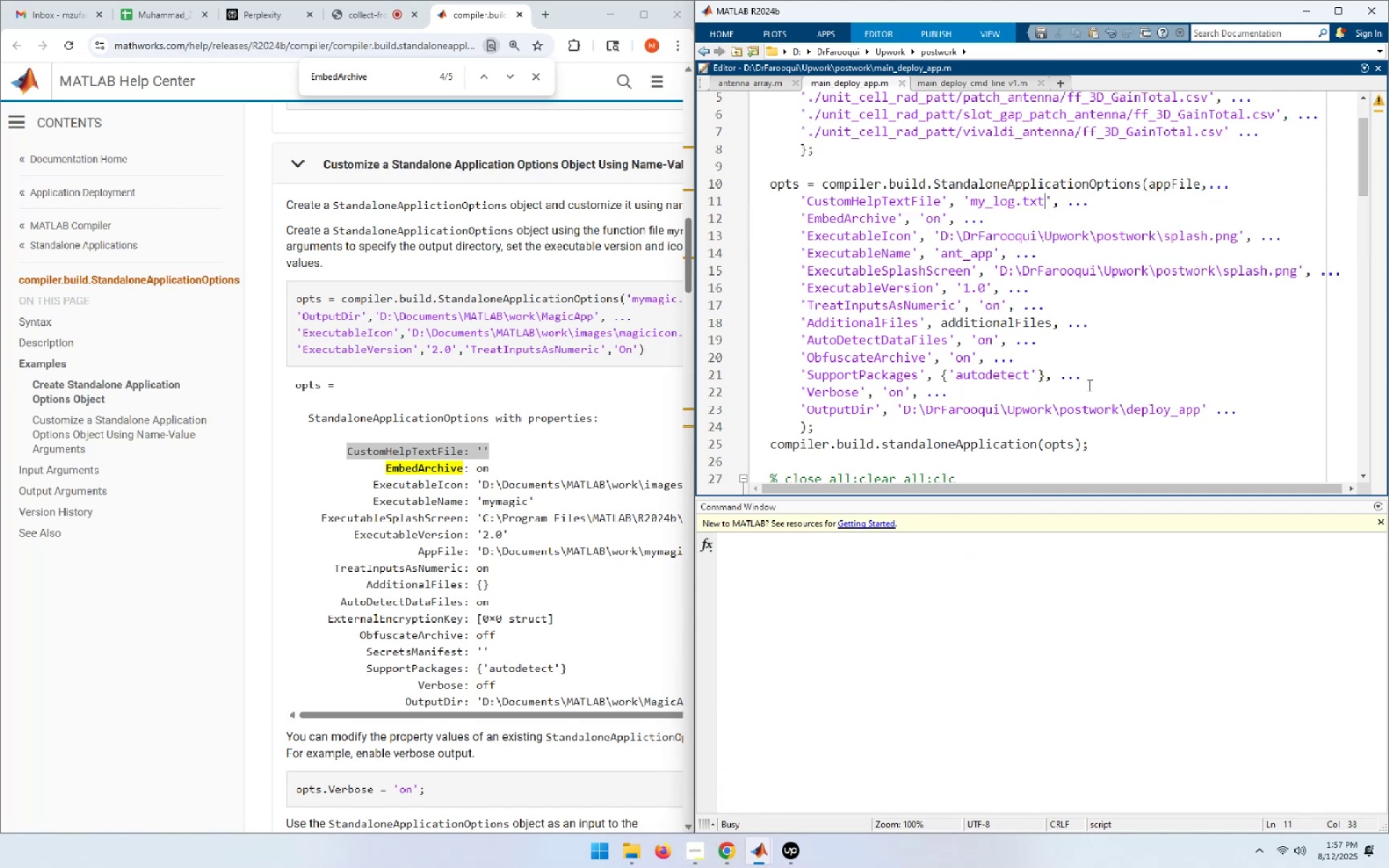 
key(Home)
 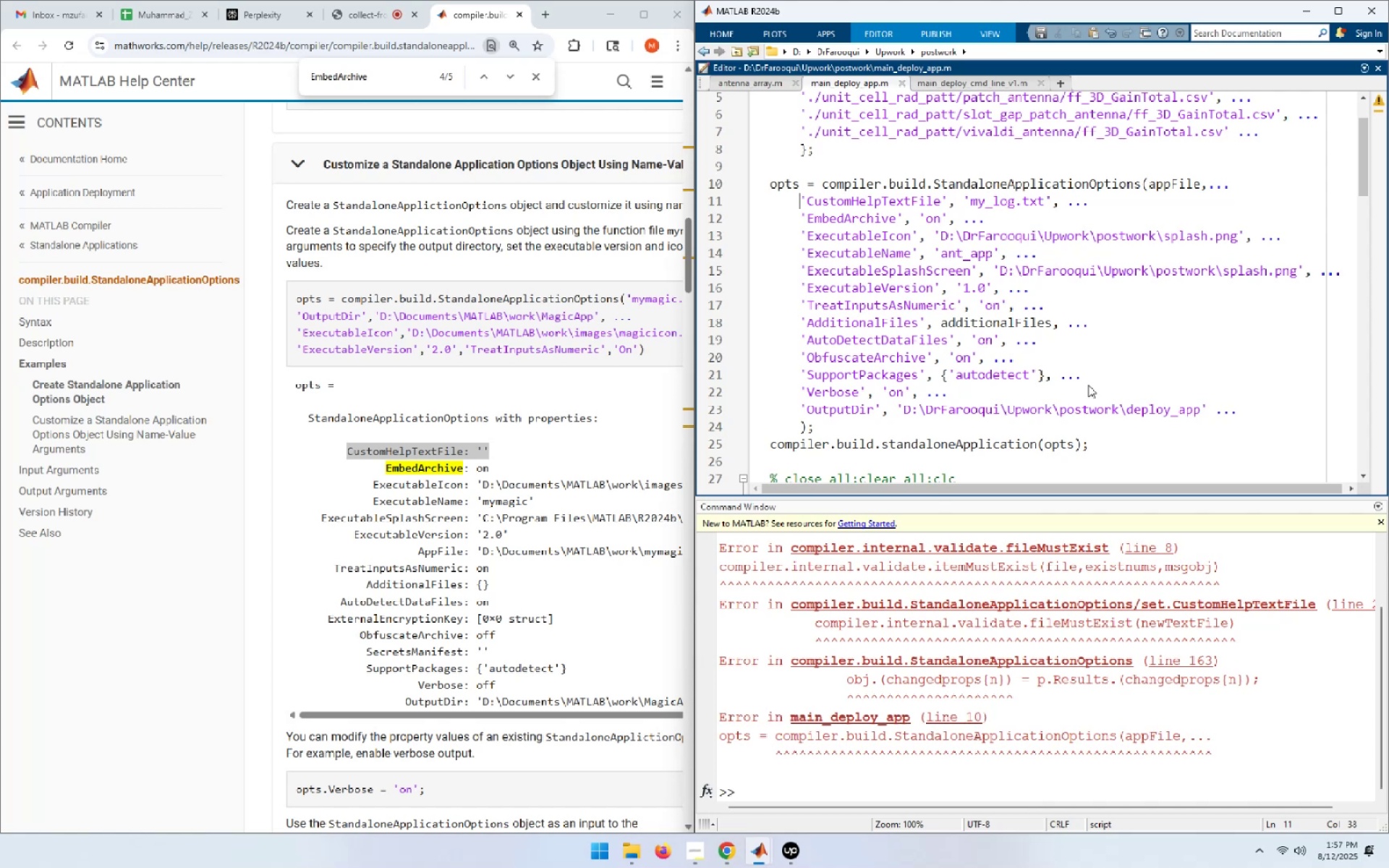 
key(Shift+End)
 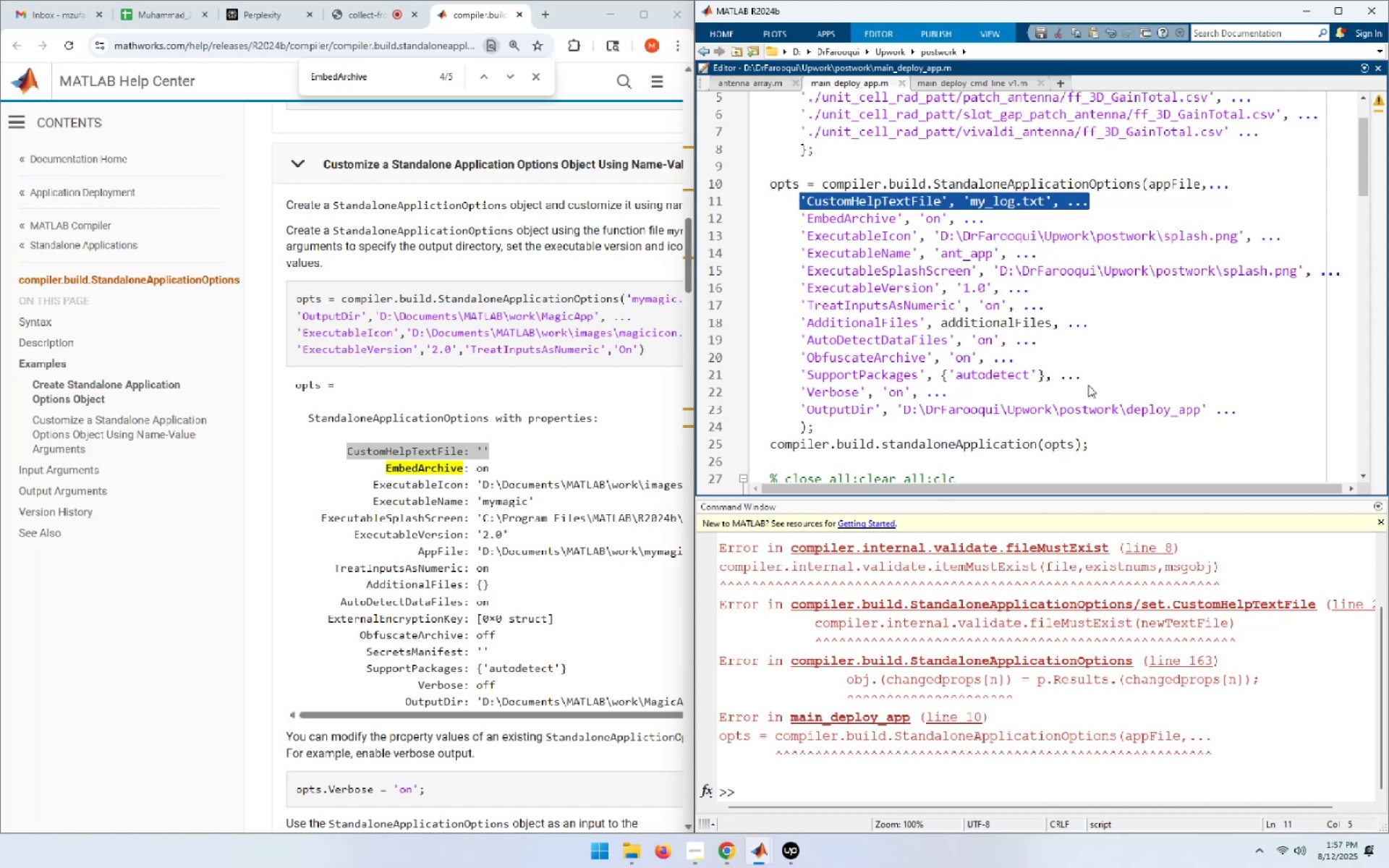 
key(Delete)
 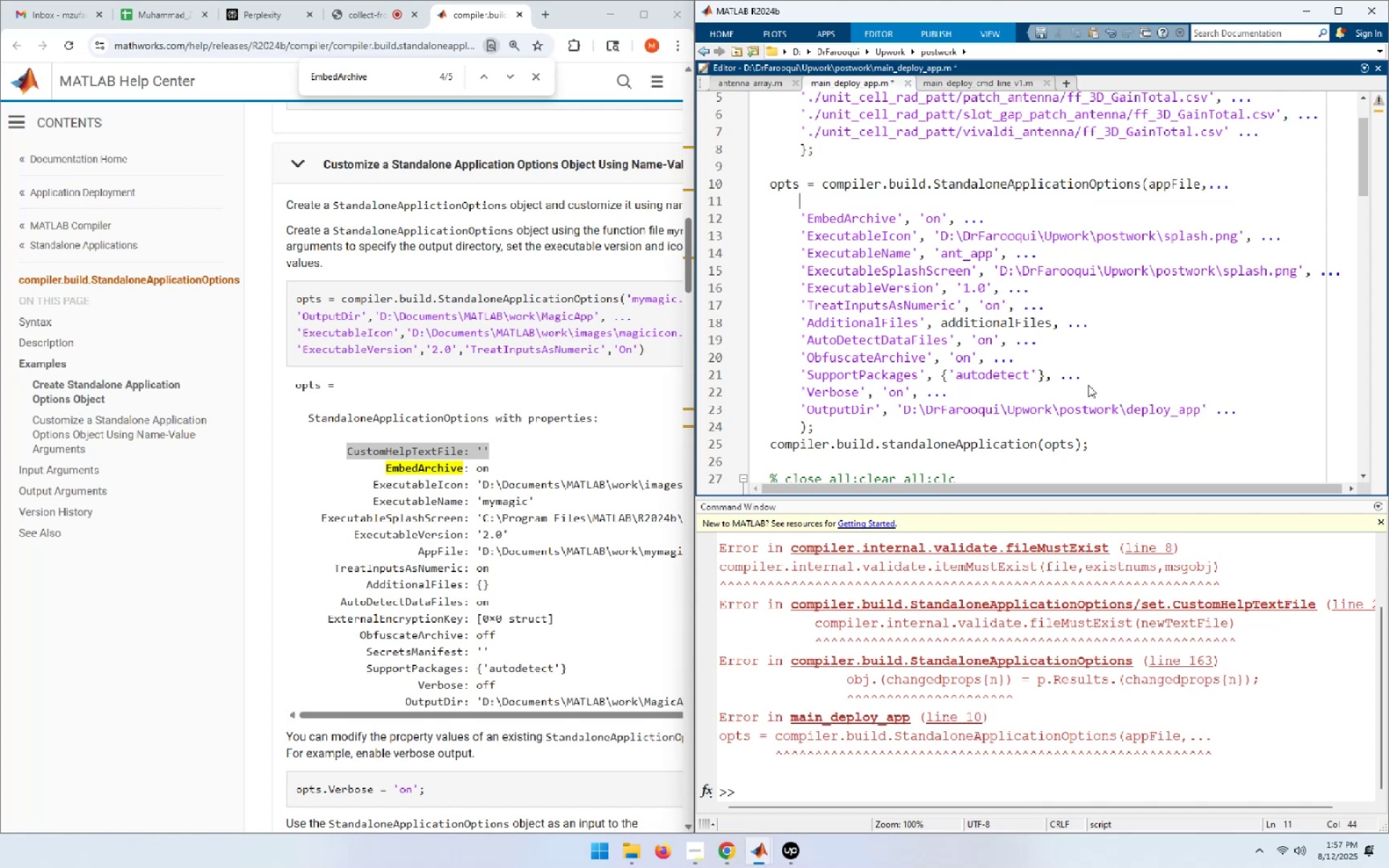 
key(ArrowUp)
 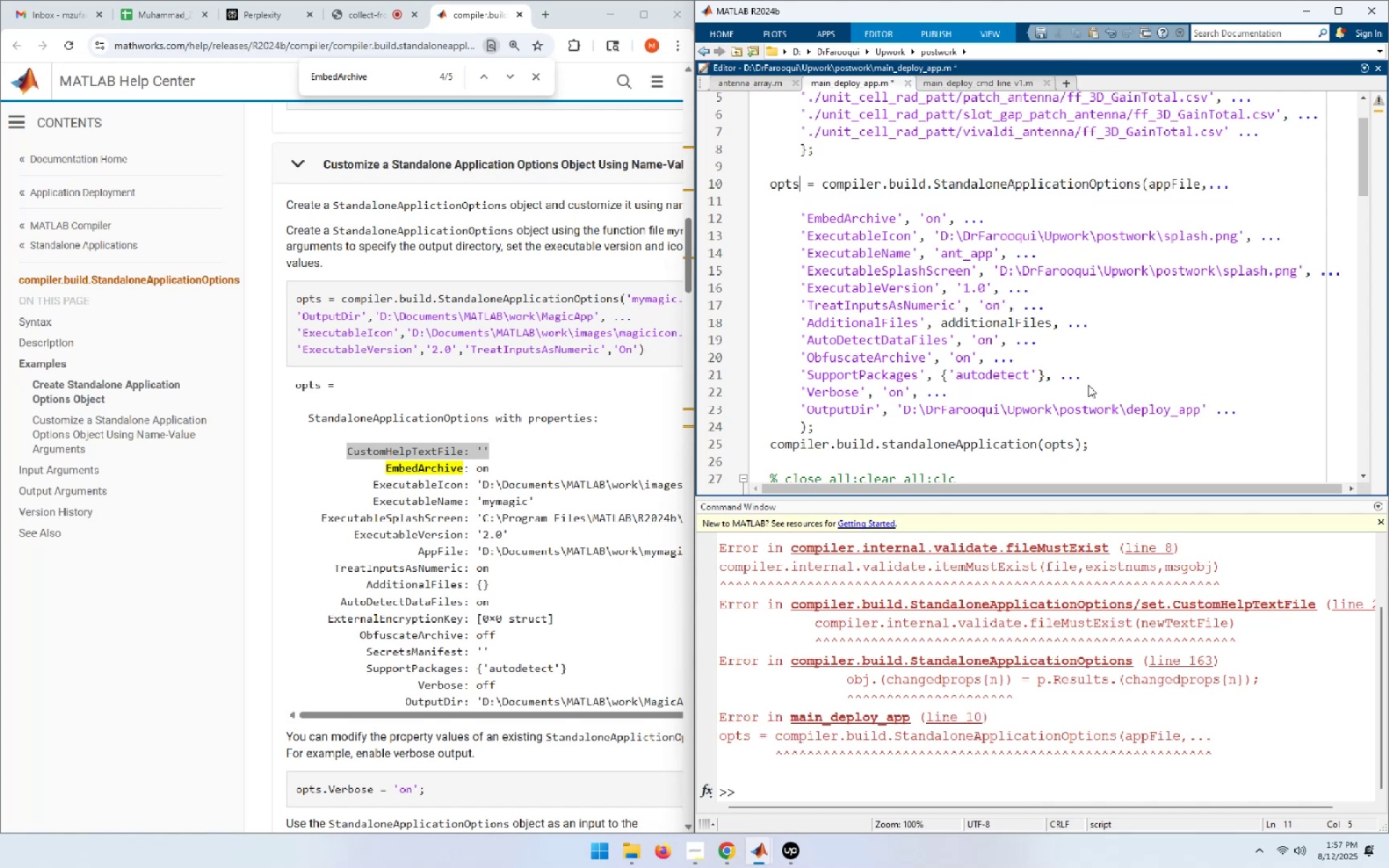 
key(End)
 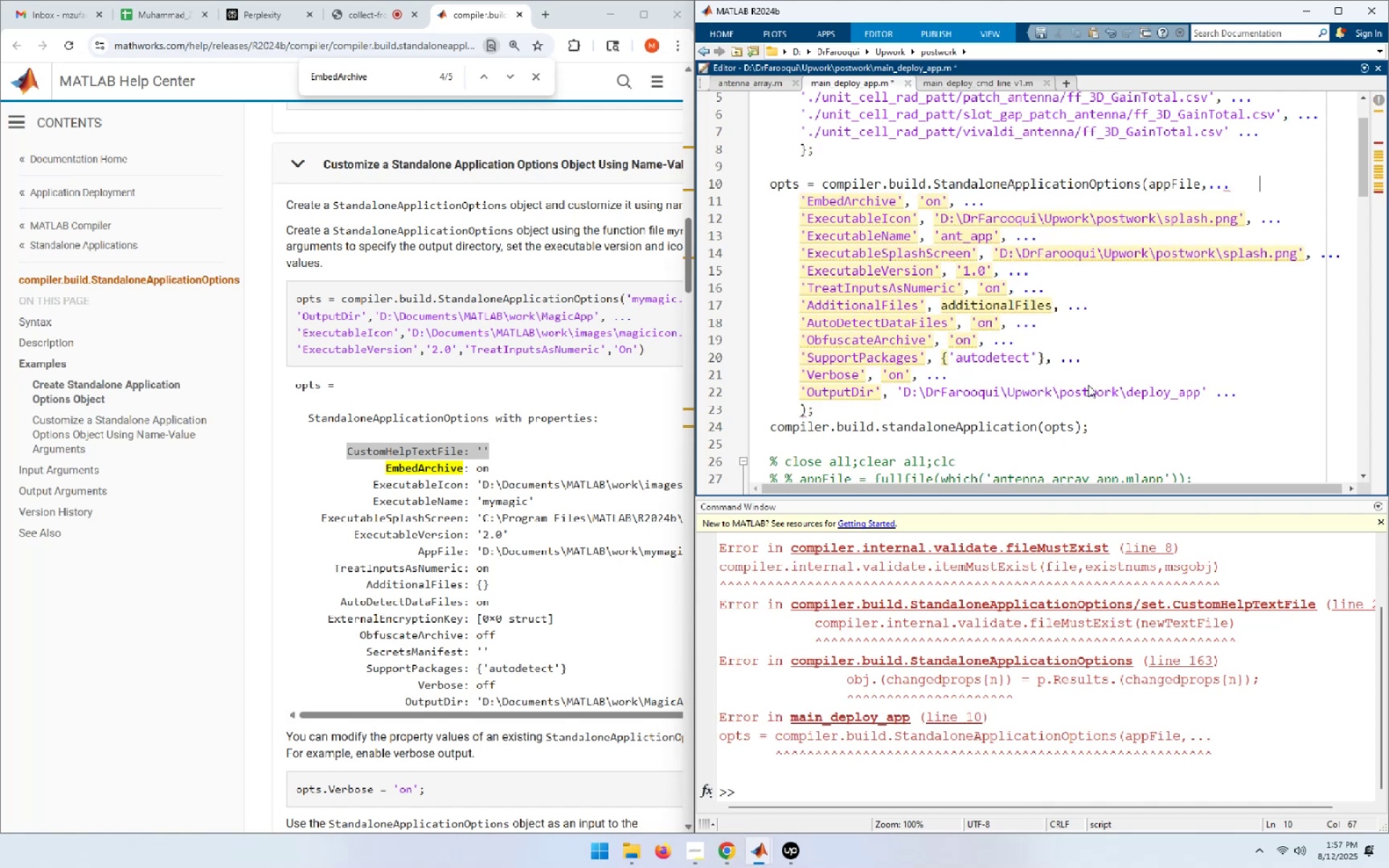 
key(Delete)
 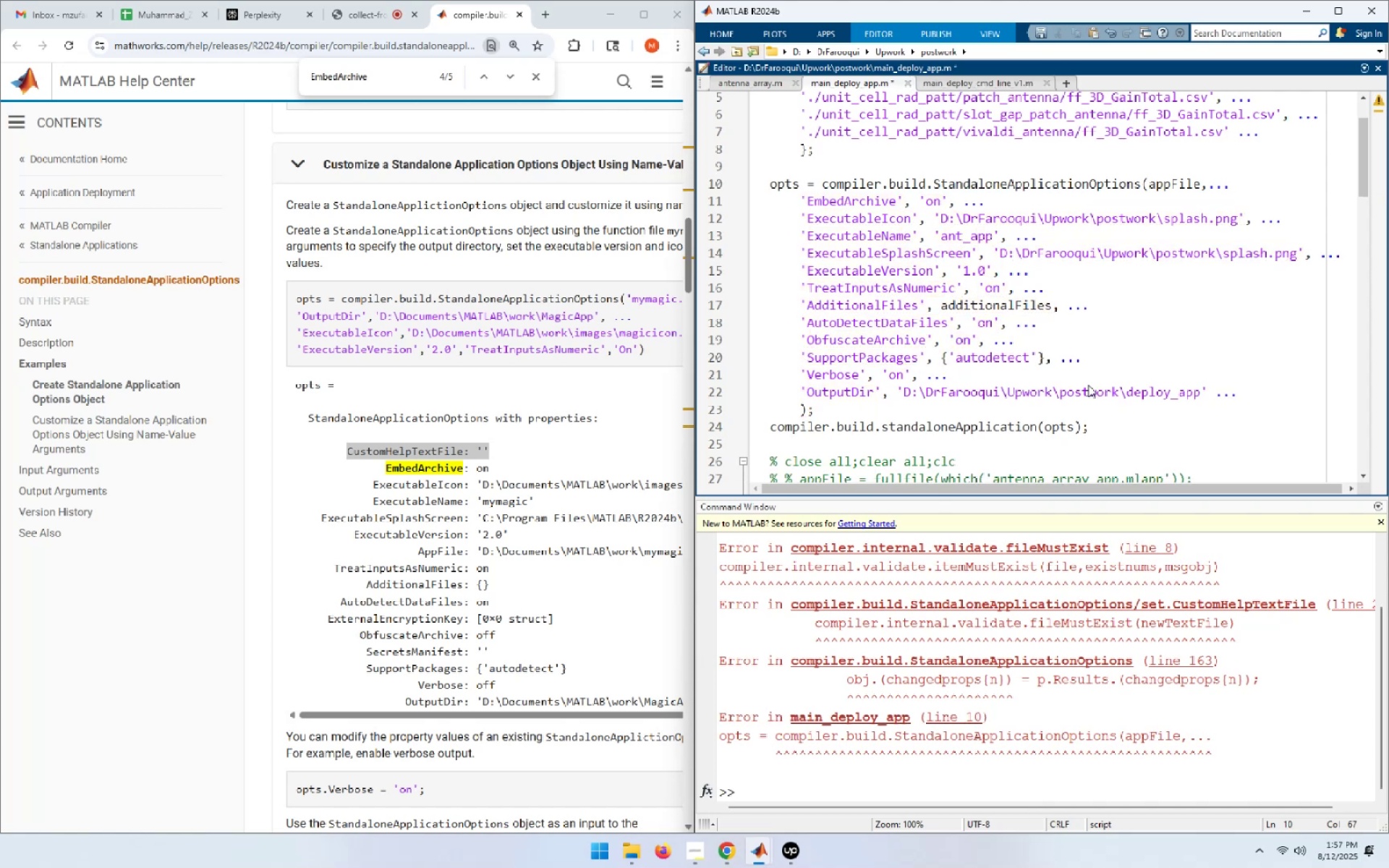 
key(Control+S)
 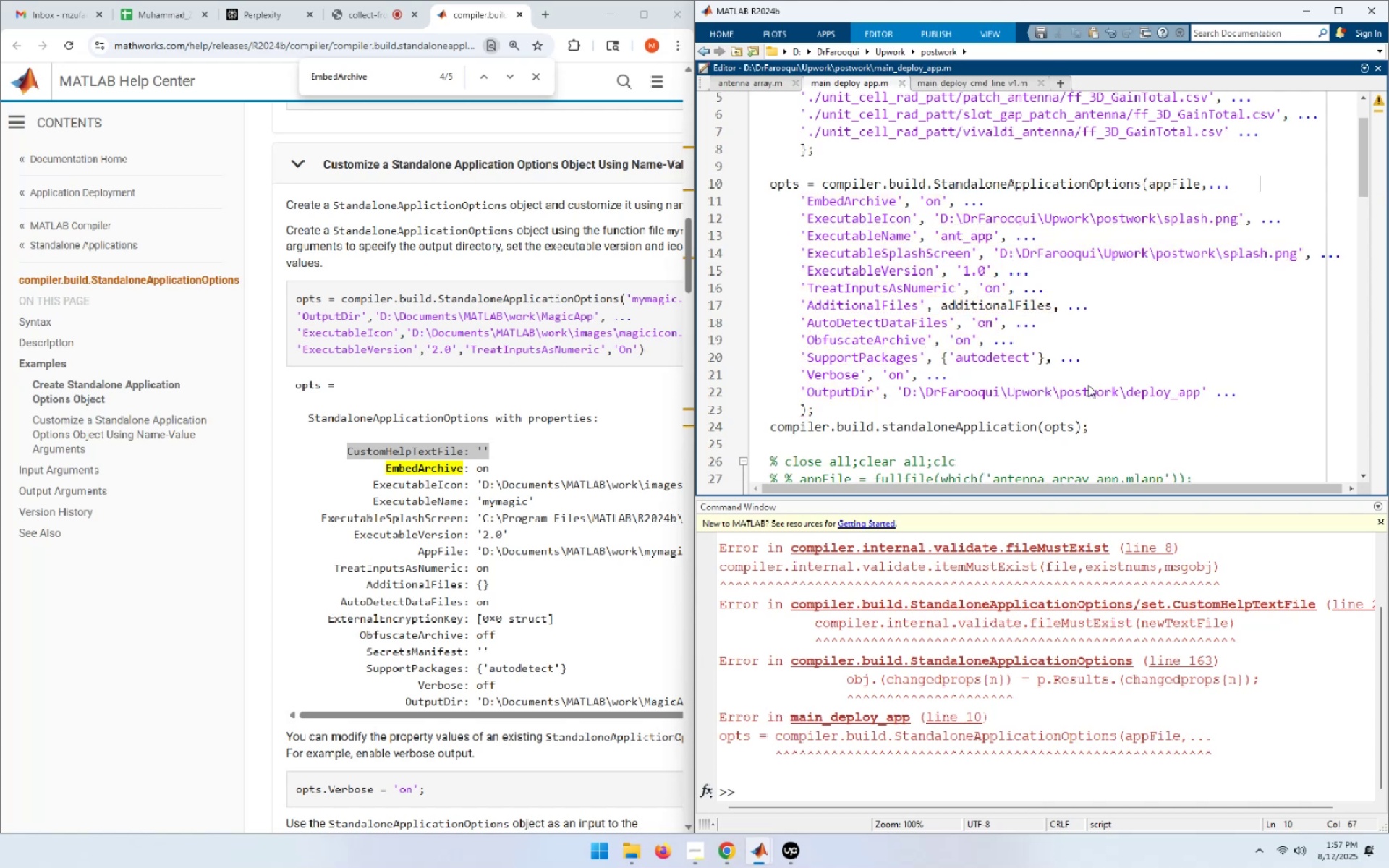 
key(F5)
 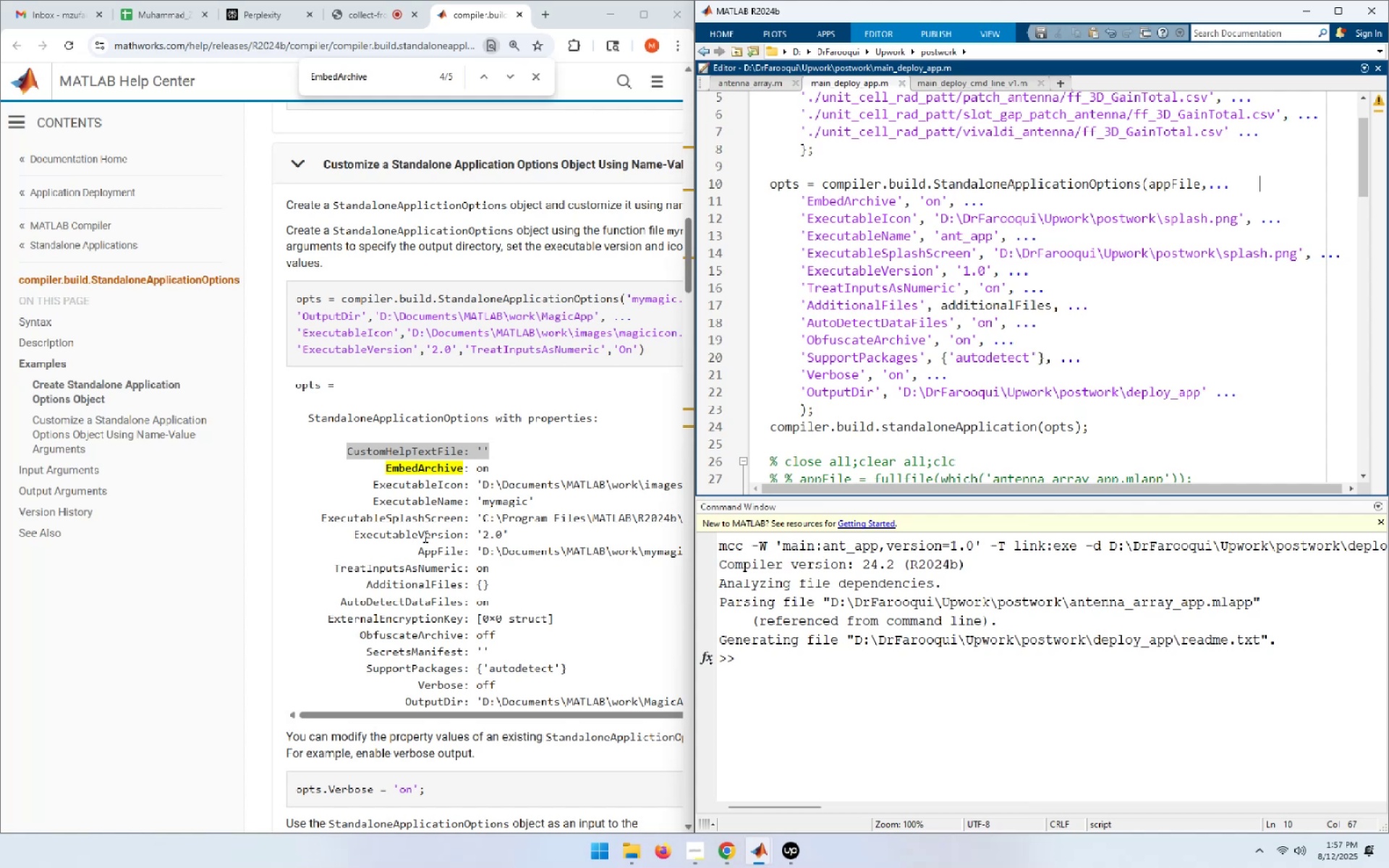 
wait(37.82)
 